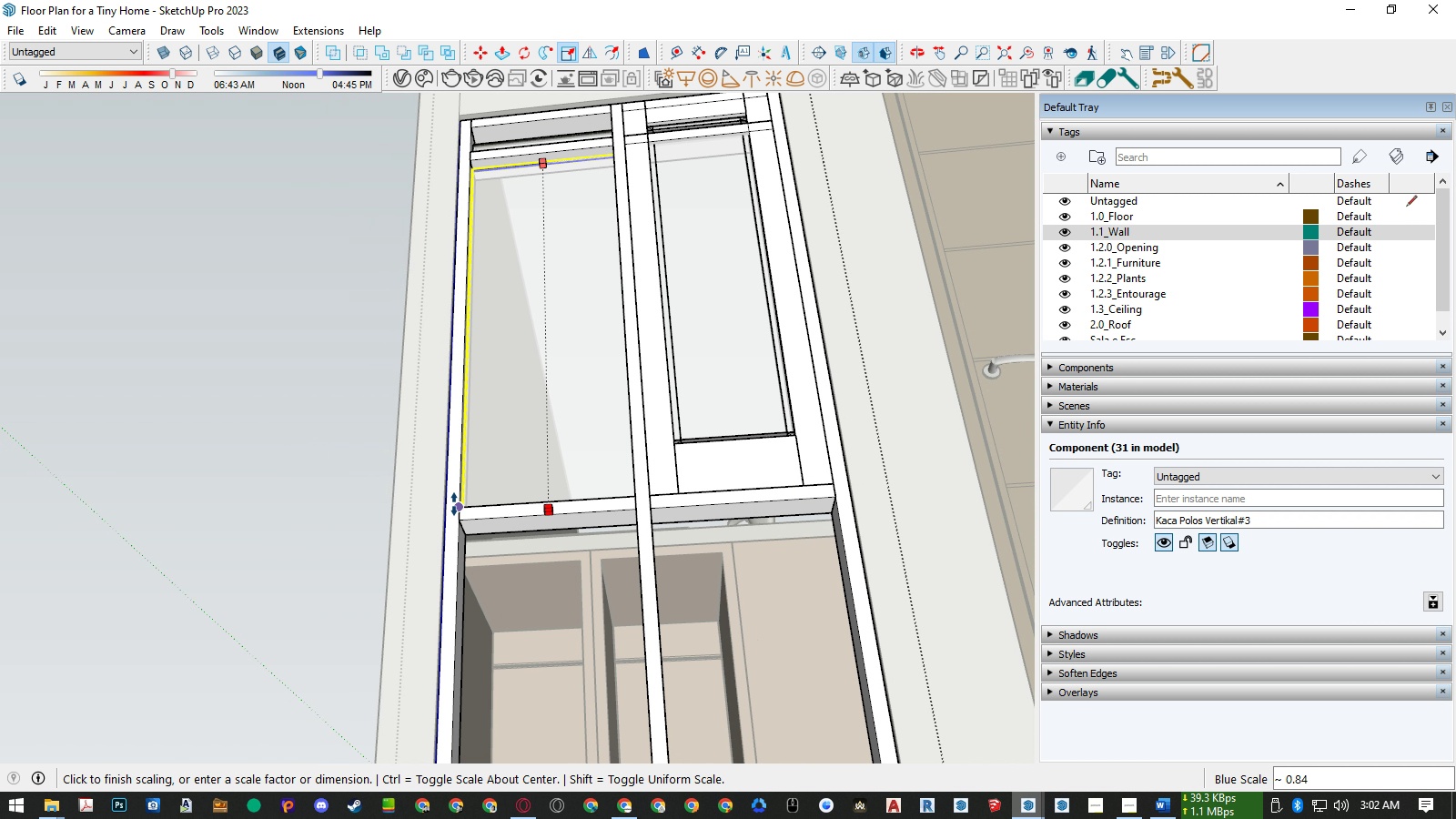 
left_click([454, 504])
 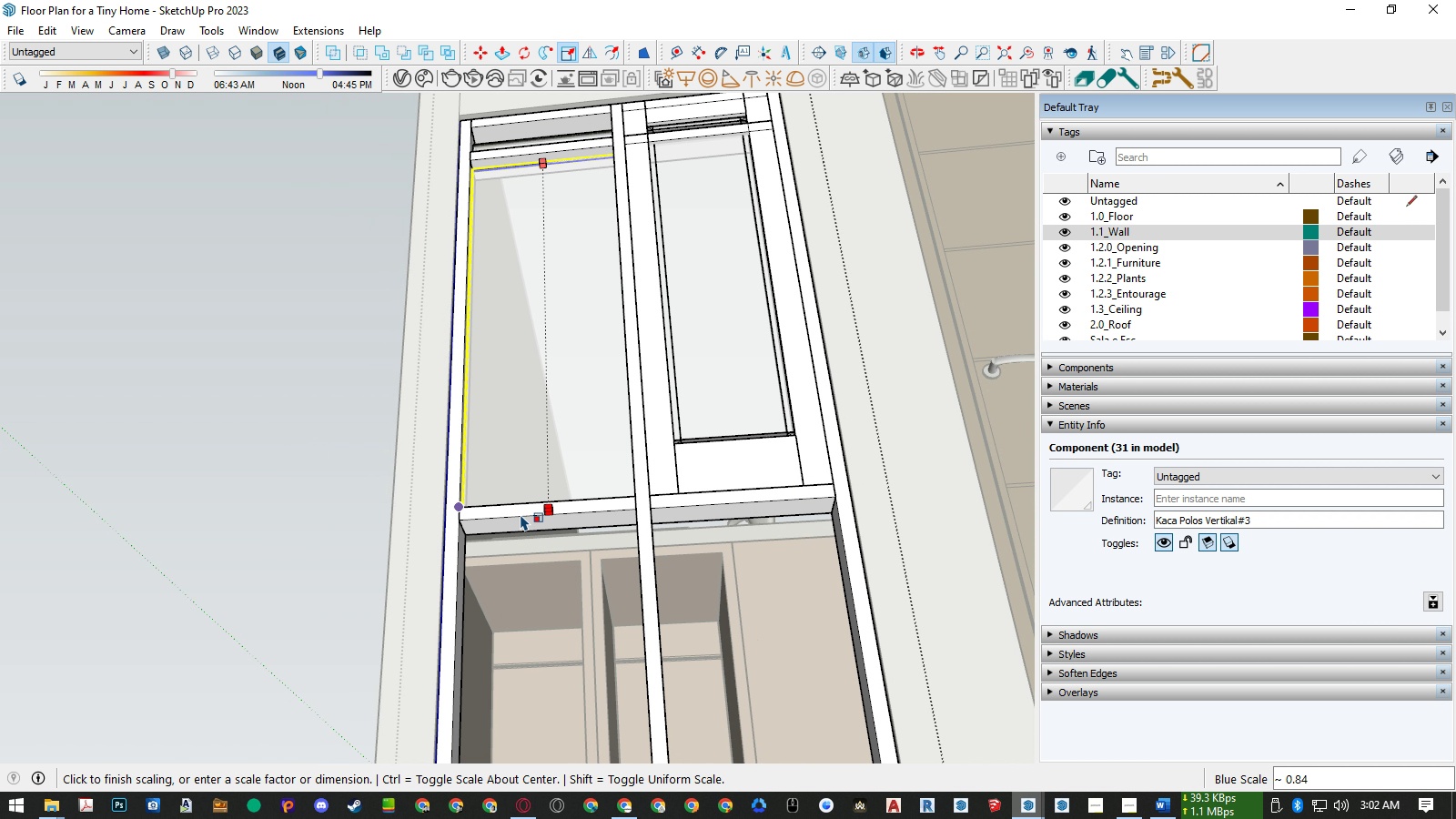 
key(Space)
 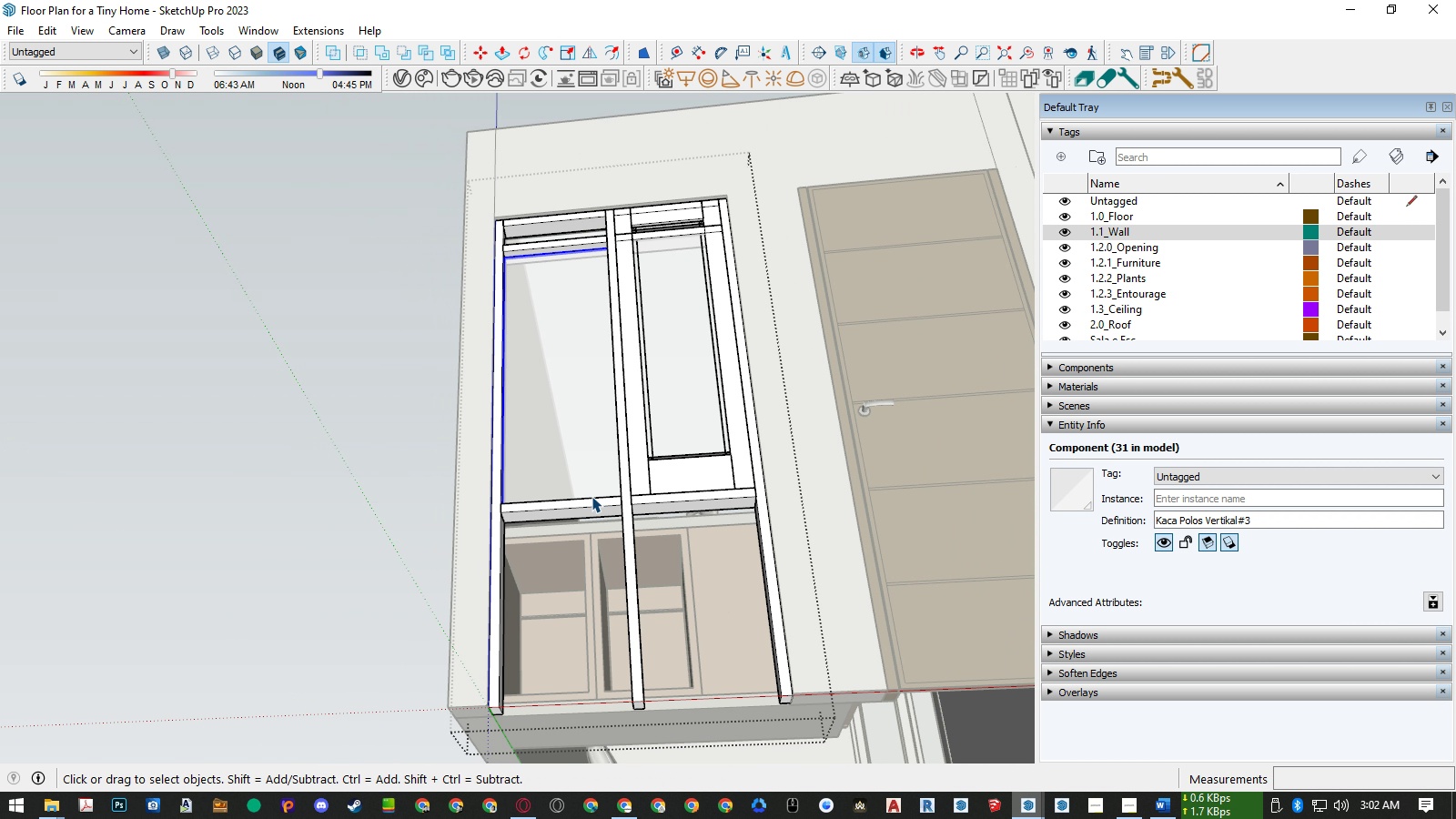 
scroll: coordinate [592, 496], scroll_direction: down, amount: 6.0
 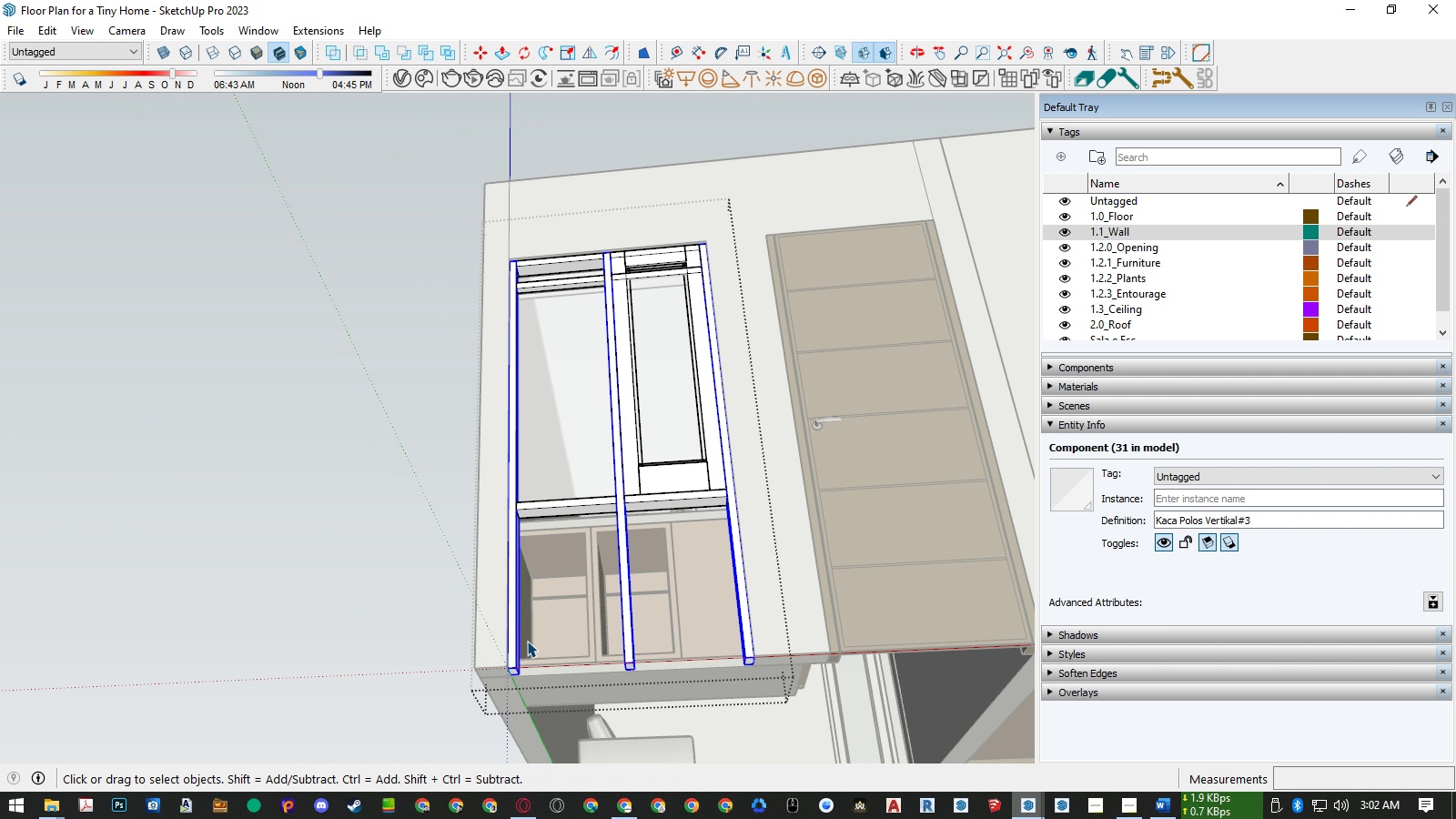 
key(S)
 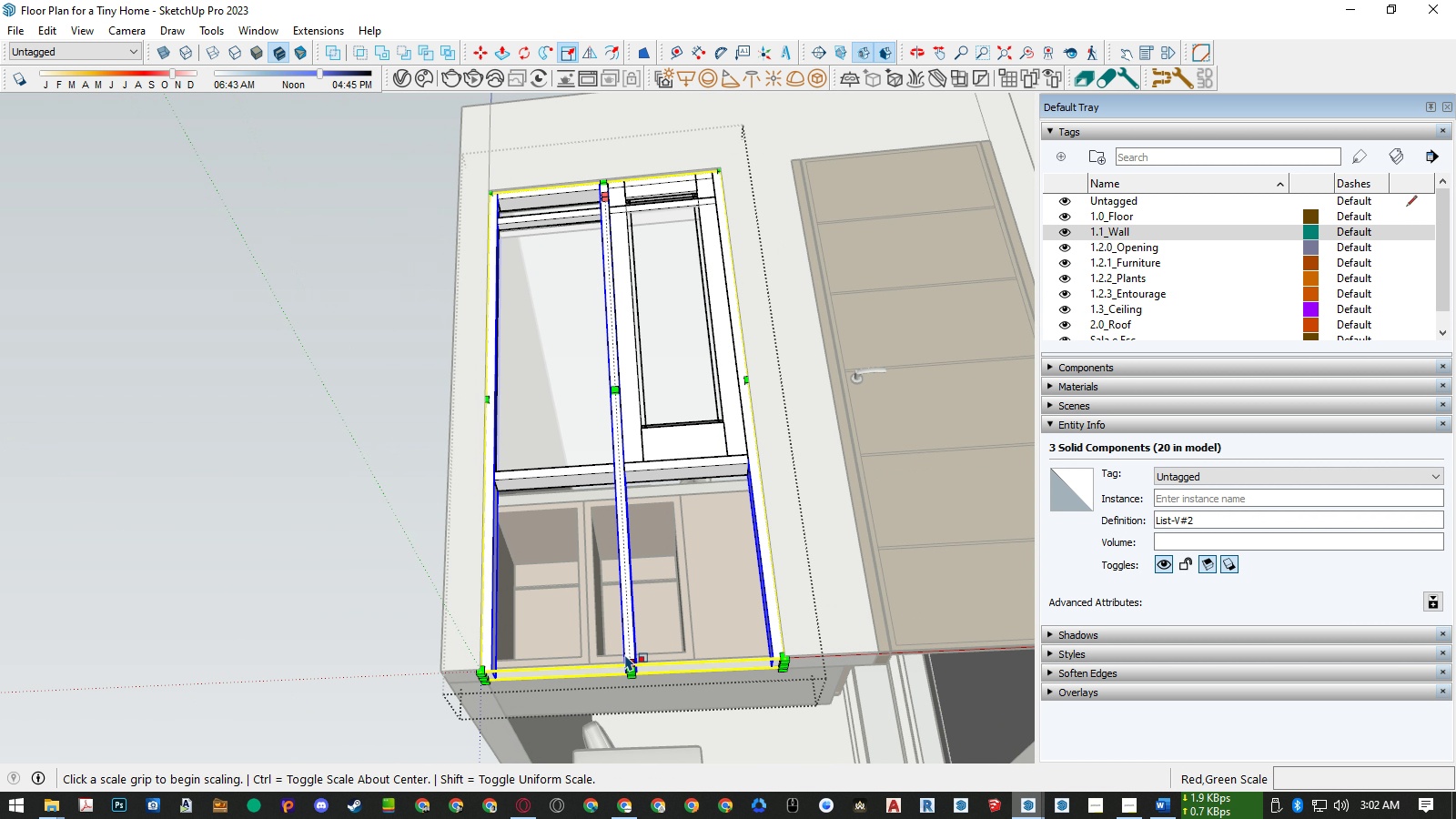 
scroll: coordinate [638, 659], scroll_direction: up, amount: 10.0
 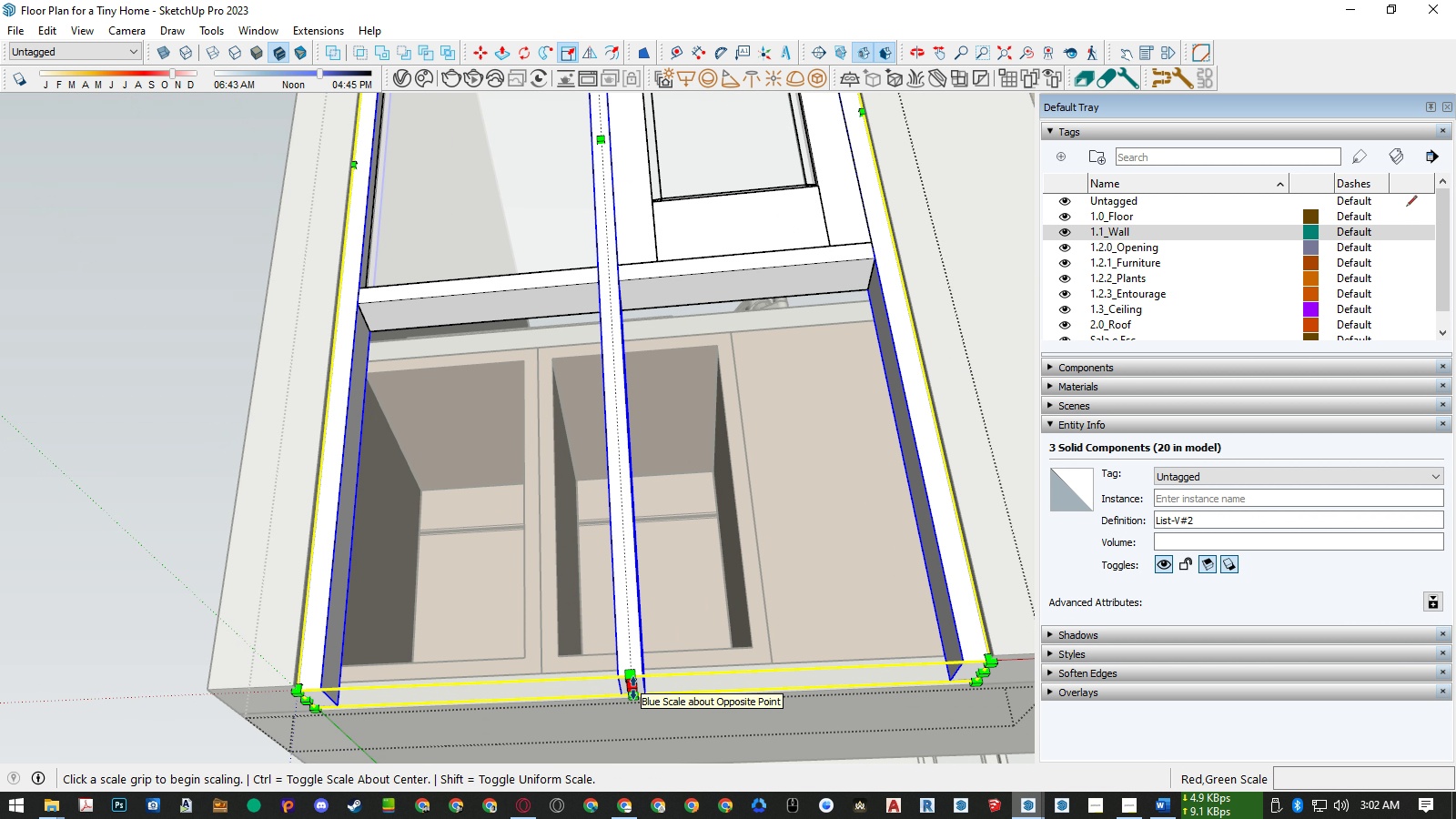 
left_click([633, 688])
 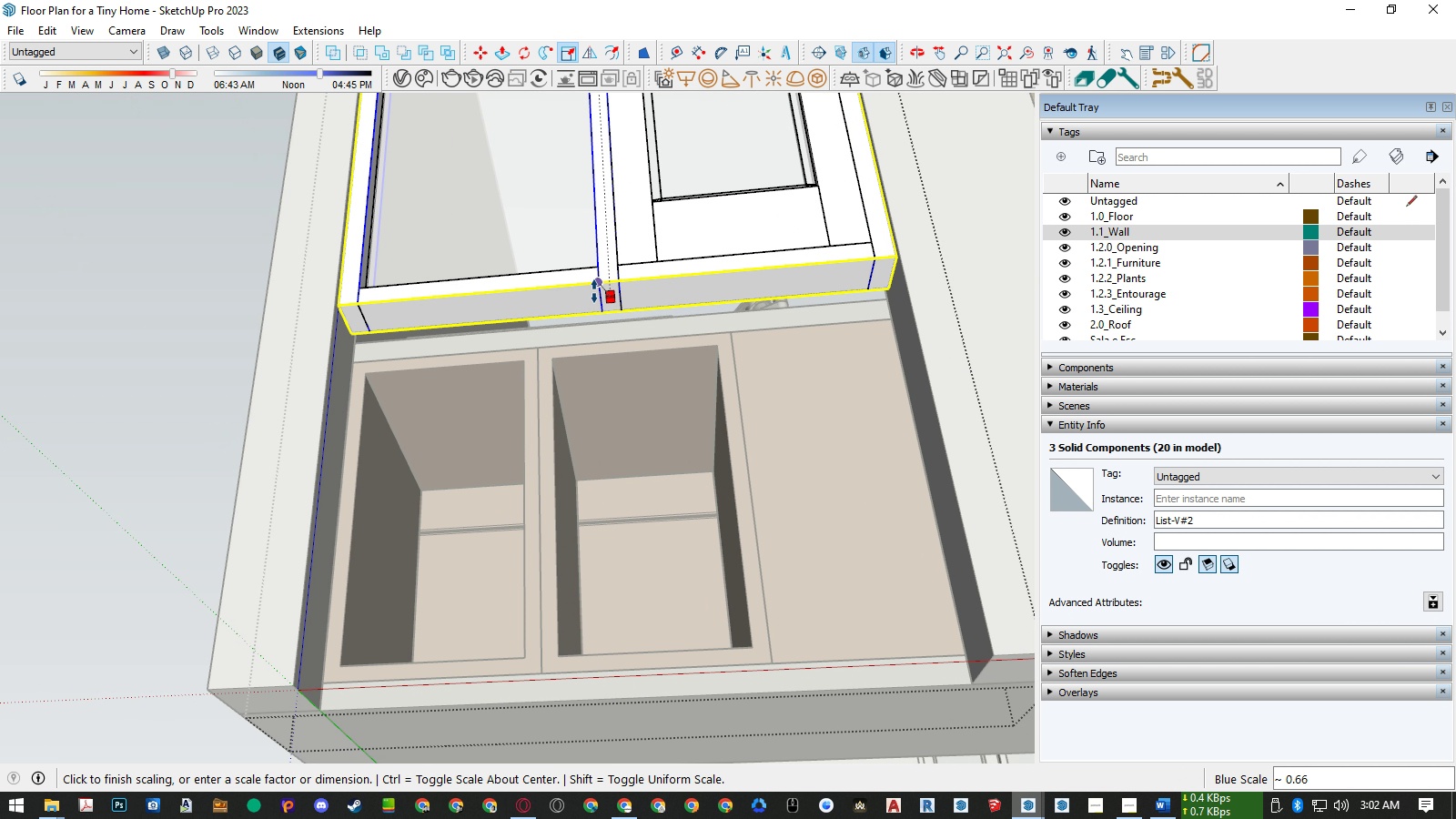 
left_click([594, 291])
 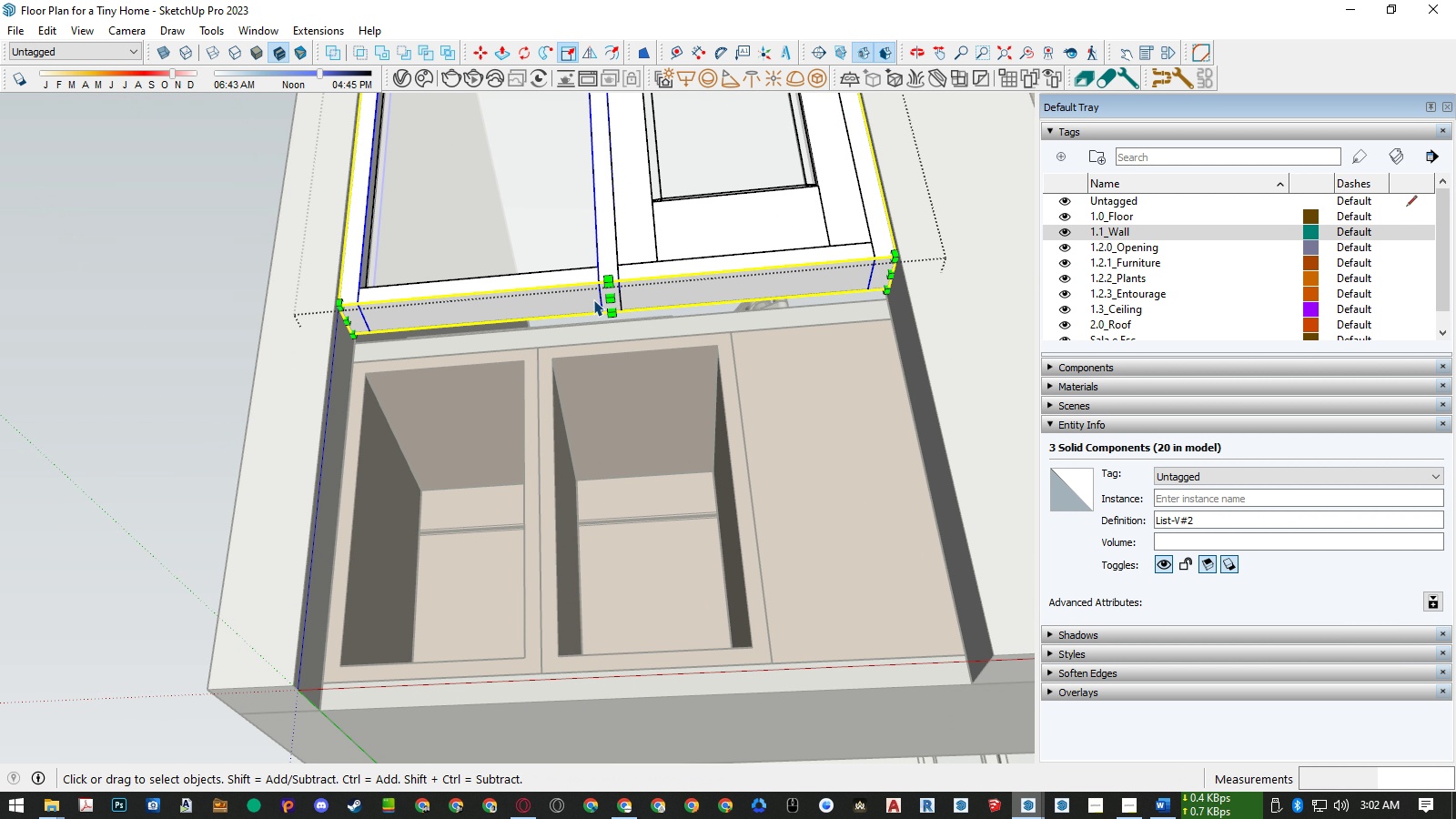 
key(Space)
 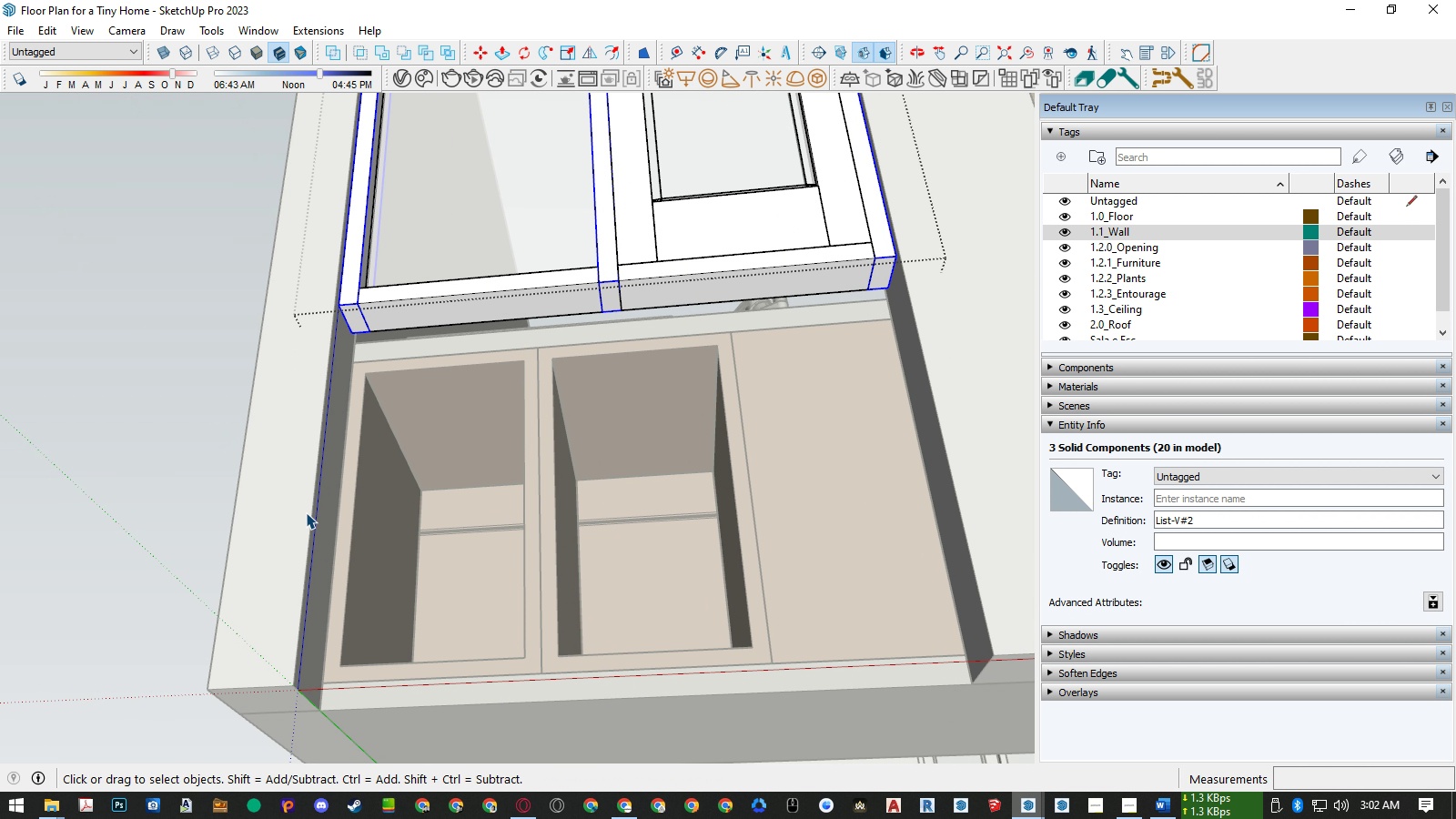 
double_click([306, 512])
 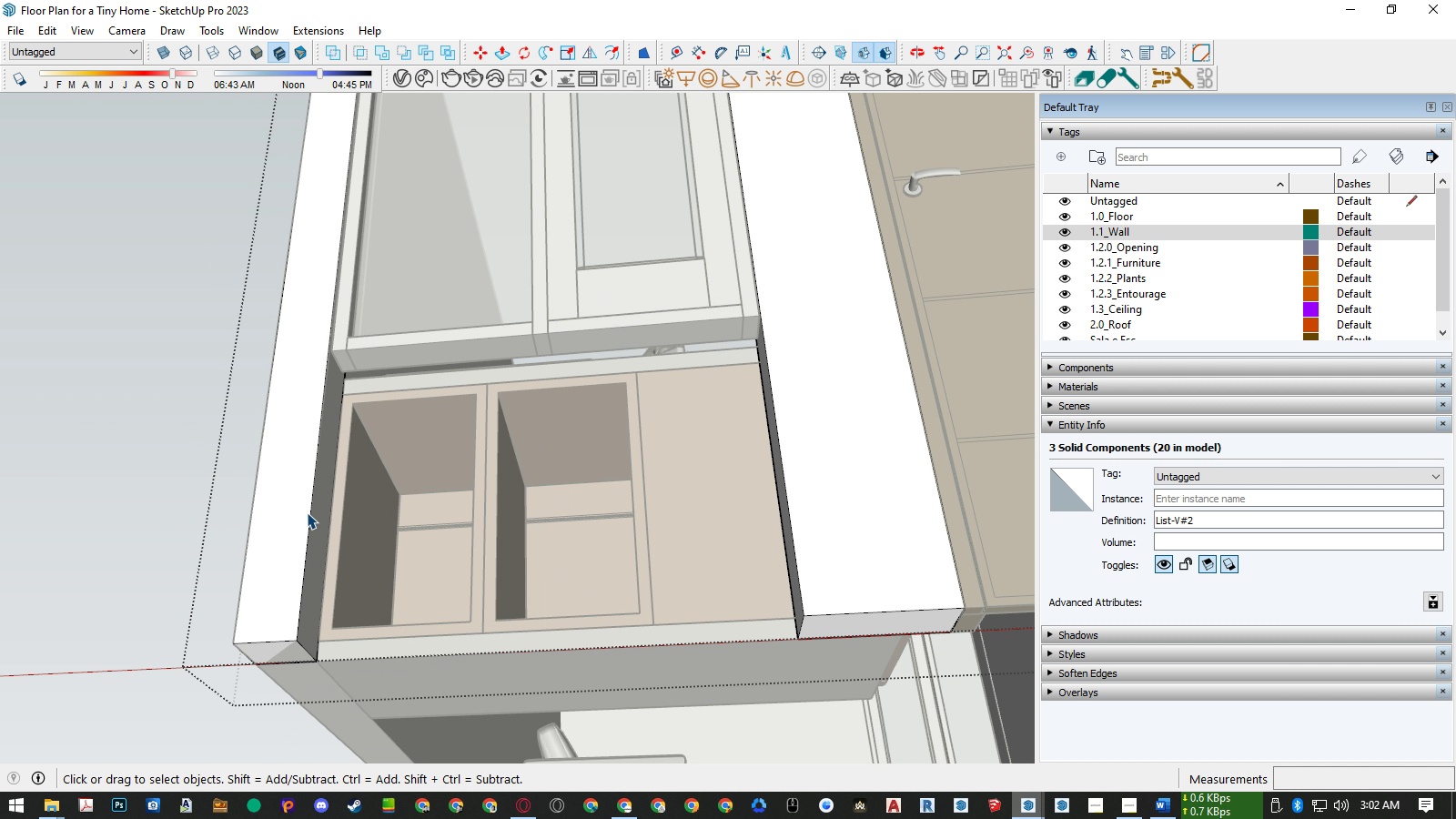 
scroll: coordinate [307, 512], scroll_direction: down, amount: 5.0
 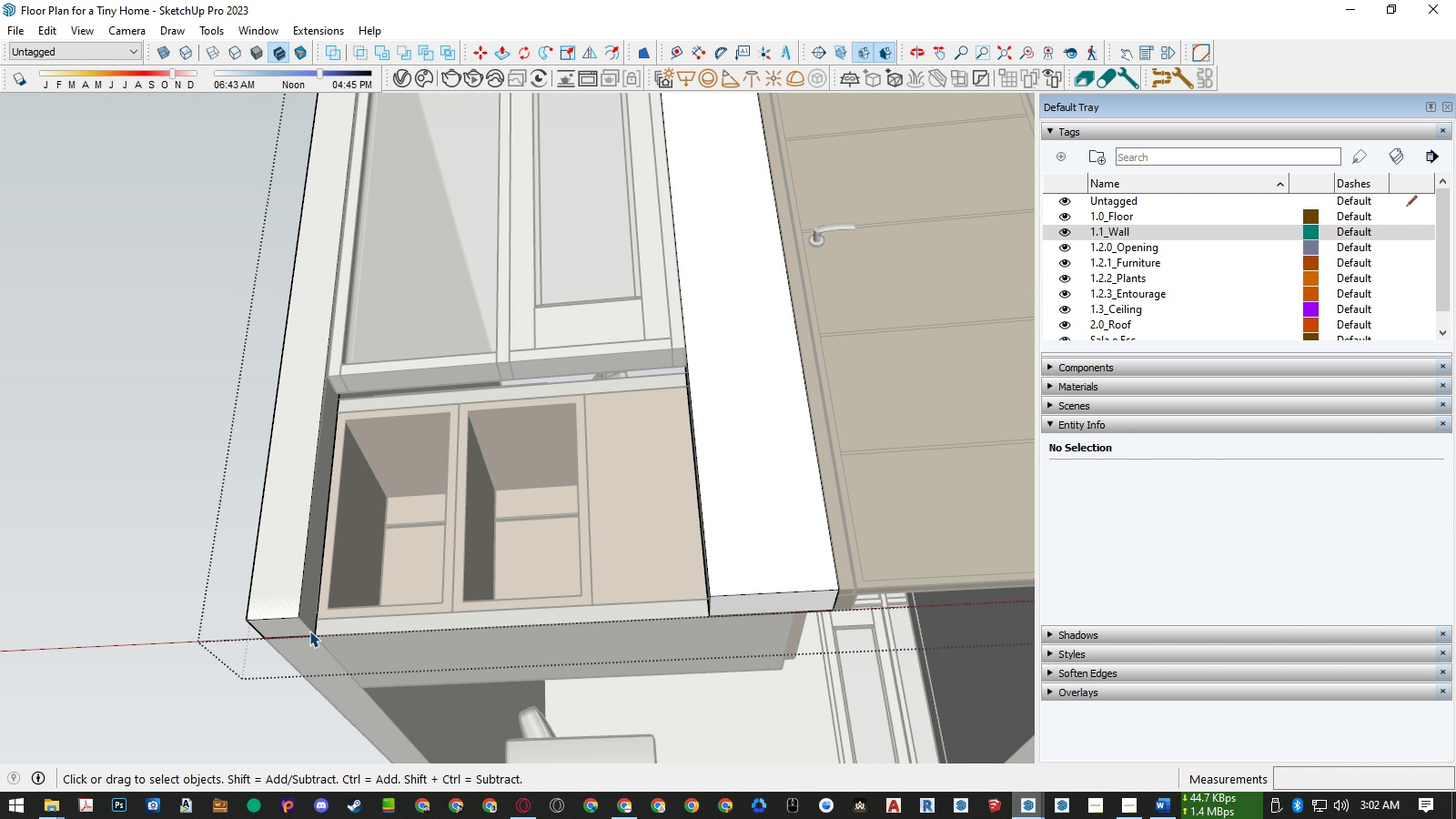 
left_click([307, 628])
 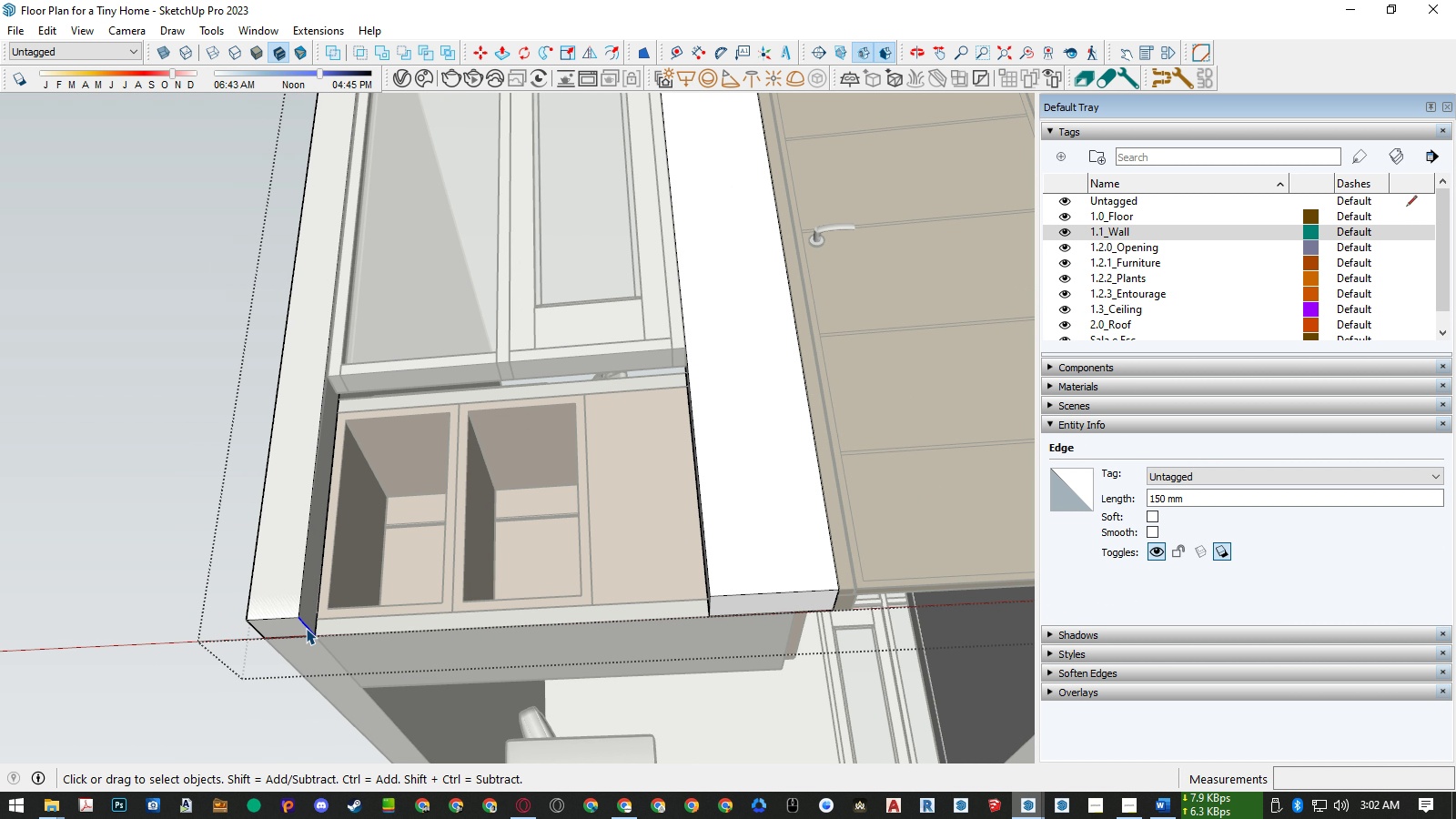 
key(M)
 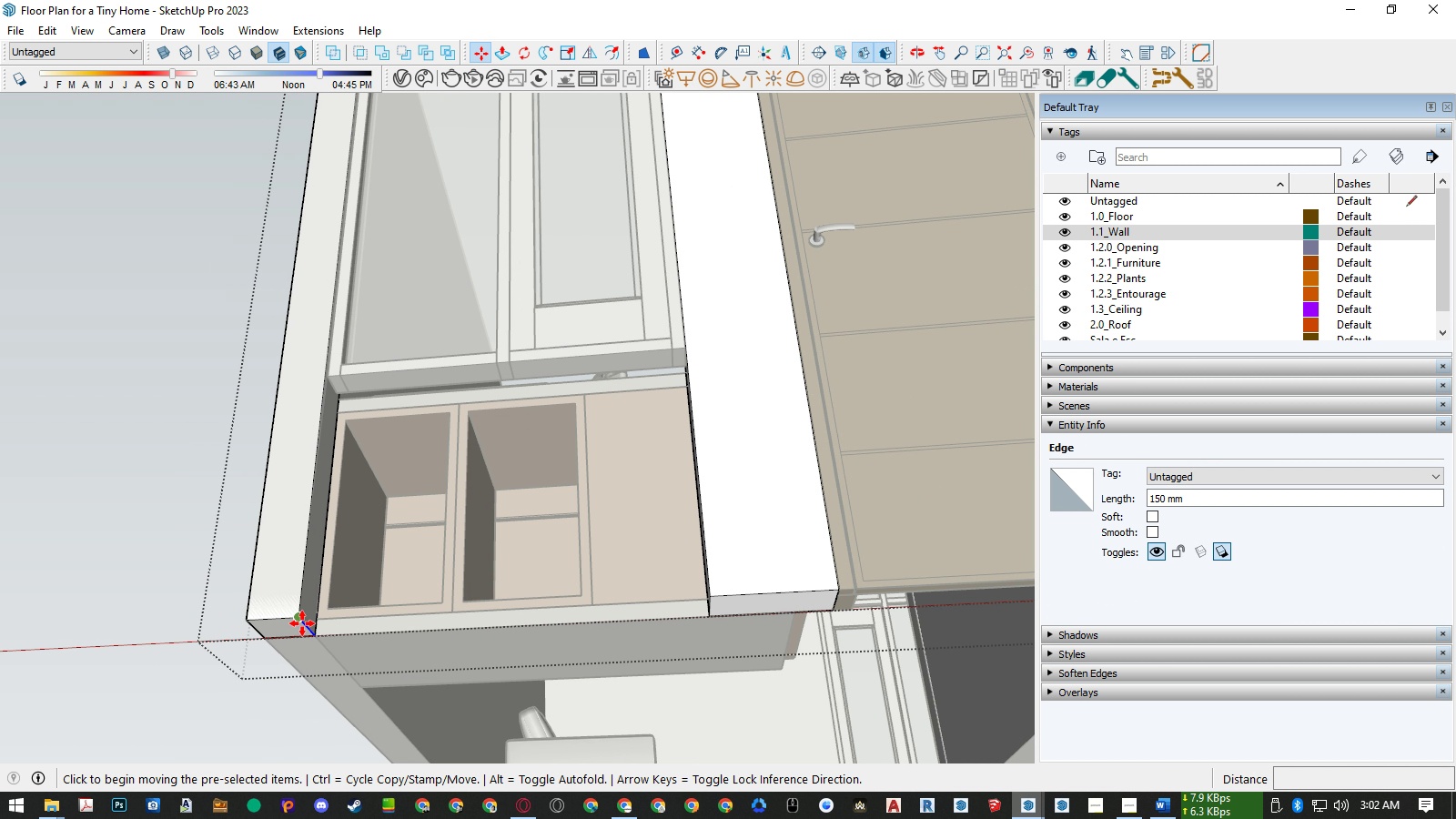 
key(Control+ControlLeft)
 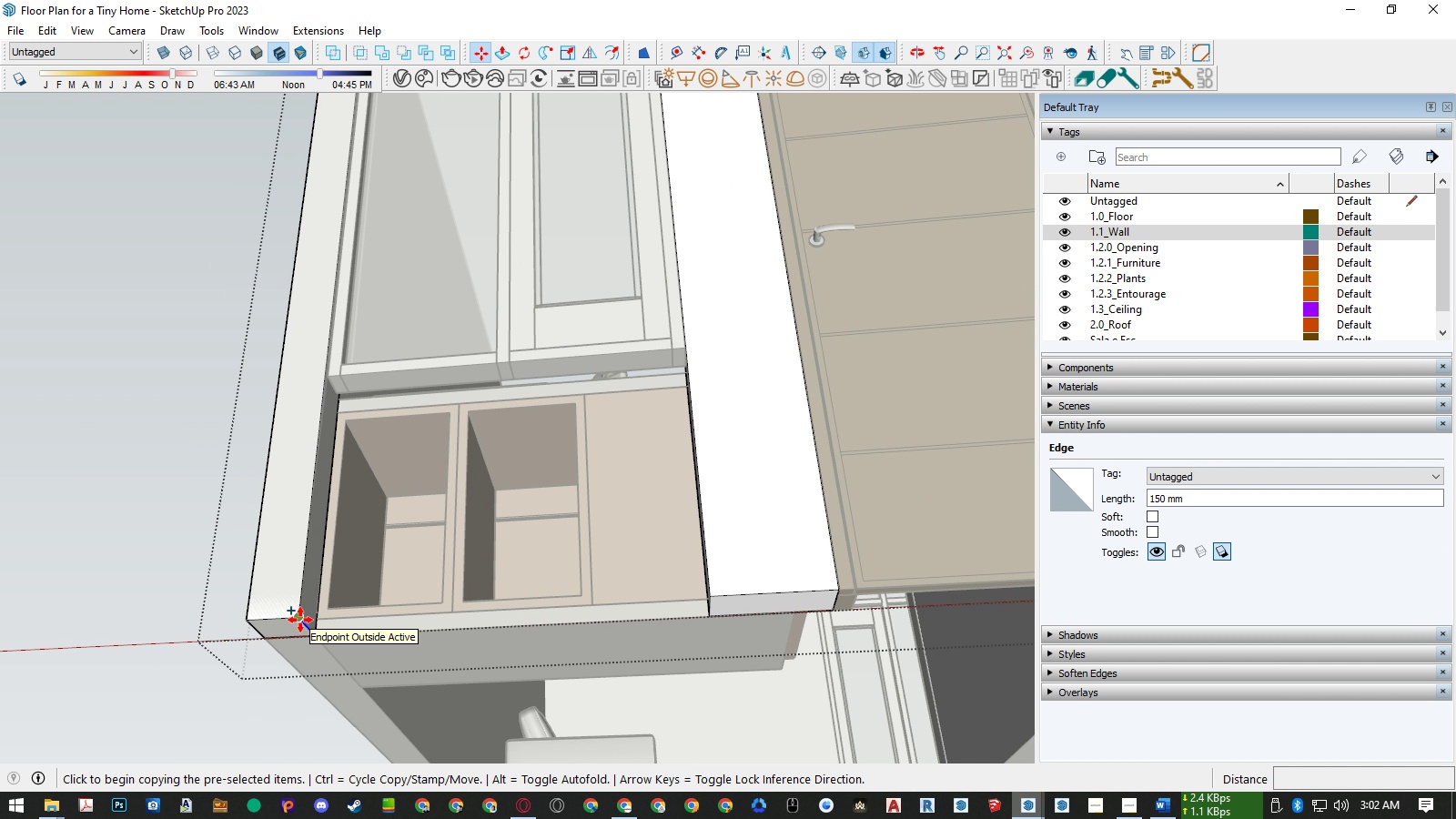 
left_click([300, 620])
 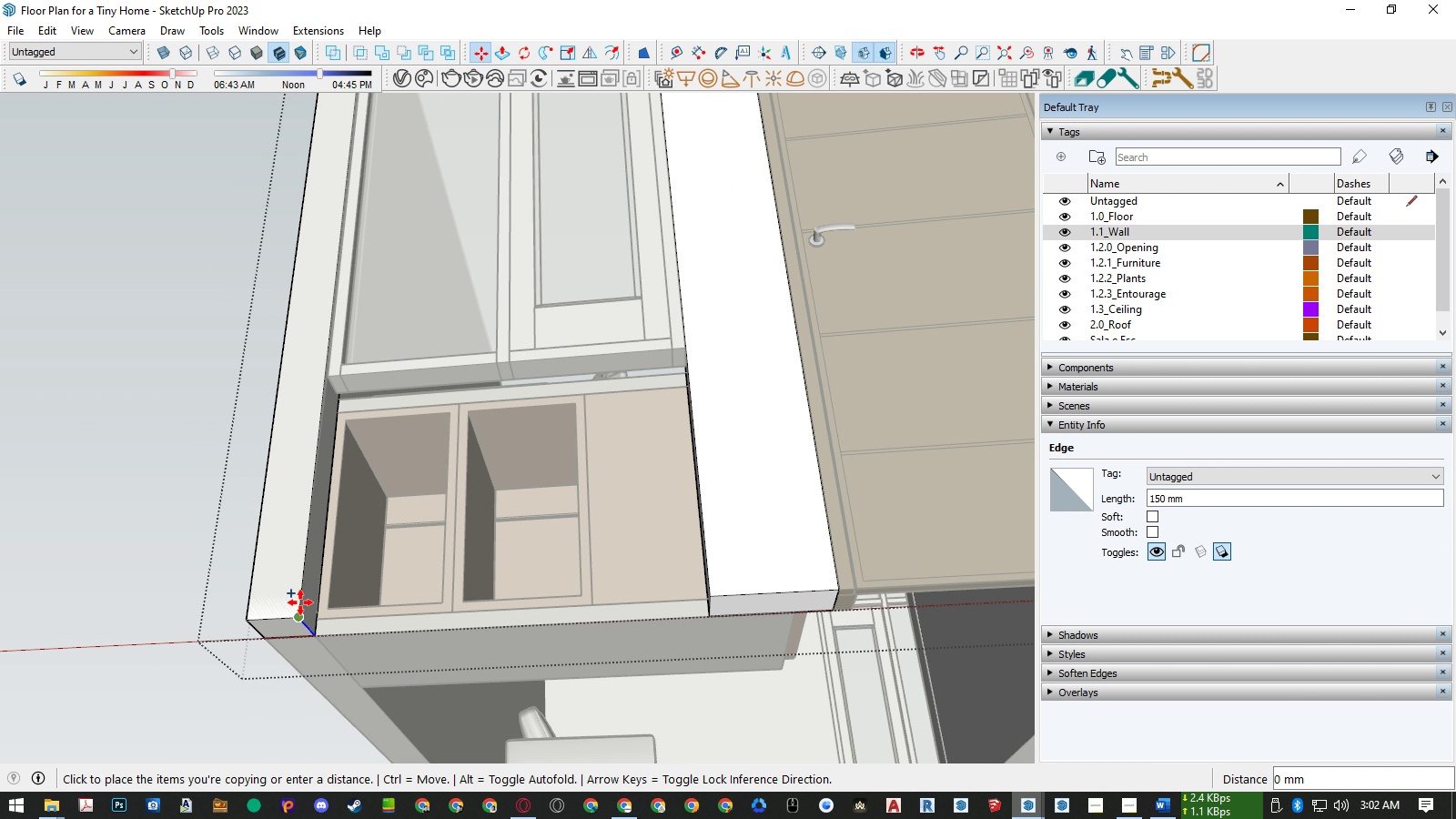 
key(ArrowUp)
 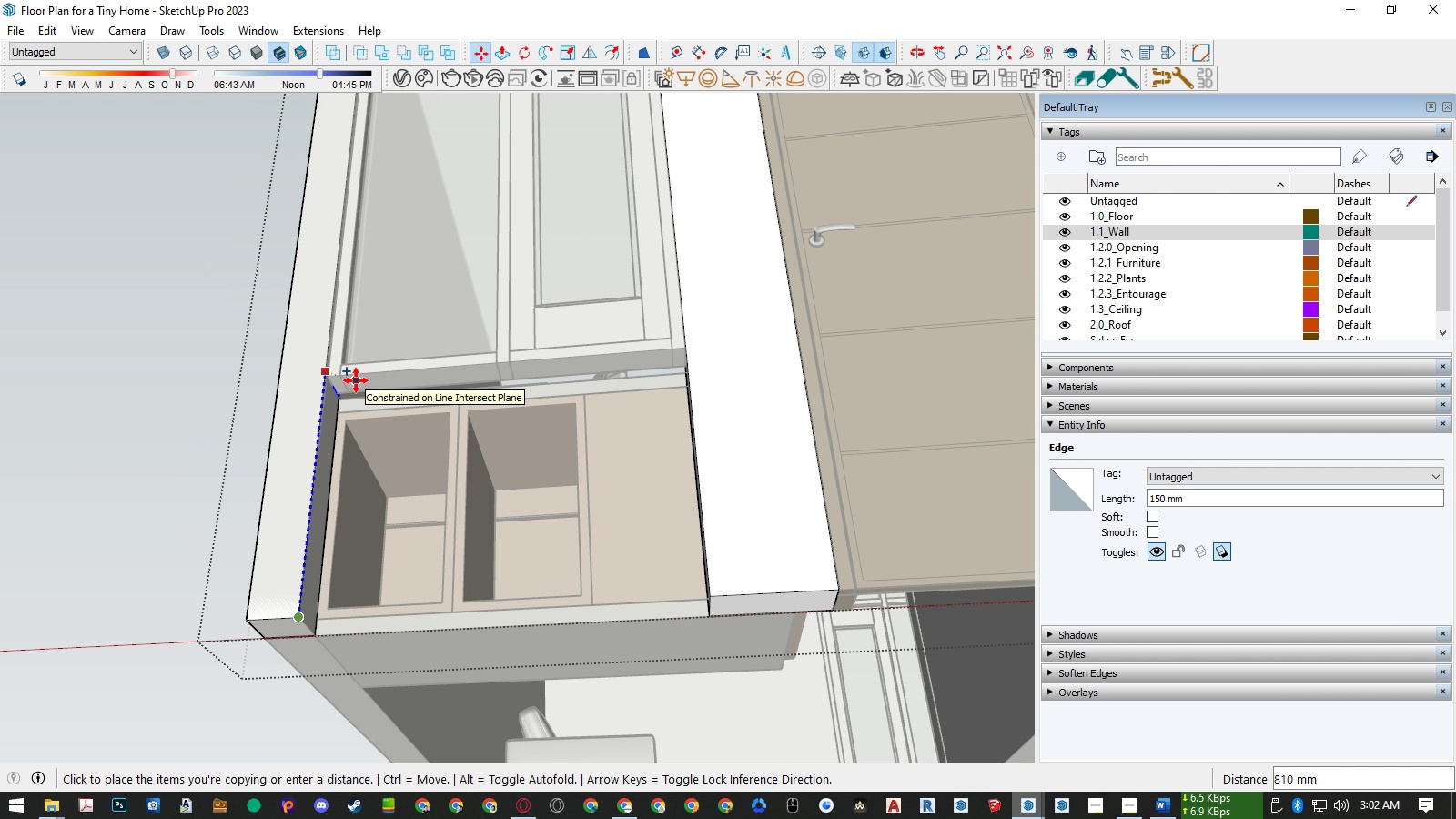 
wait(5.98)
 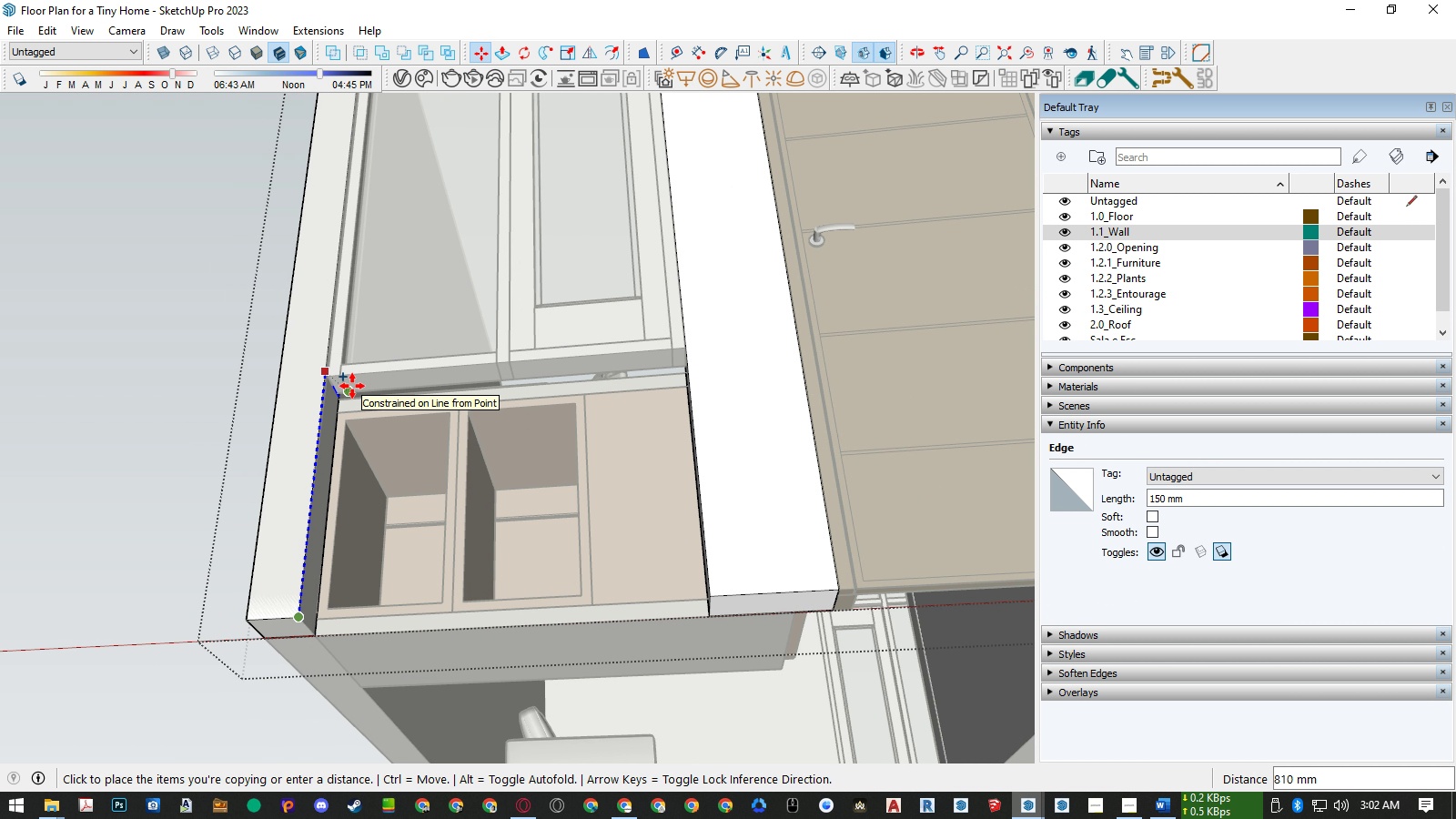 
key(Space)
 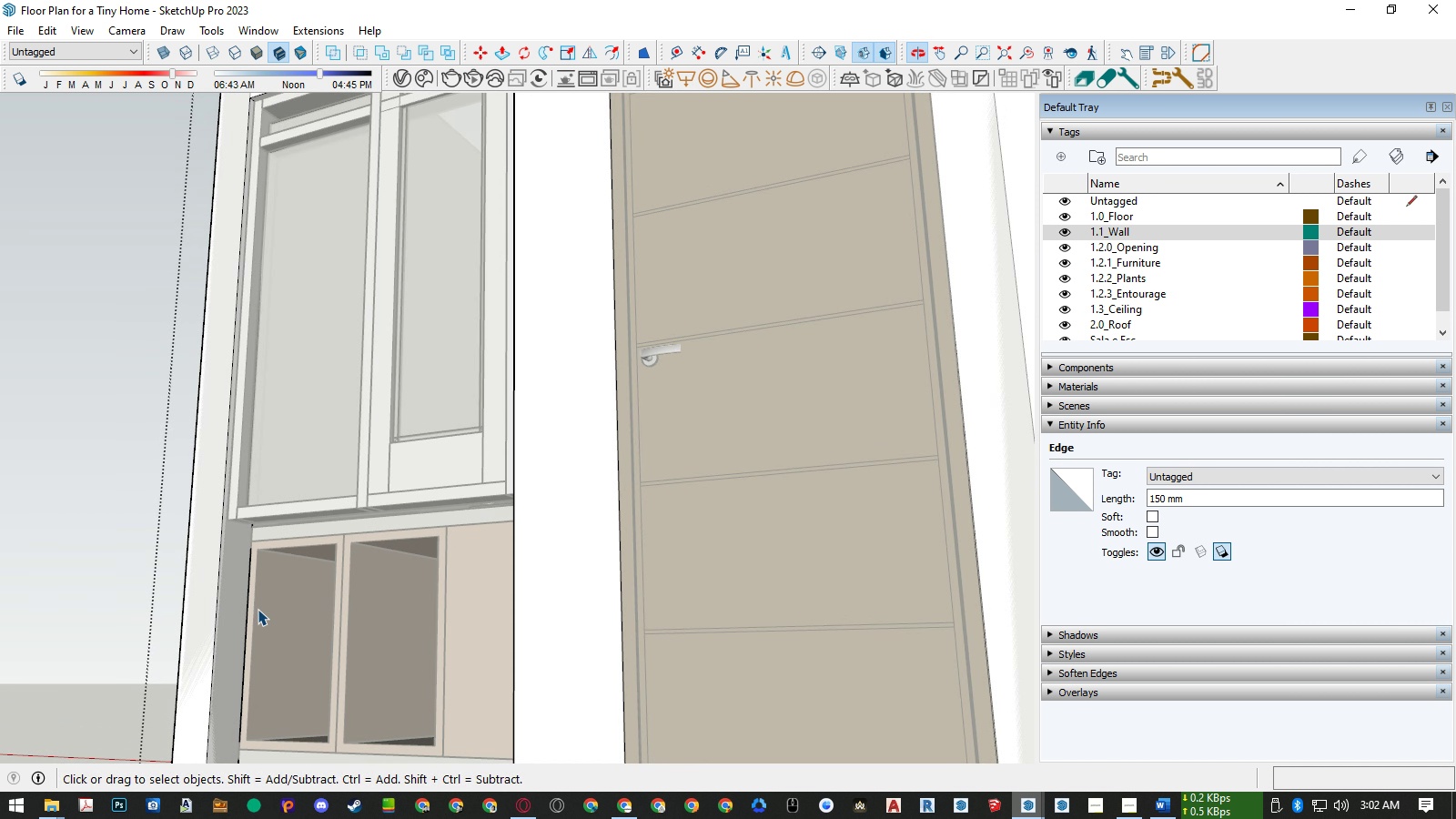 
scroll: coordinate [368, 451], scroll_direction: down, amount: 6.0
 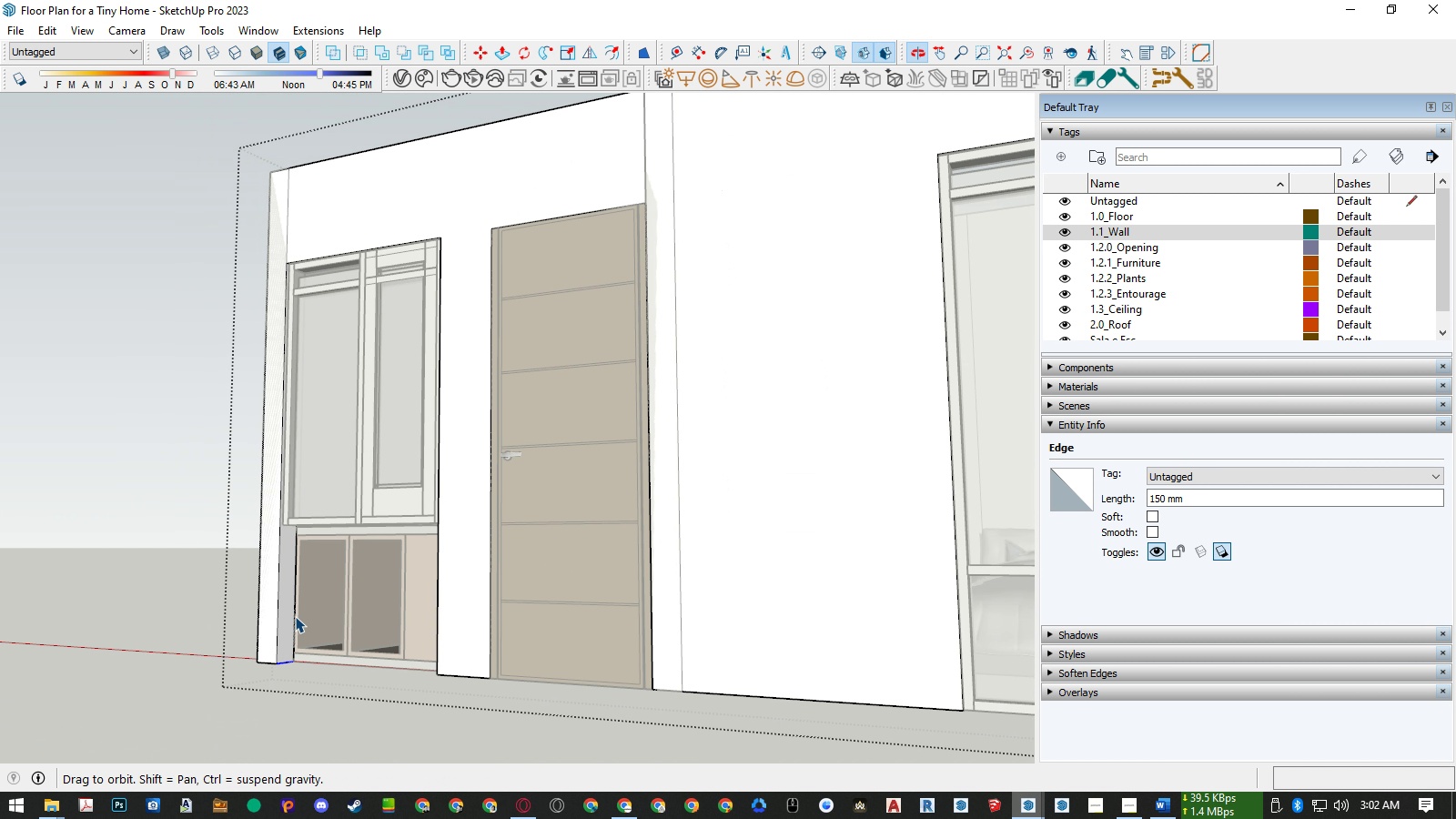 
scroll: coordinate [272, 661], scroll_direction: up, amount: 11.0
 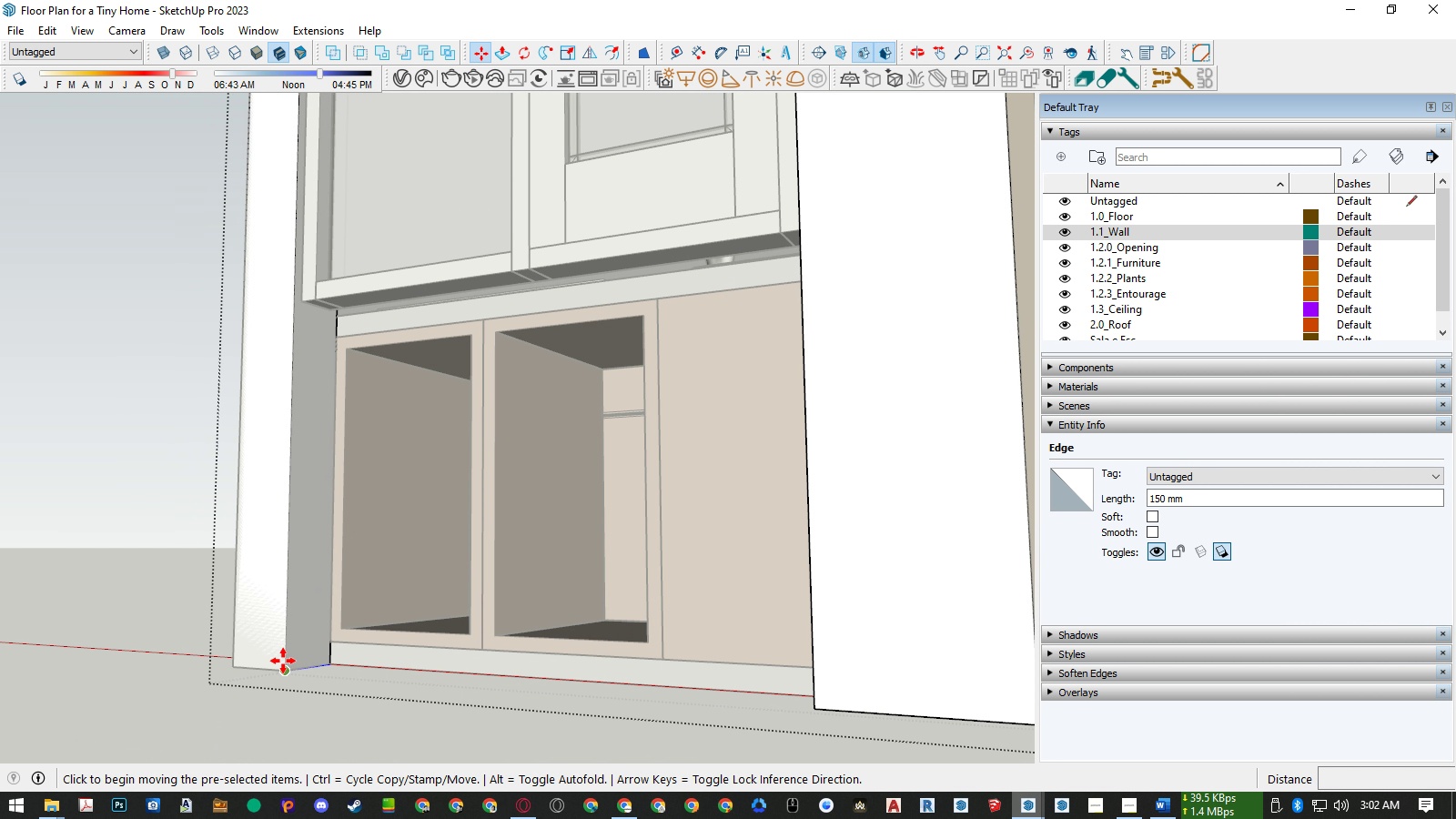 
key(M)
 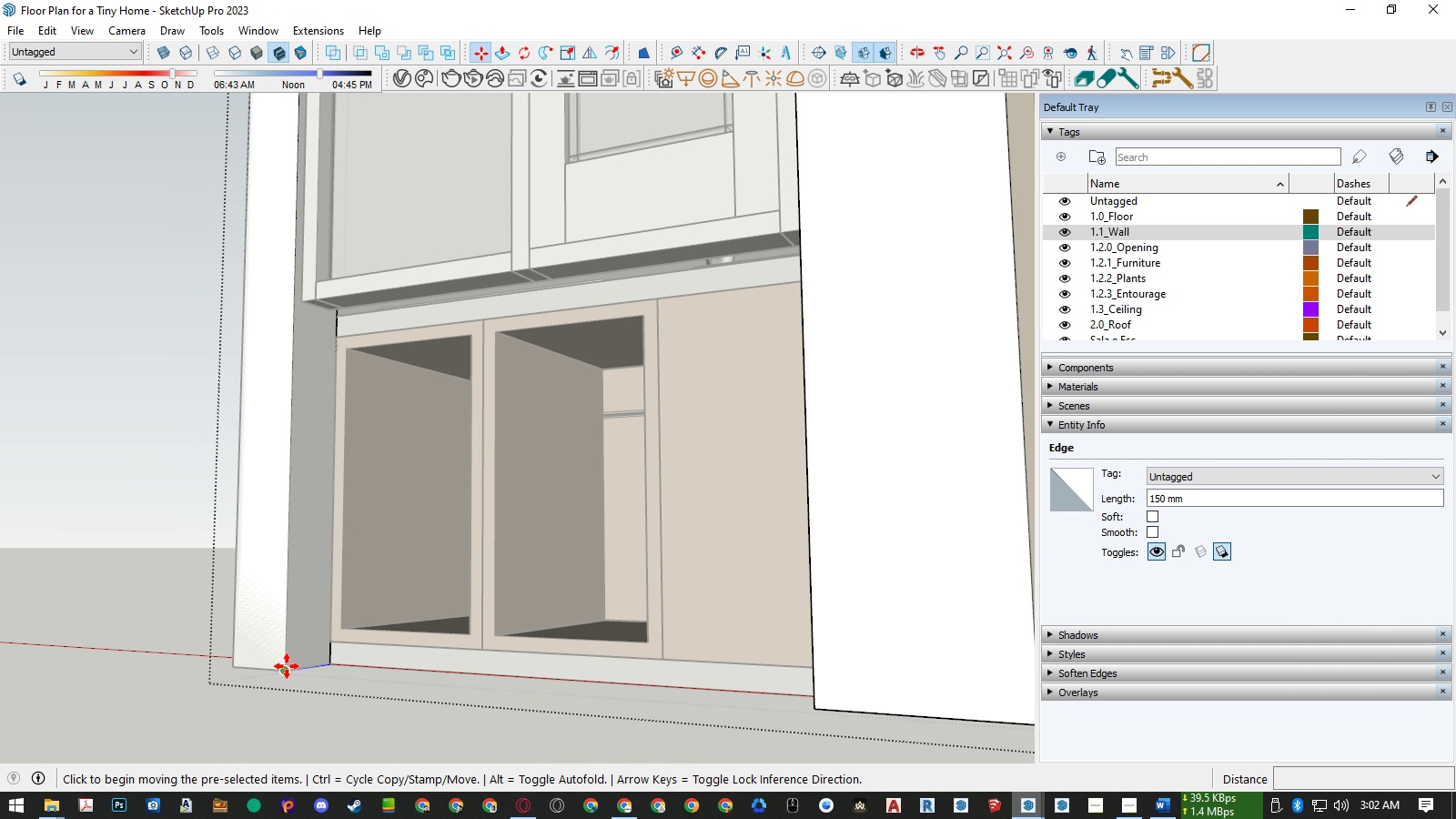 
key(Control+ControlLeft)
 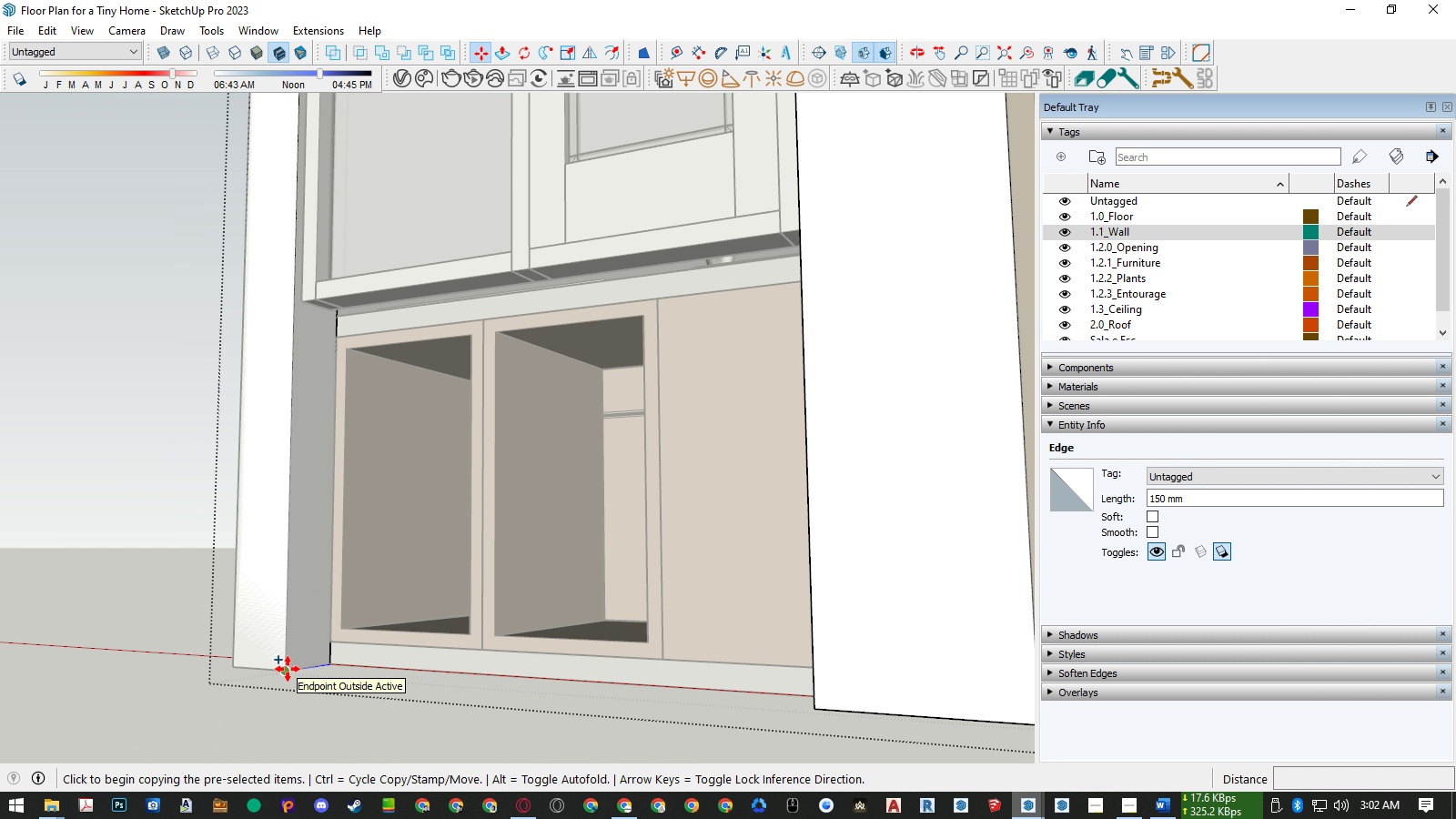 
left_click([288, 669])
 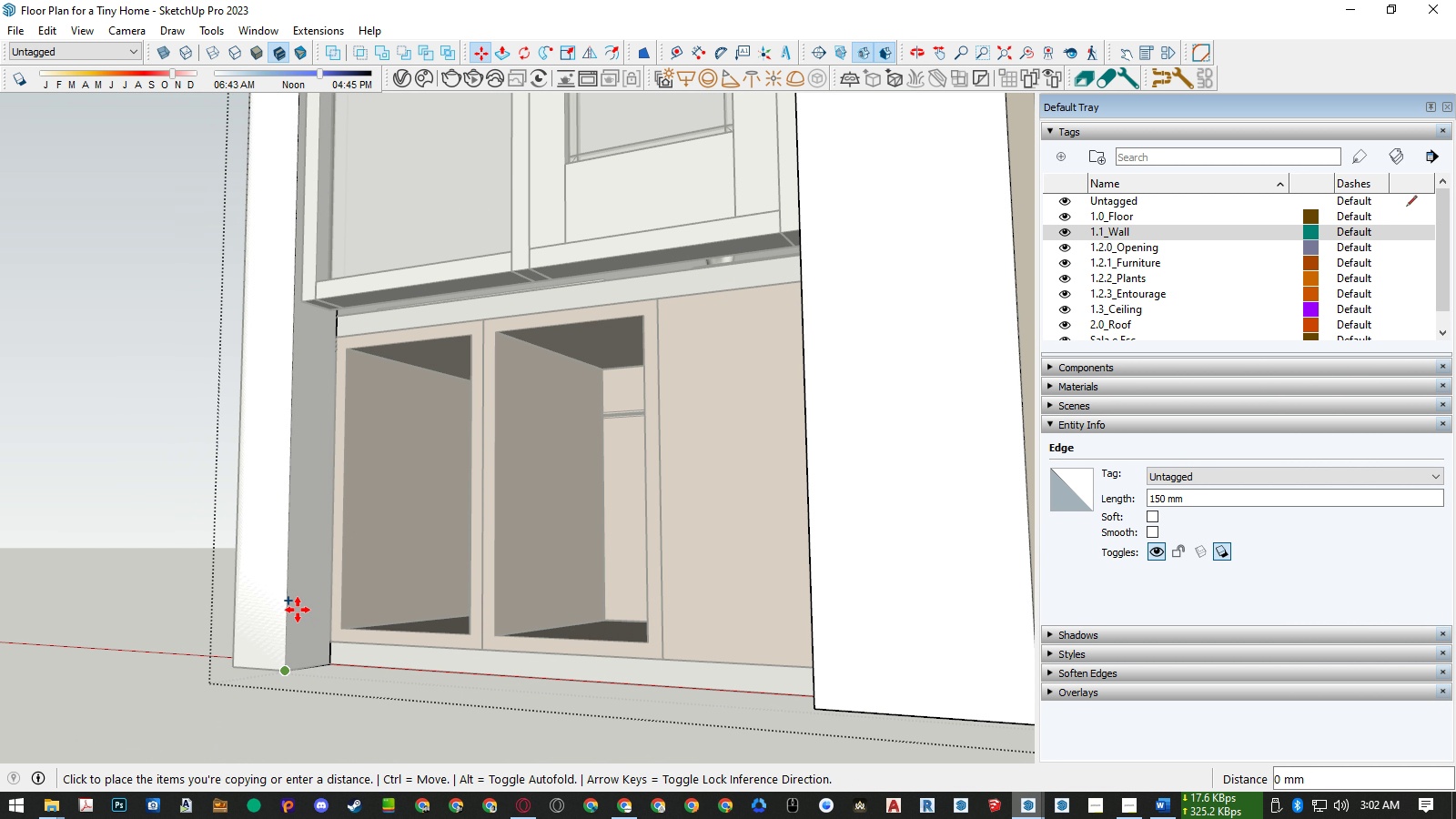 
key(Control+ArrowUp)
 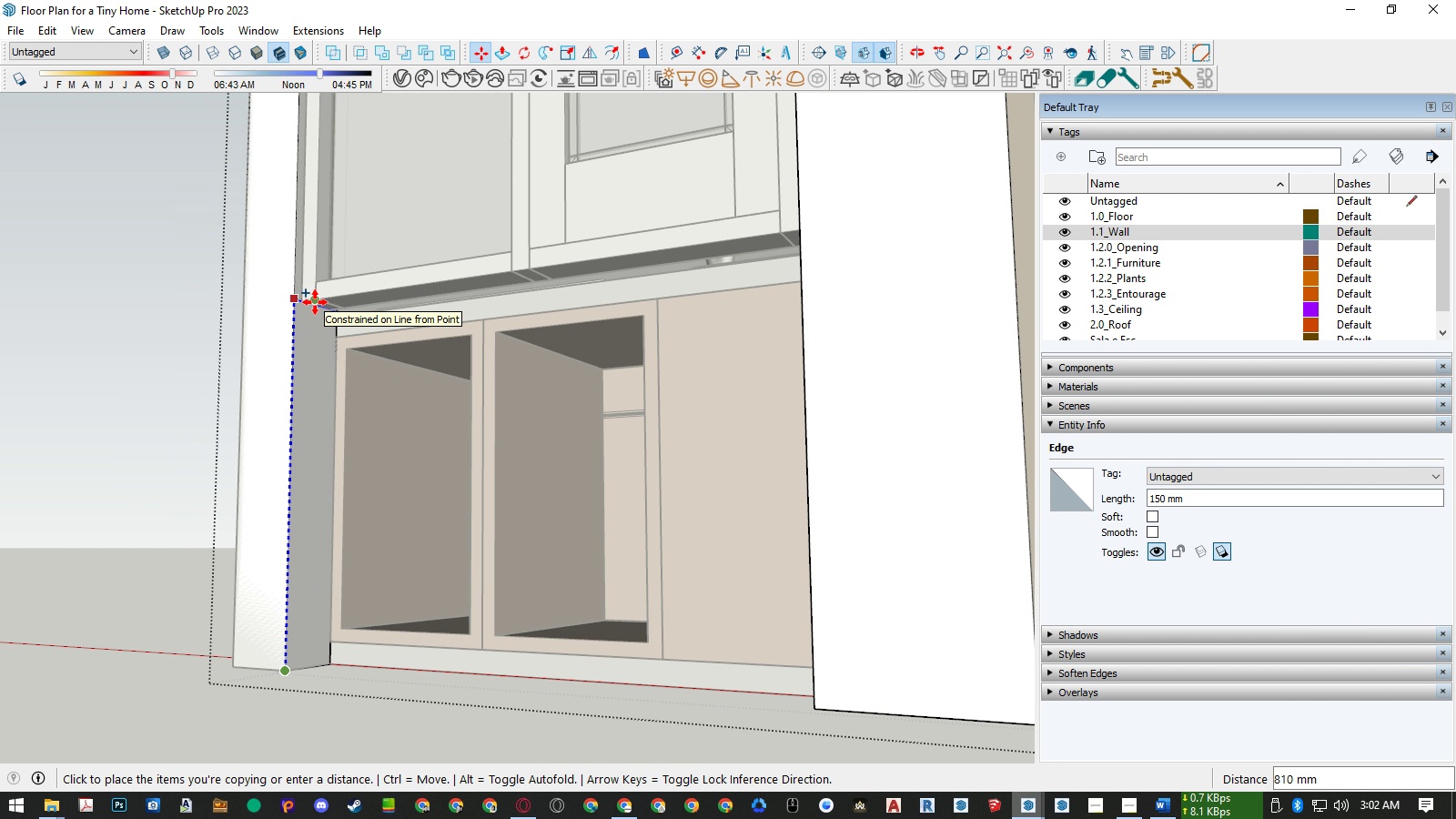 
left_click([315, 302])
 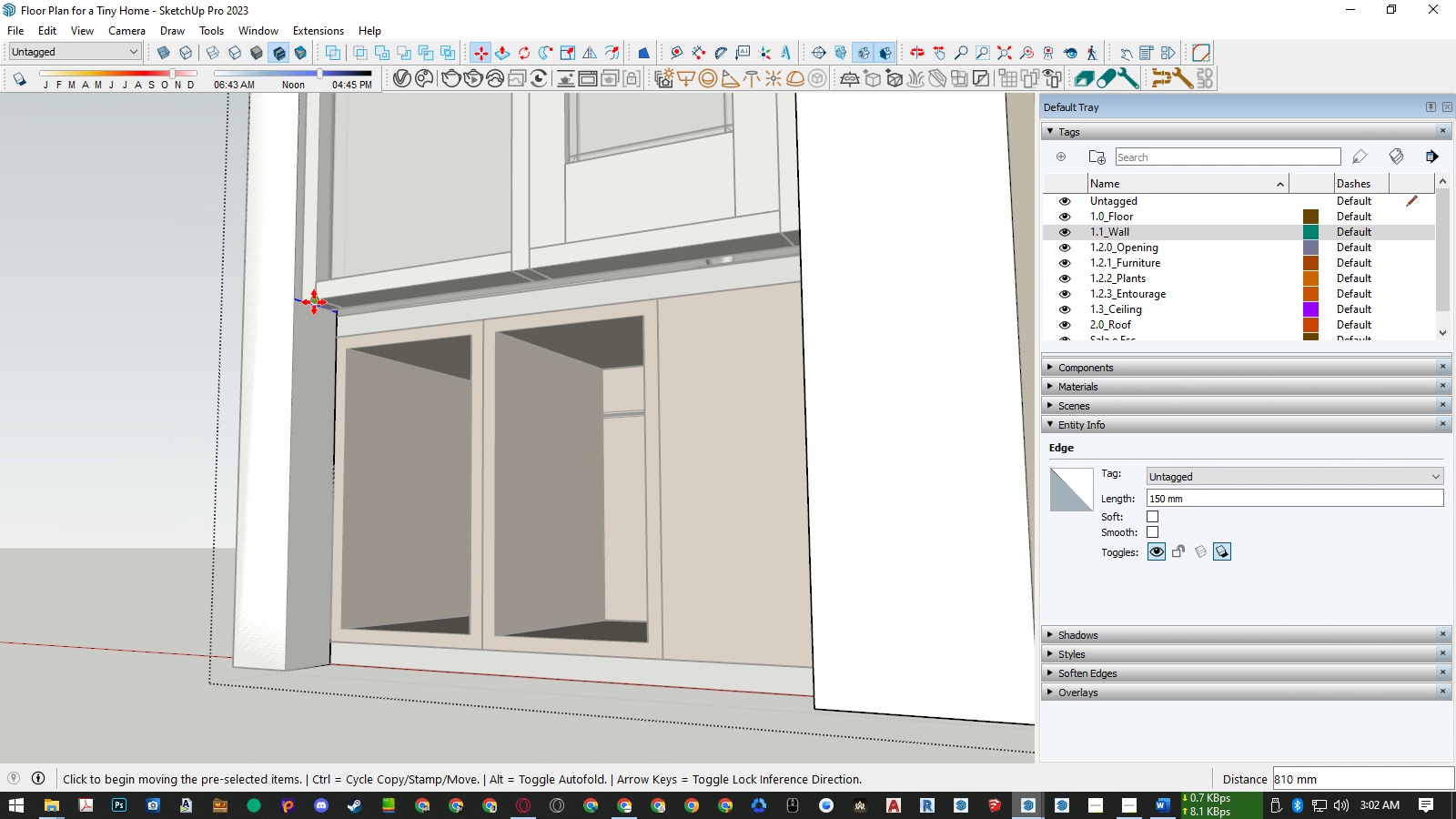 
key(P)
 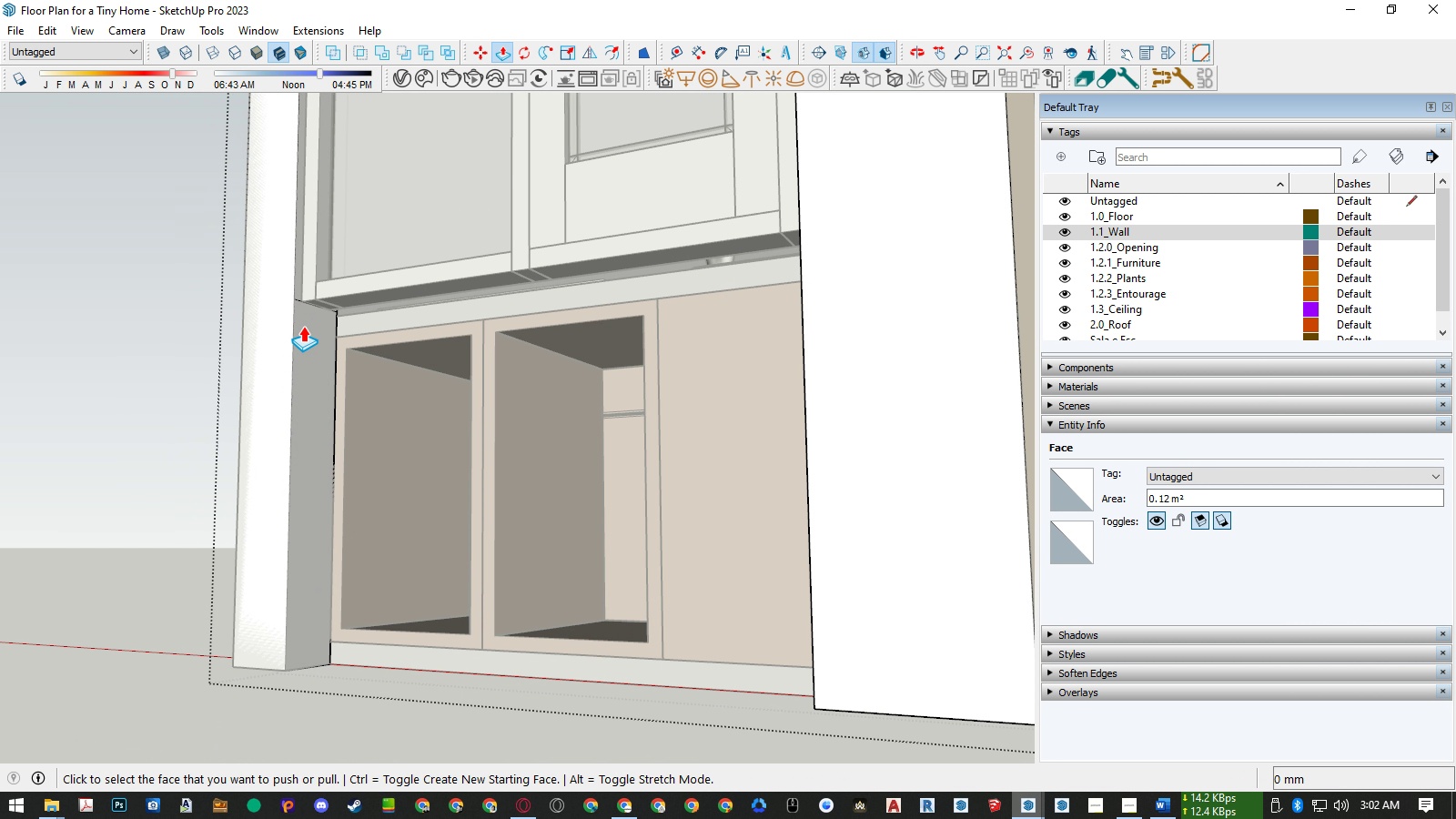 
key(Space)
 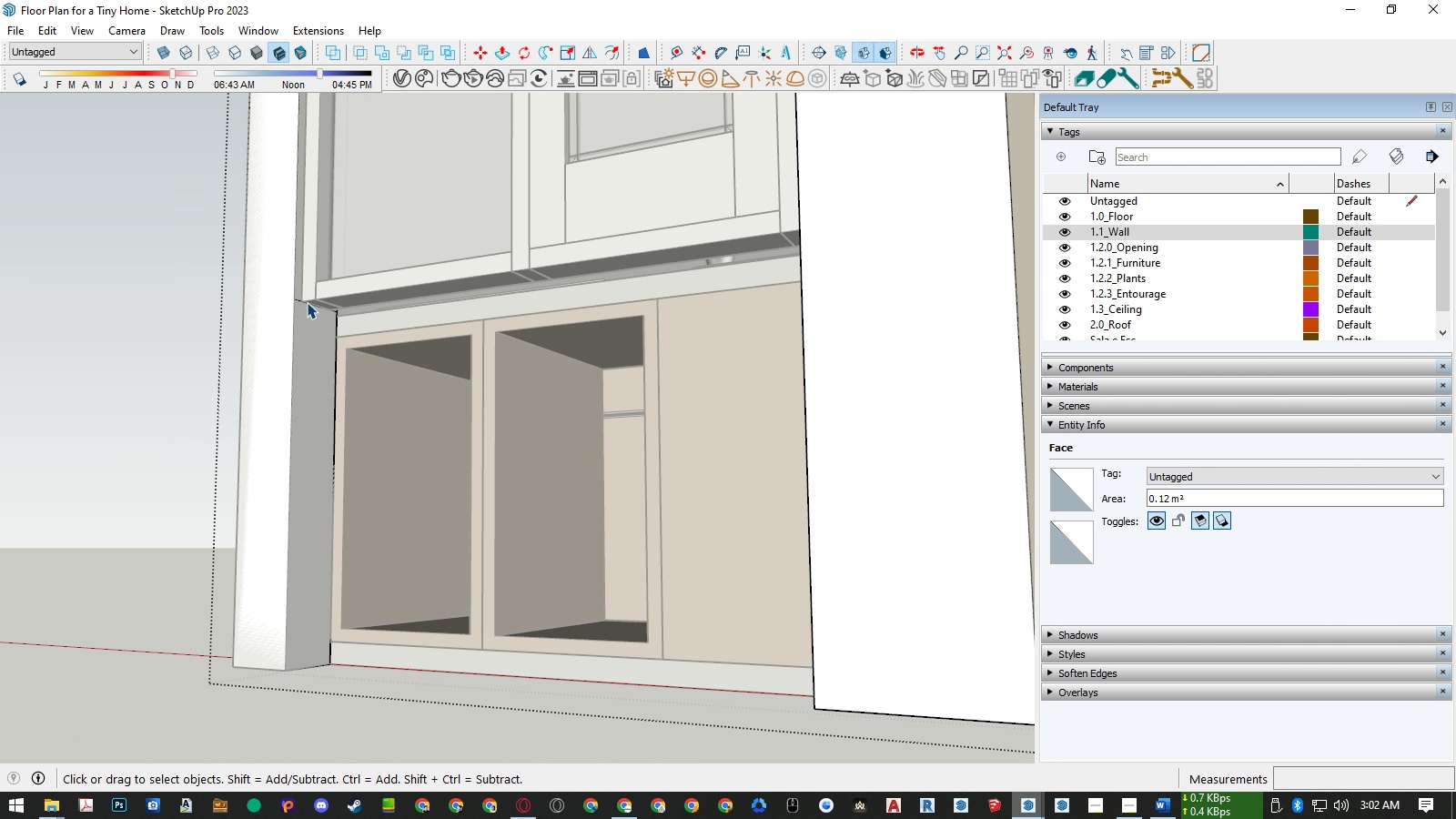 
left_click([307, 302])
 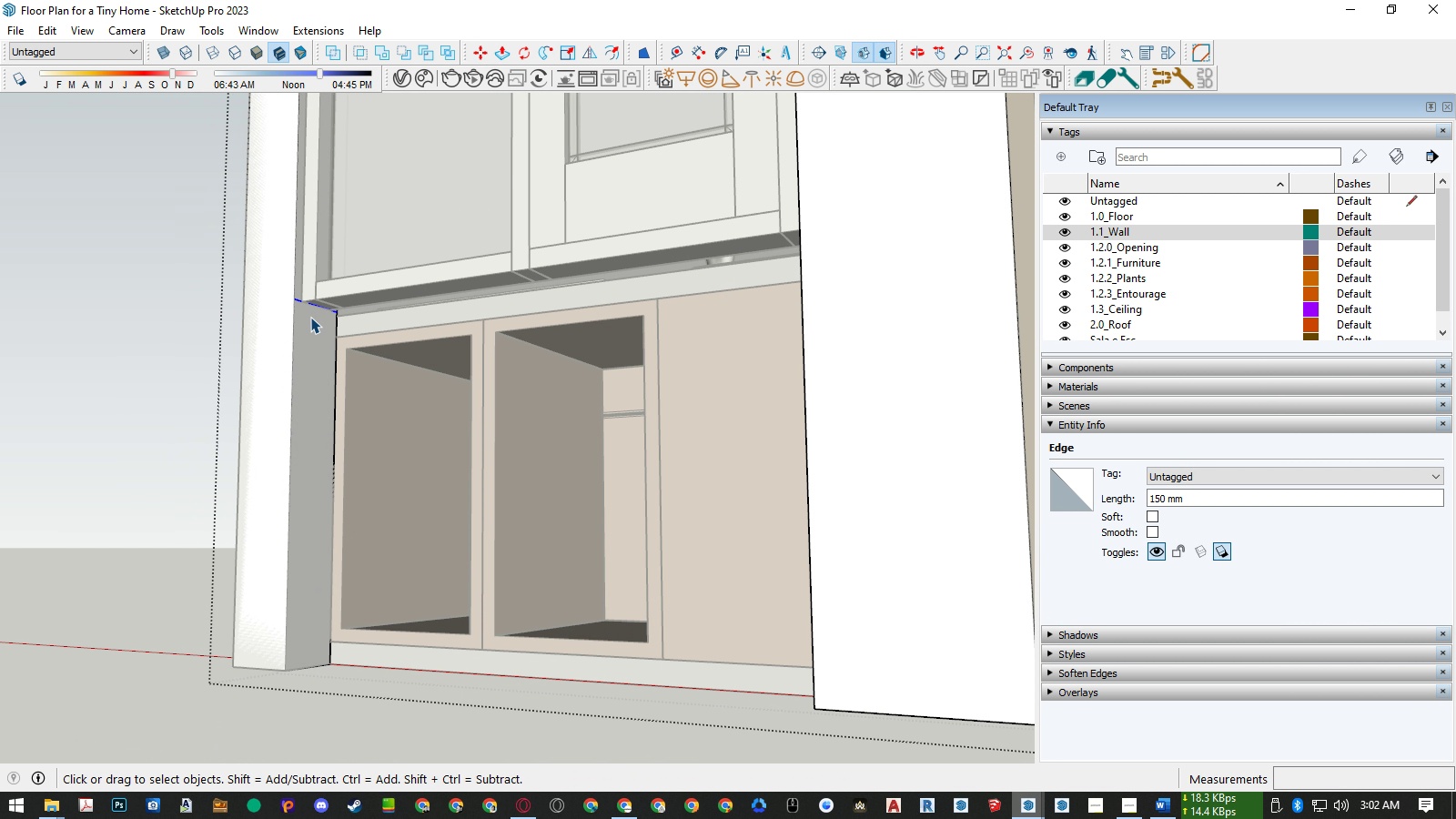 
key(M)
 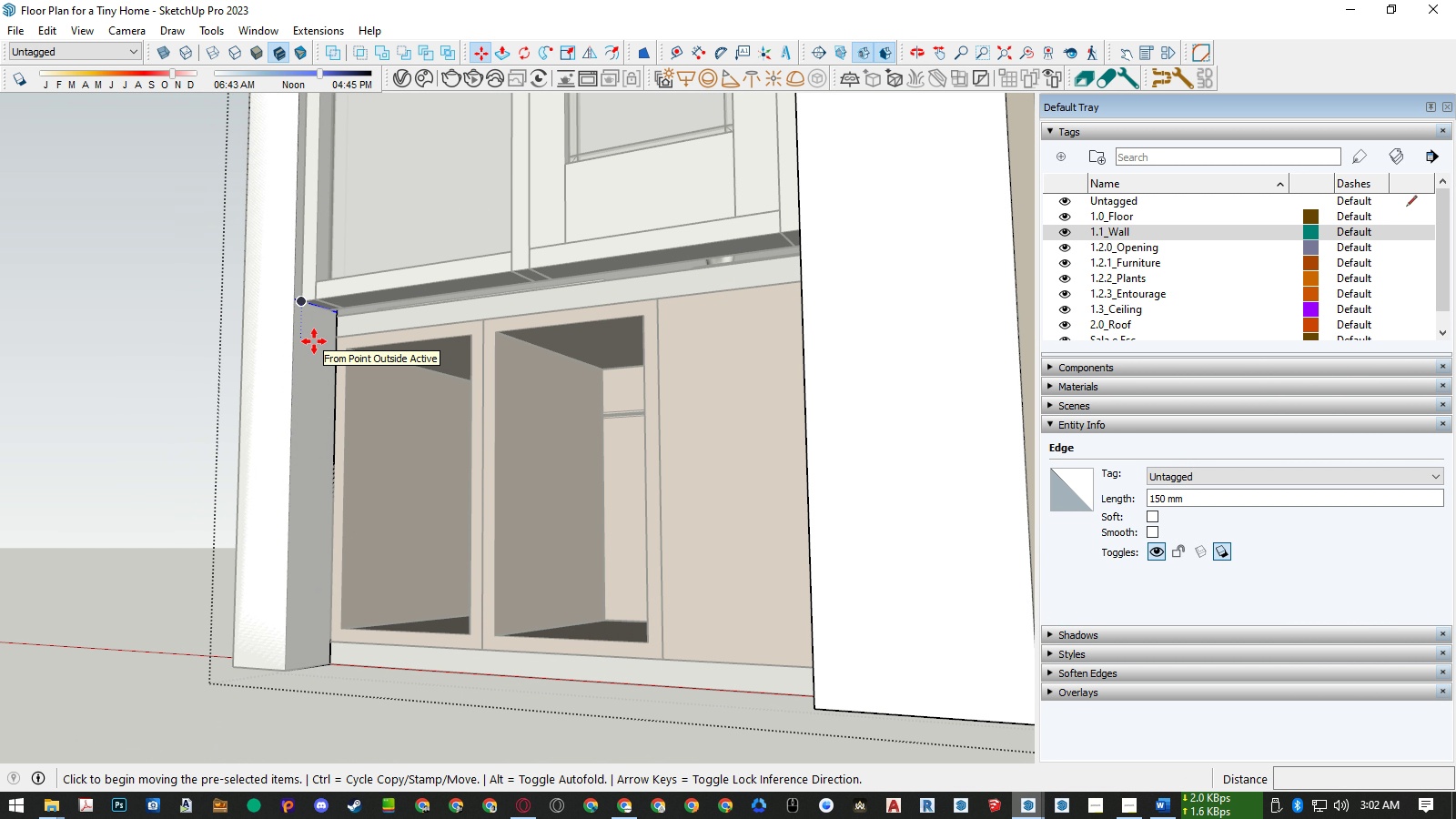 
left_click([314, 341])
 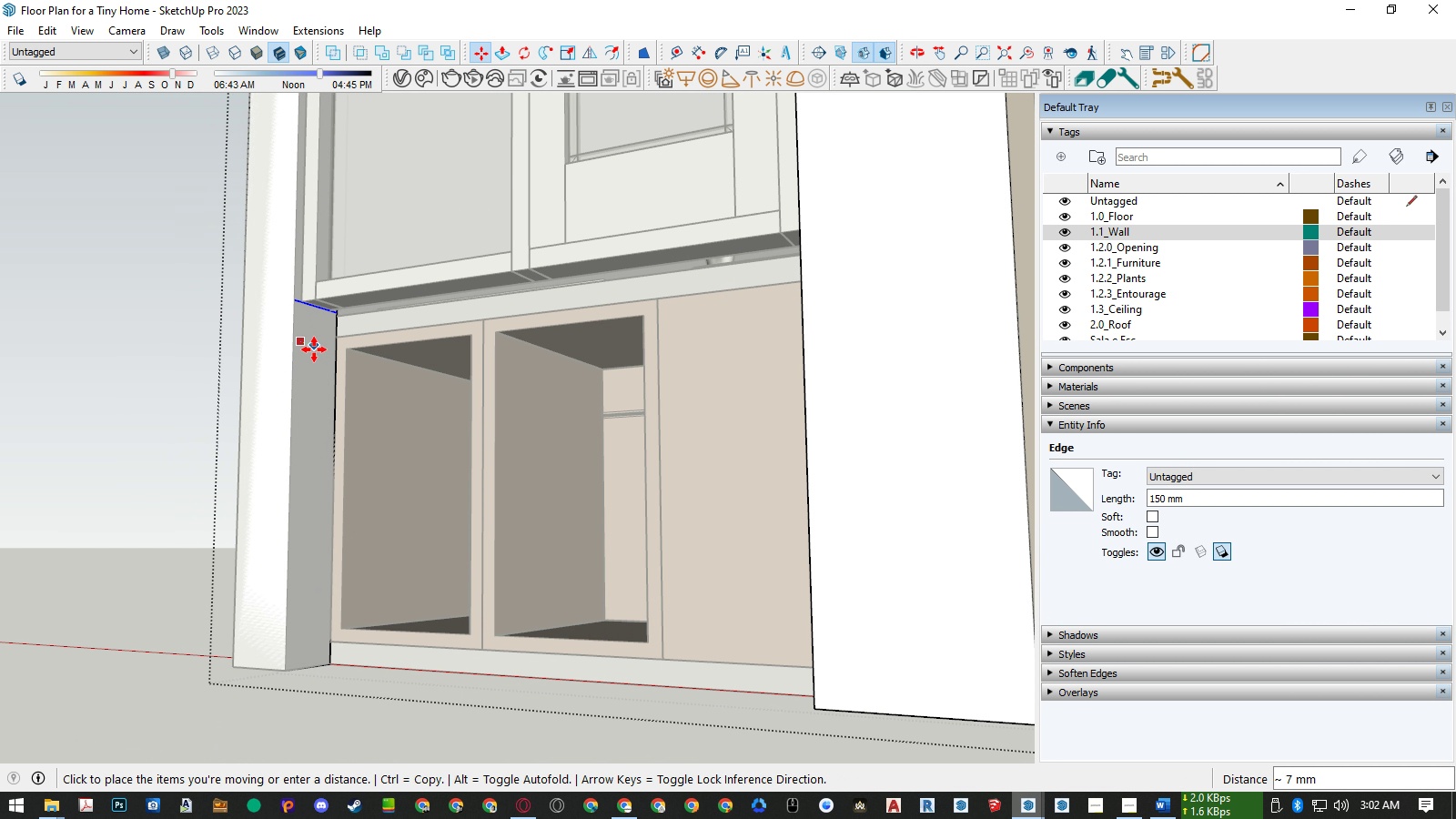 
key(ArrowUp)
 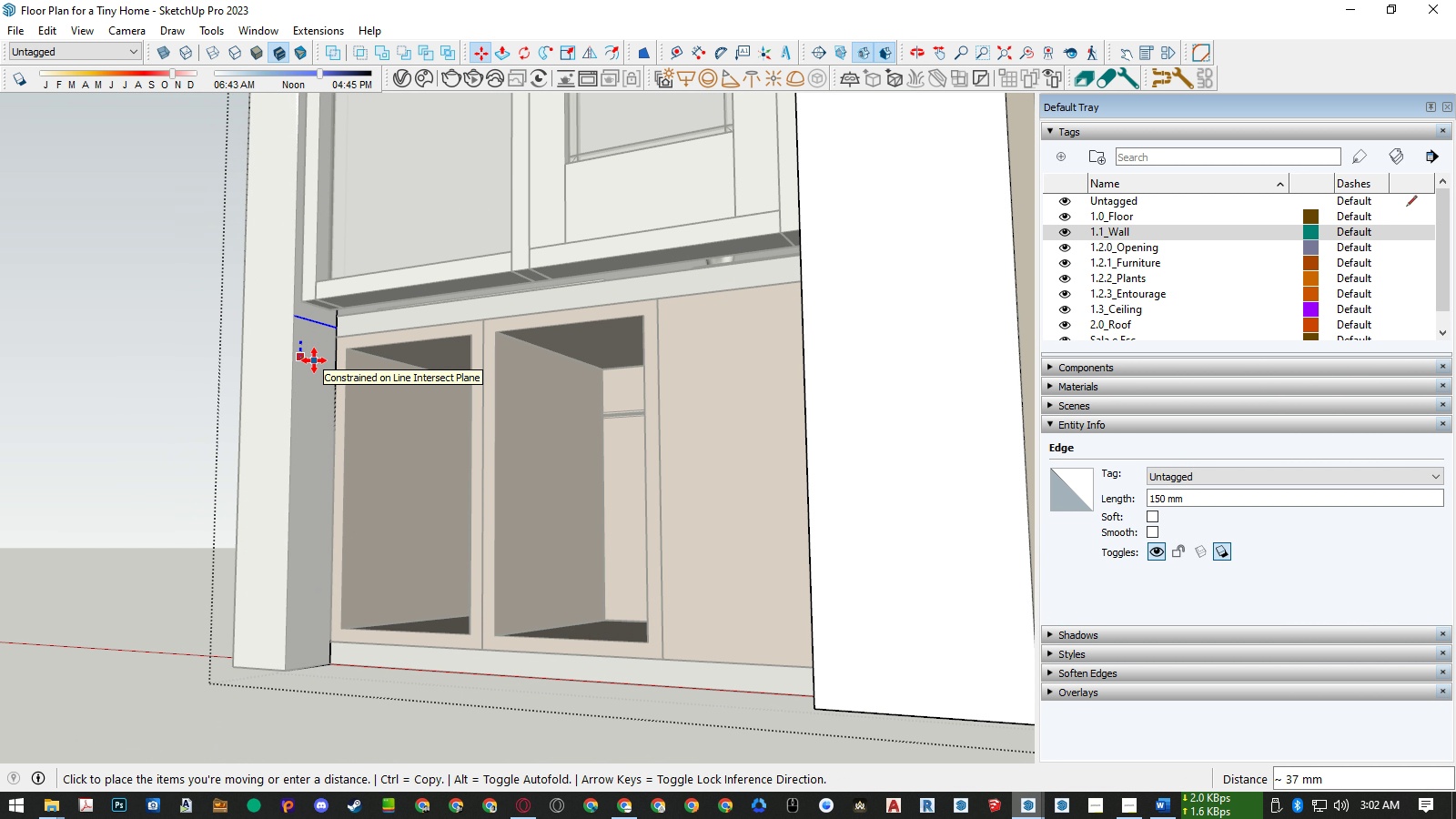 
key(Numpad1)
 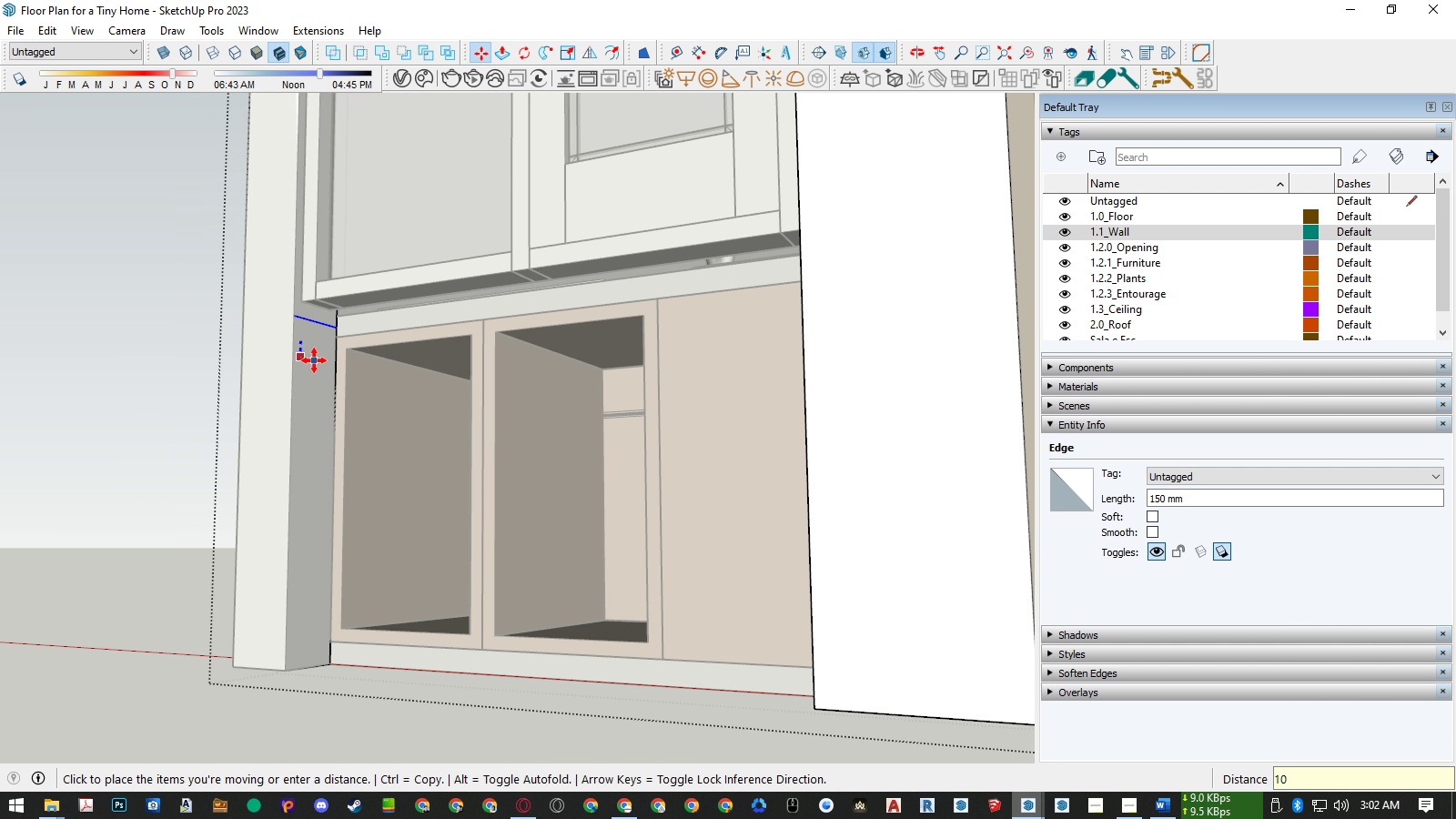 
key(Numpad0)
 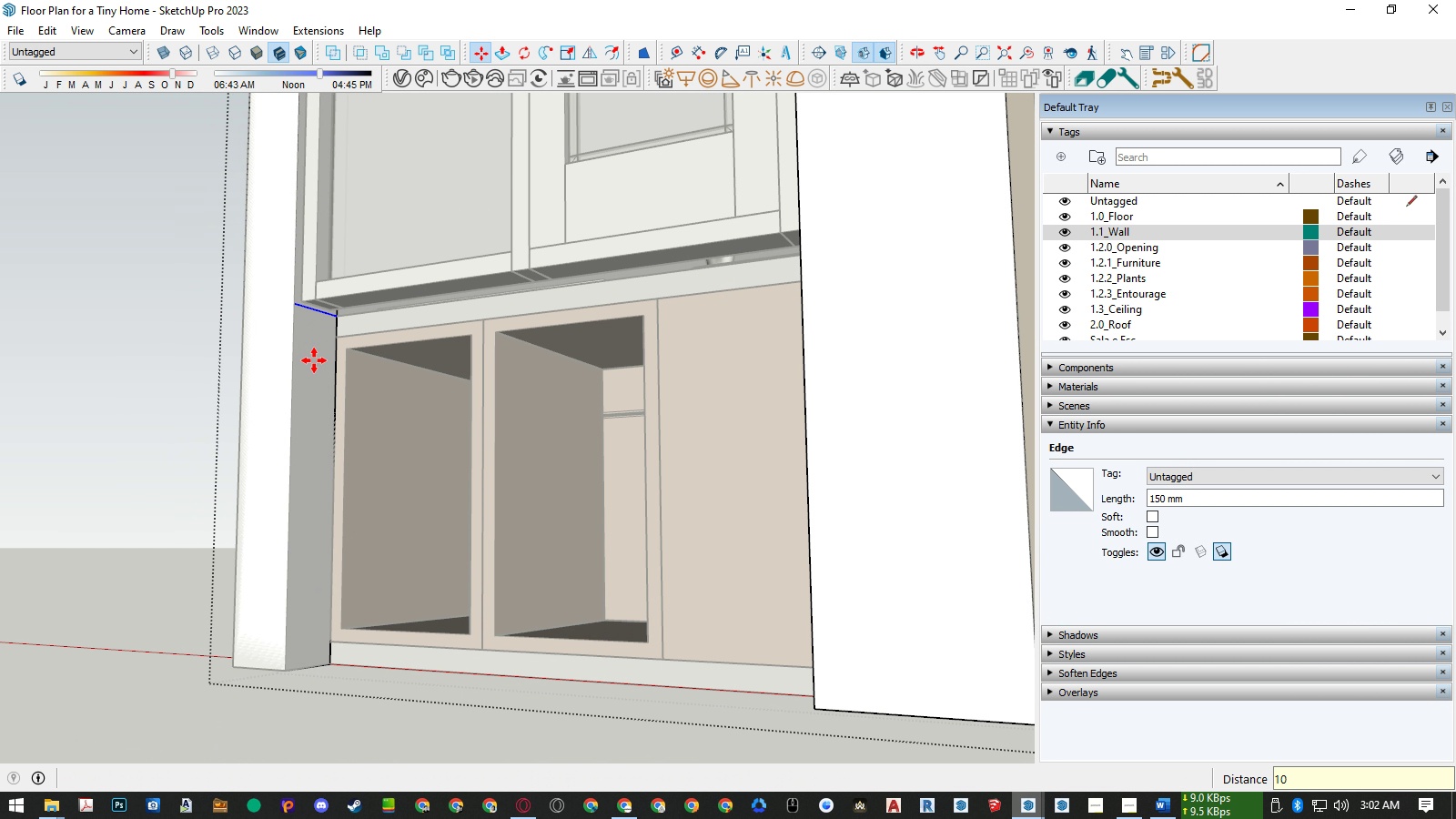 
key(NumpadEnter)
 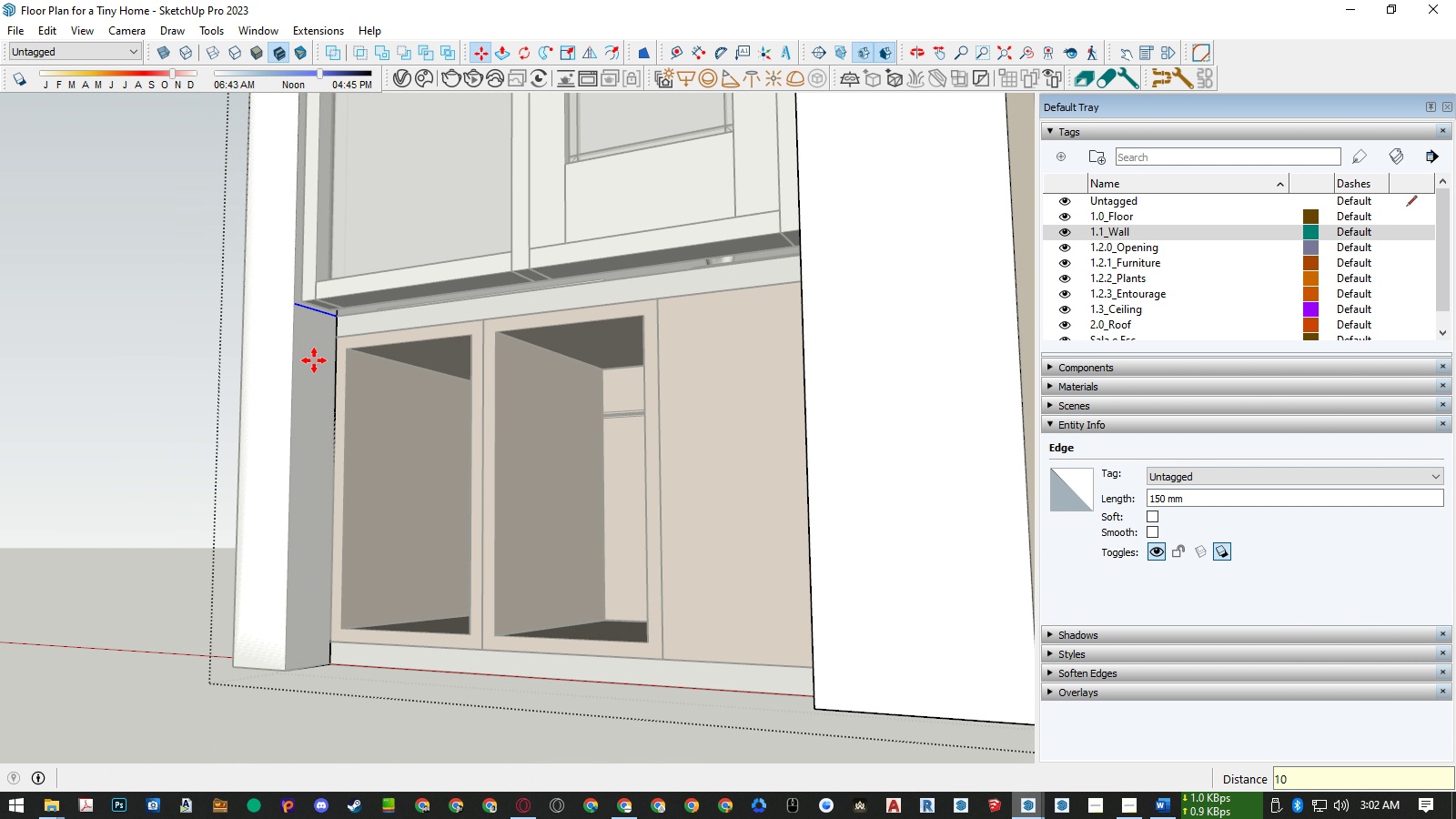 
key(P)
 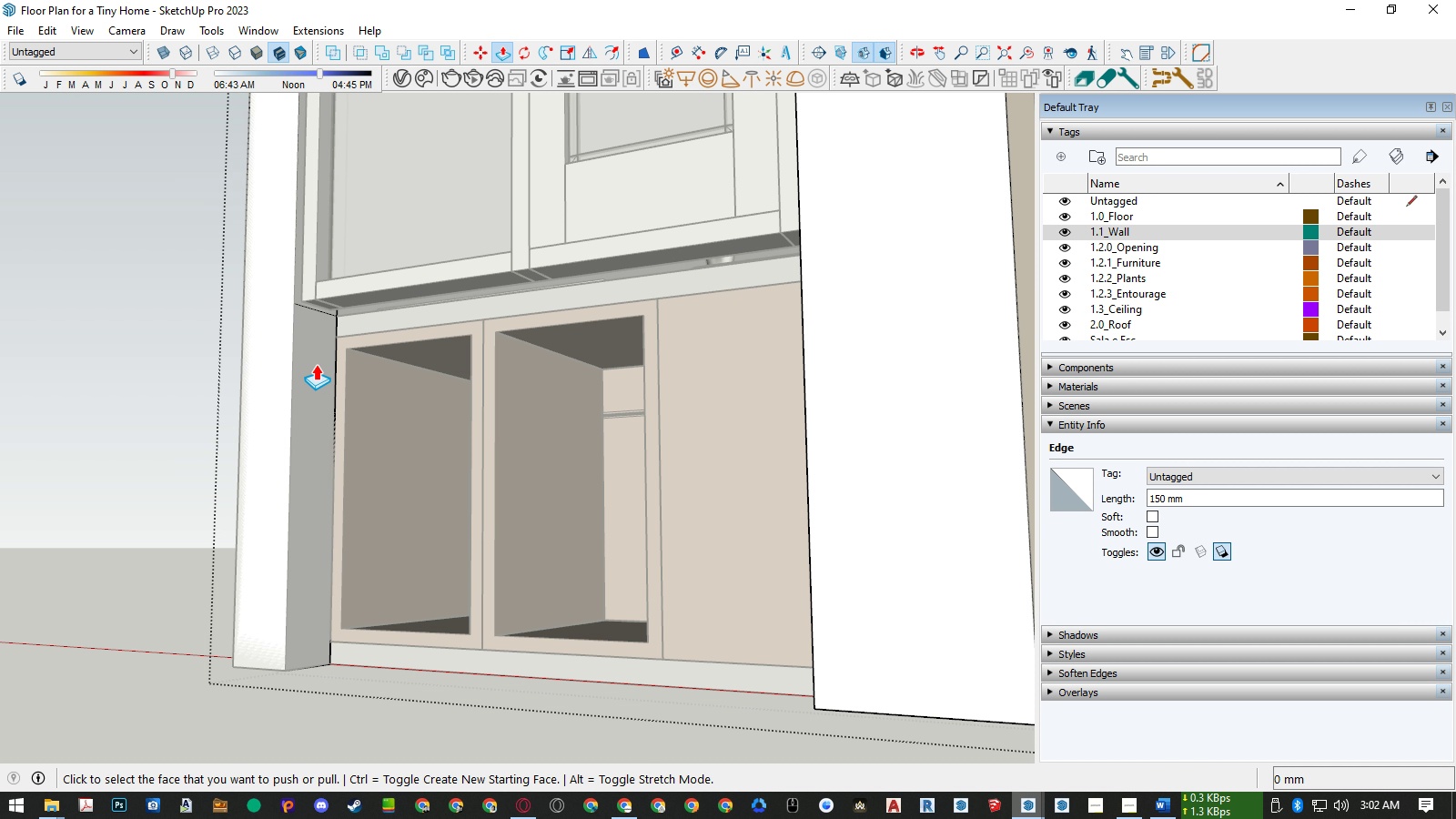 
key(Space)
 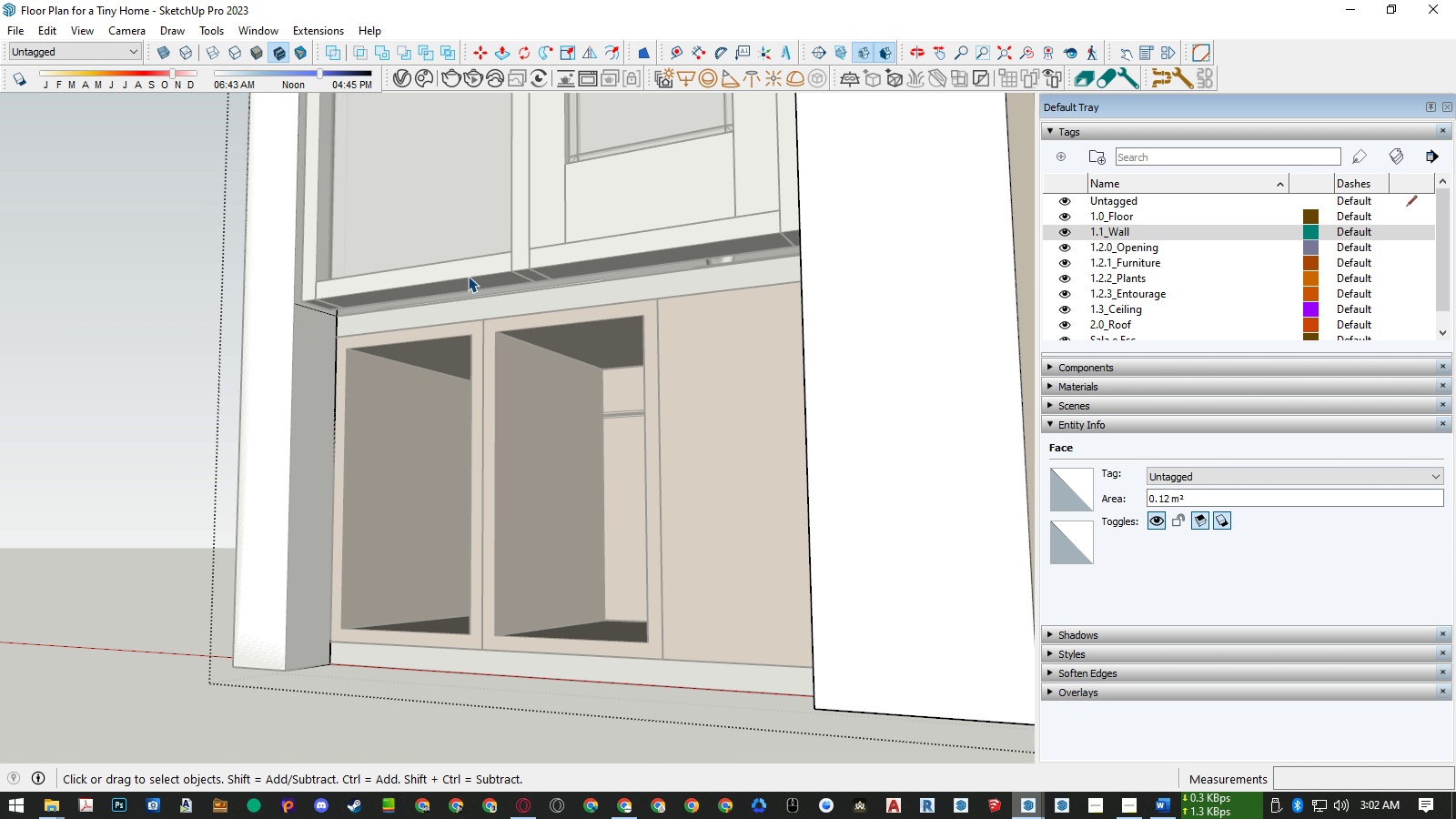 
scroll: coordinate [468, 276], scroll_direction: up, amount: 4.0
 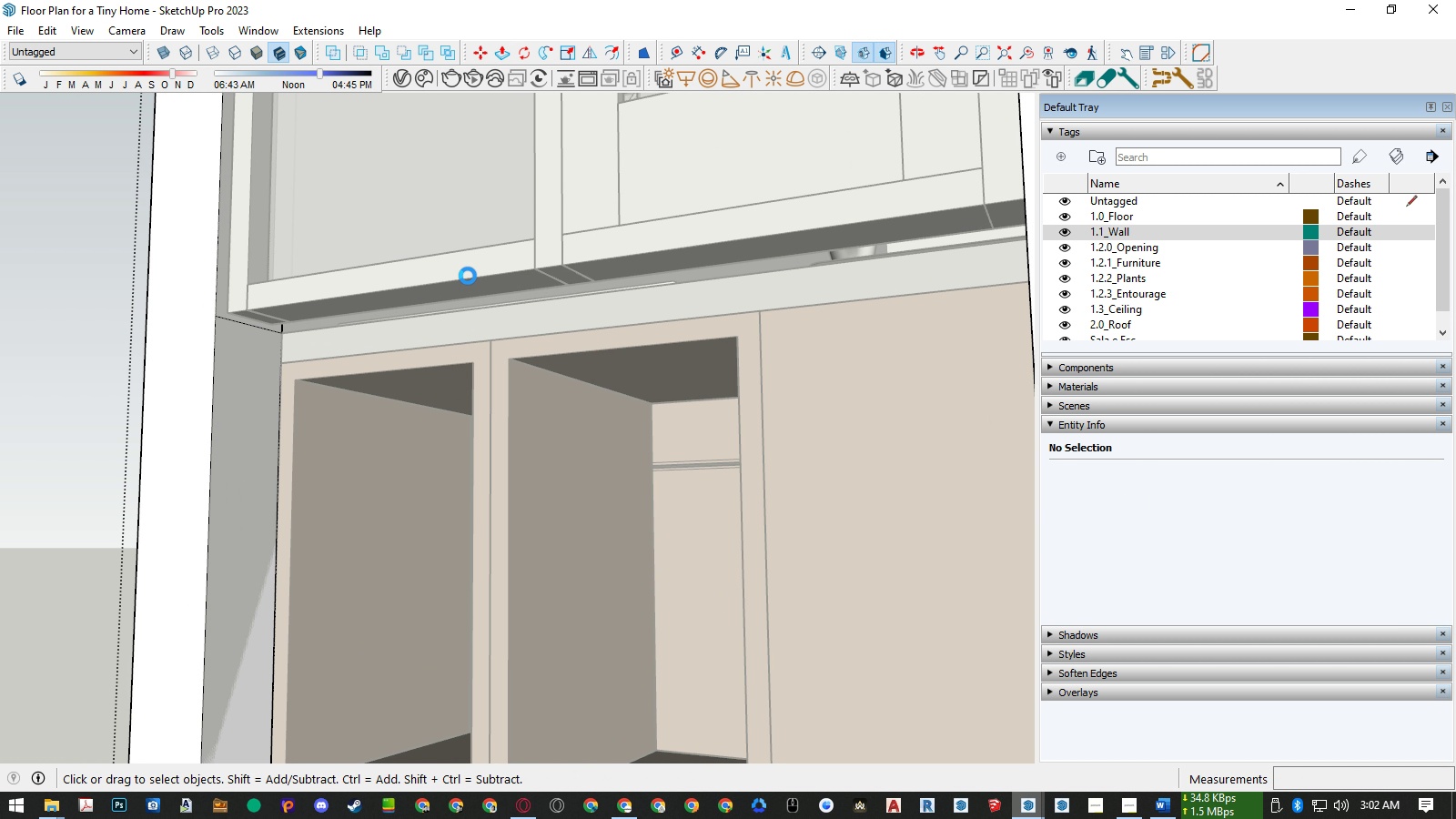 
double_click([468, 276])
 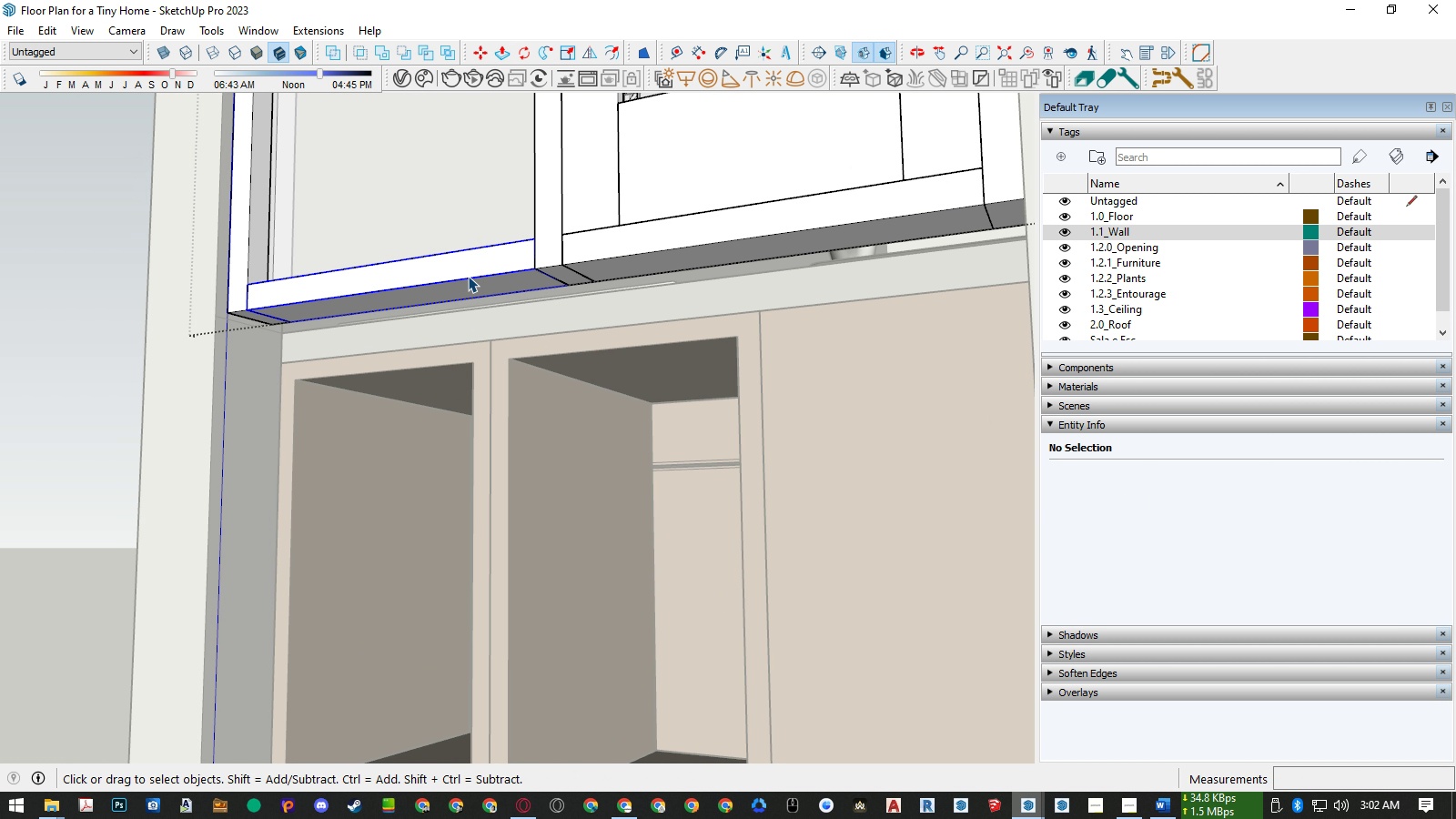 
triple_click([468, 276])
 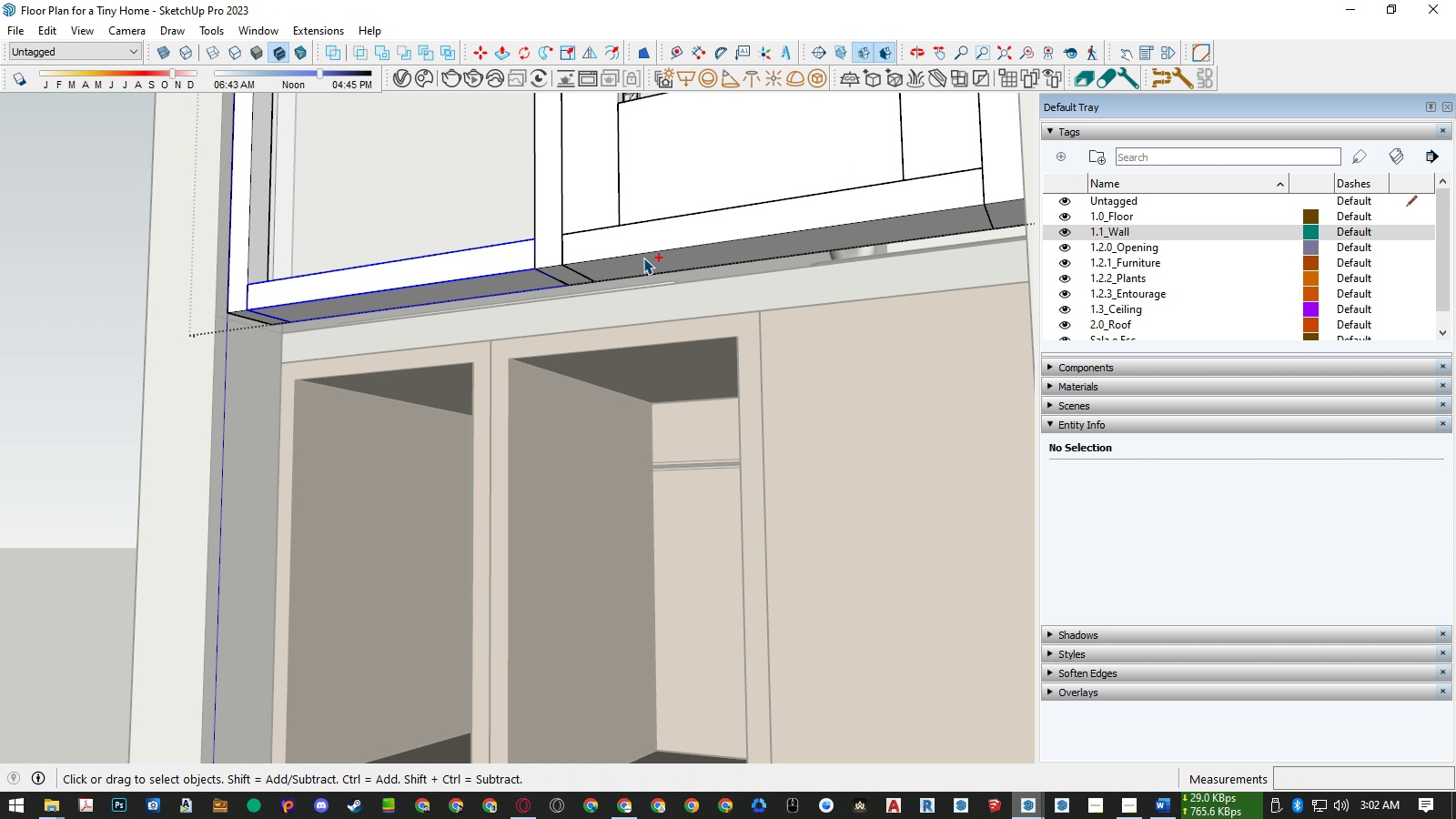 
hold_key(key=ControlLeft, duration=0.47)
left_click([652, 253])
 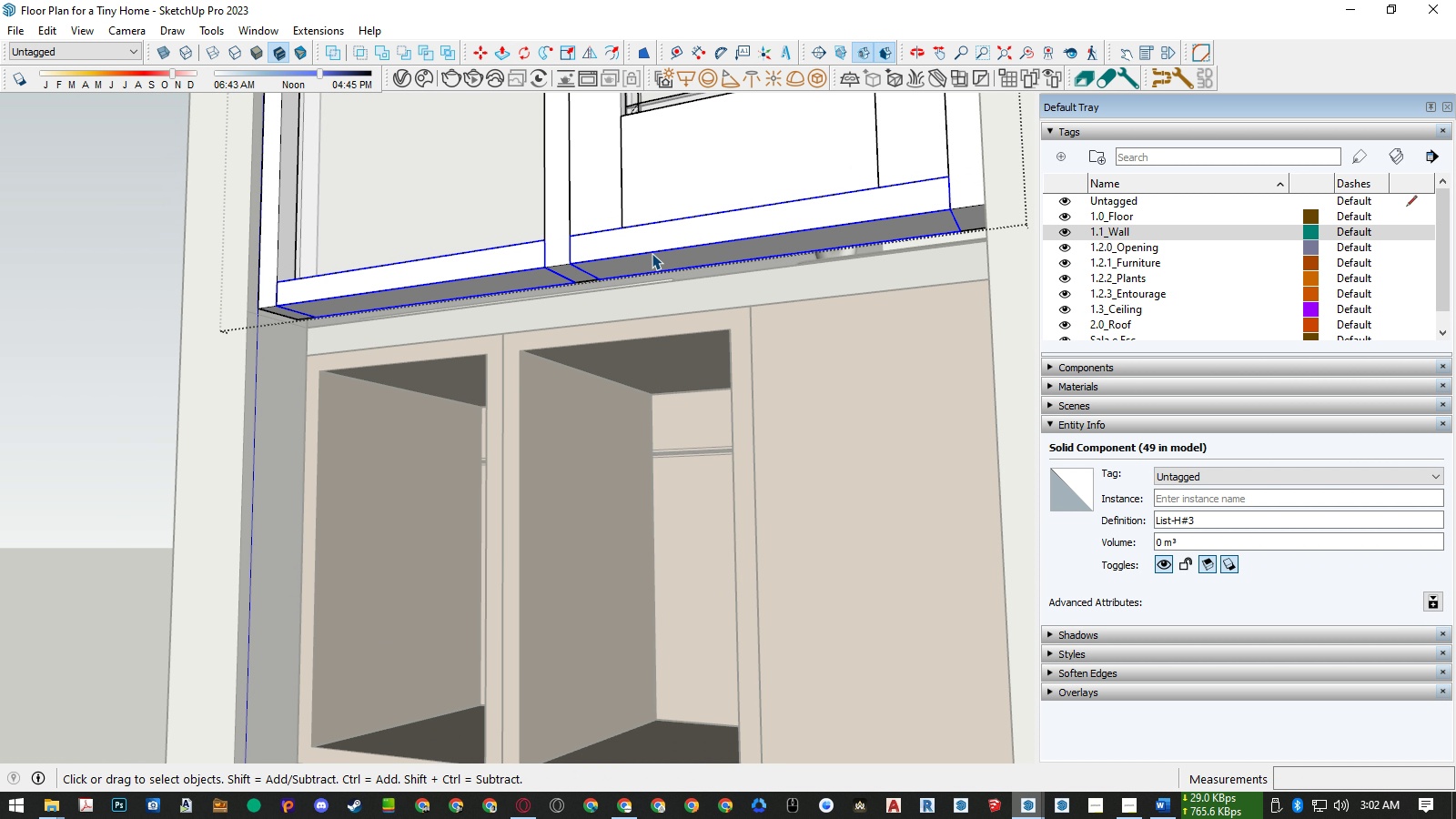 
scroll: coordinate [652, 253], scroll_direction: down, amount: 12.0
 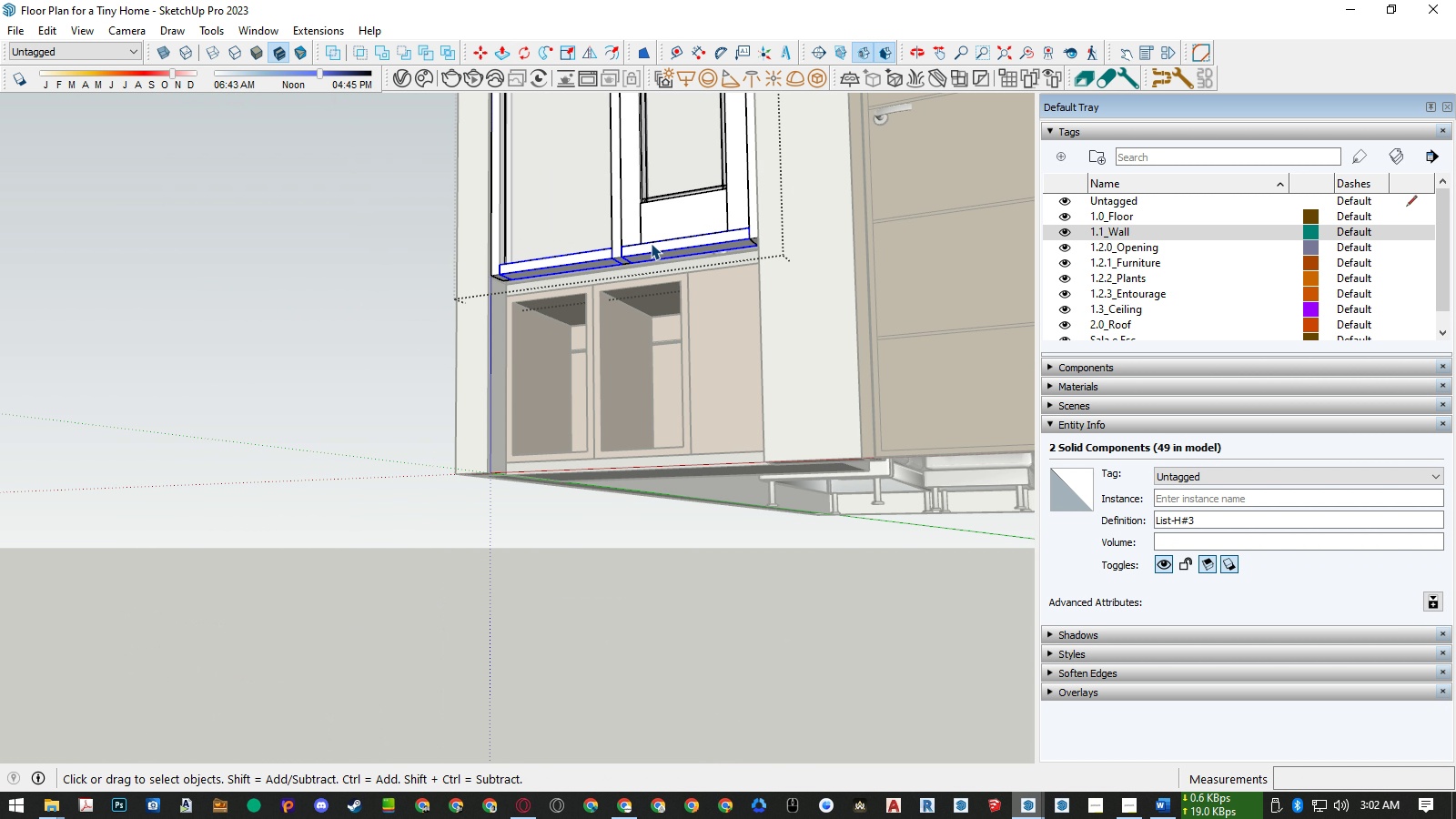 
hold_key(key=ControlLeft, duration=0.31)
left_click([648, 231])
 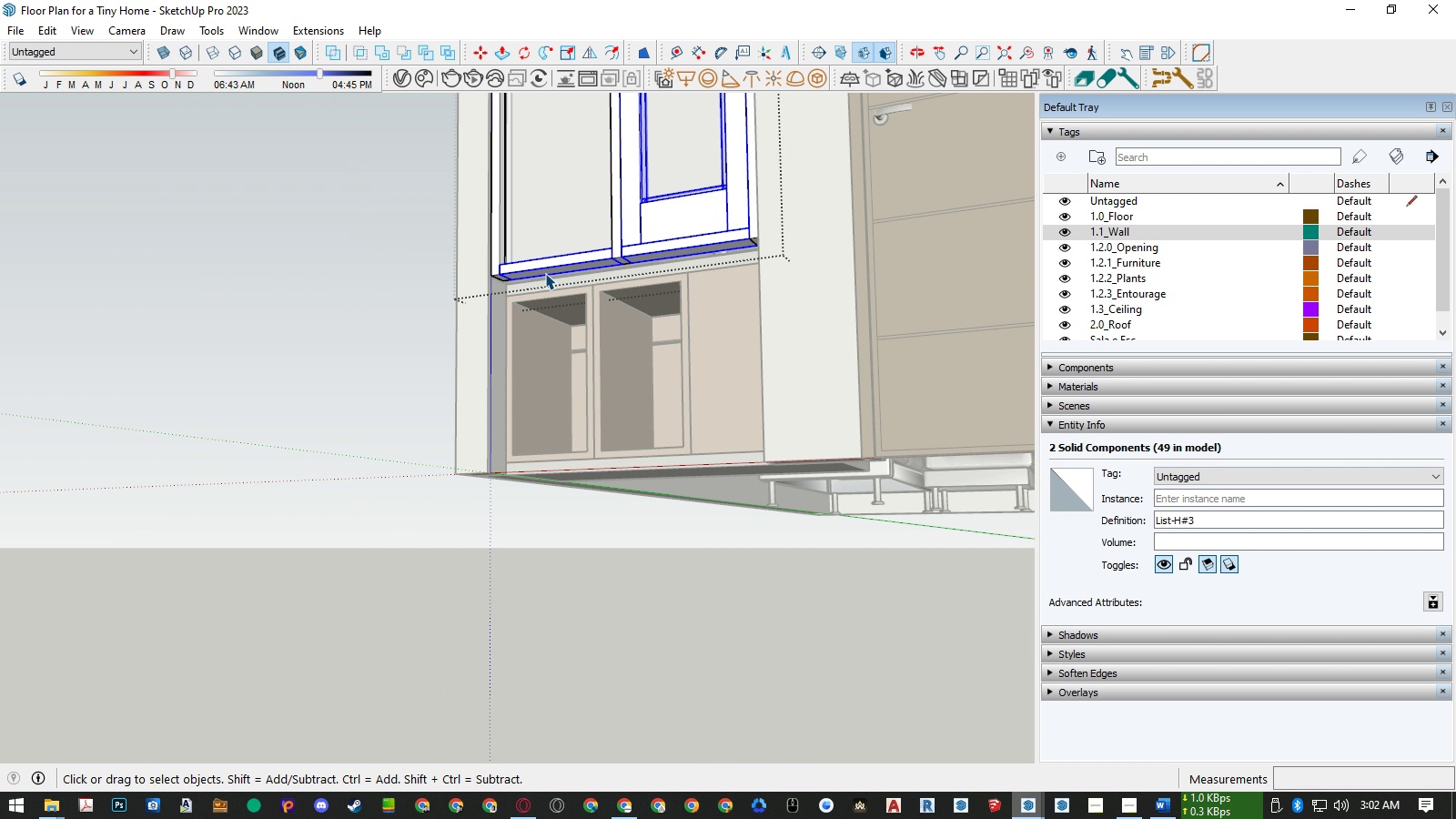 
scroll: coordinate [504, 282], scroll_direction: up, amount: 11.0
 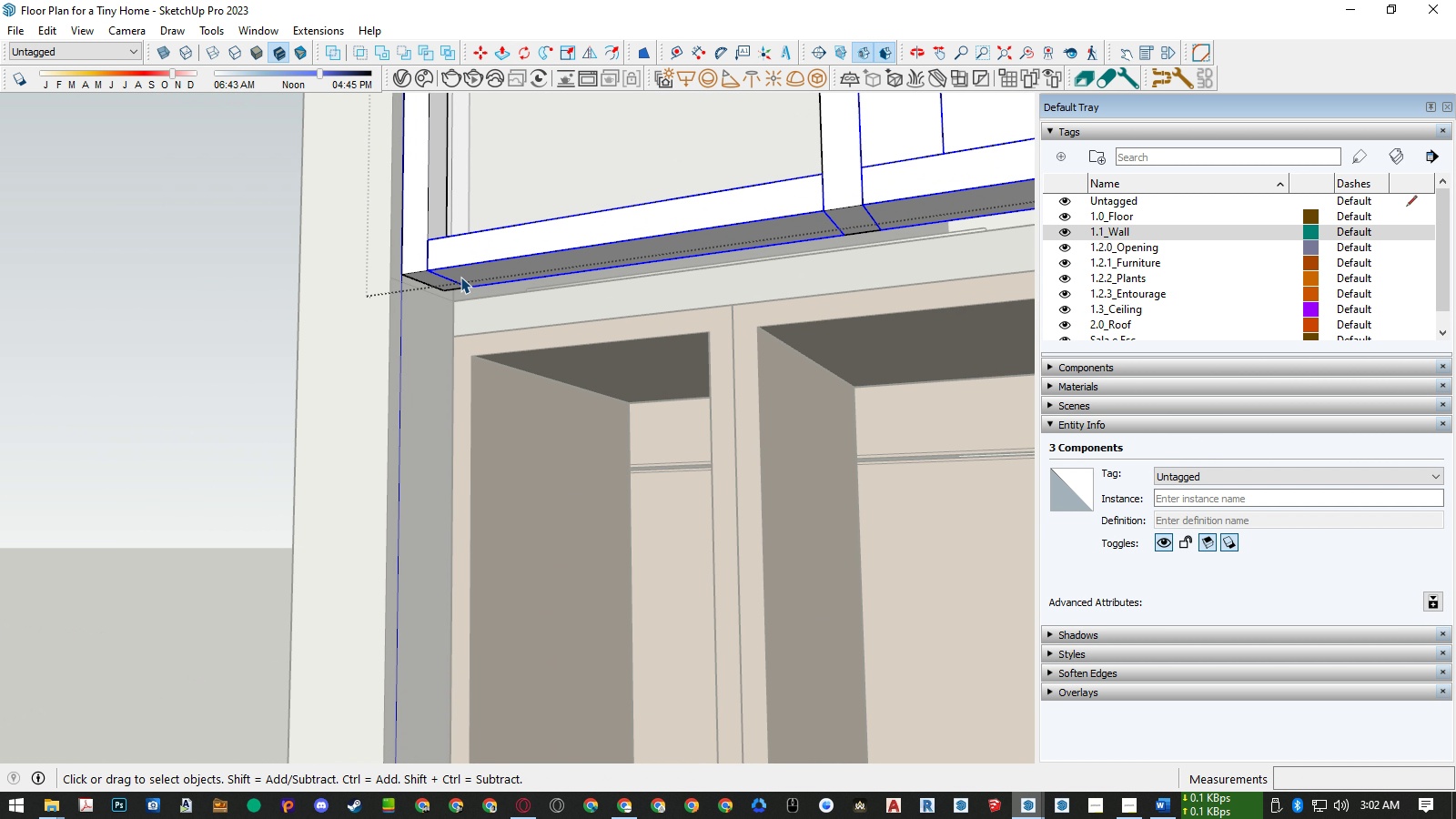 
key(M)
 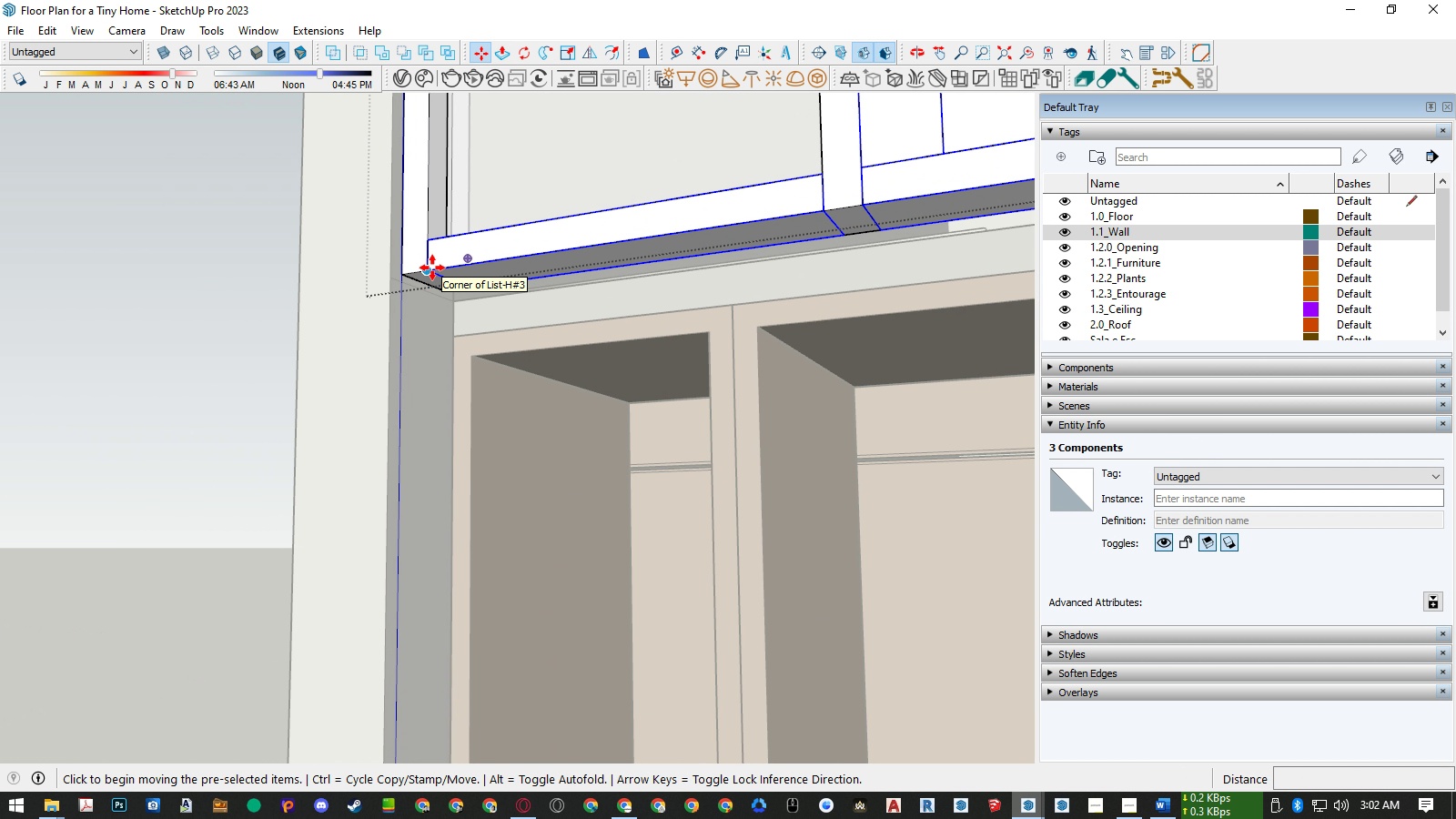 
left_click([432, 268])
 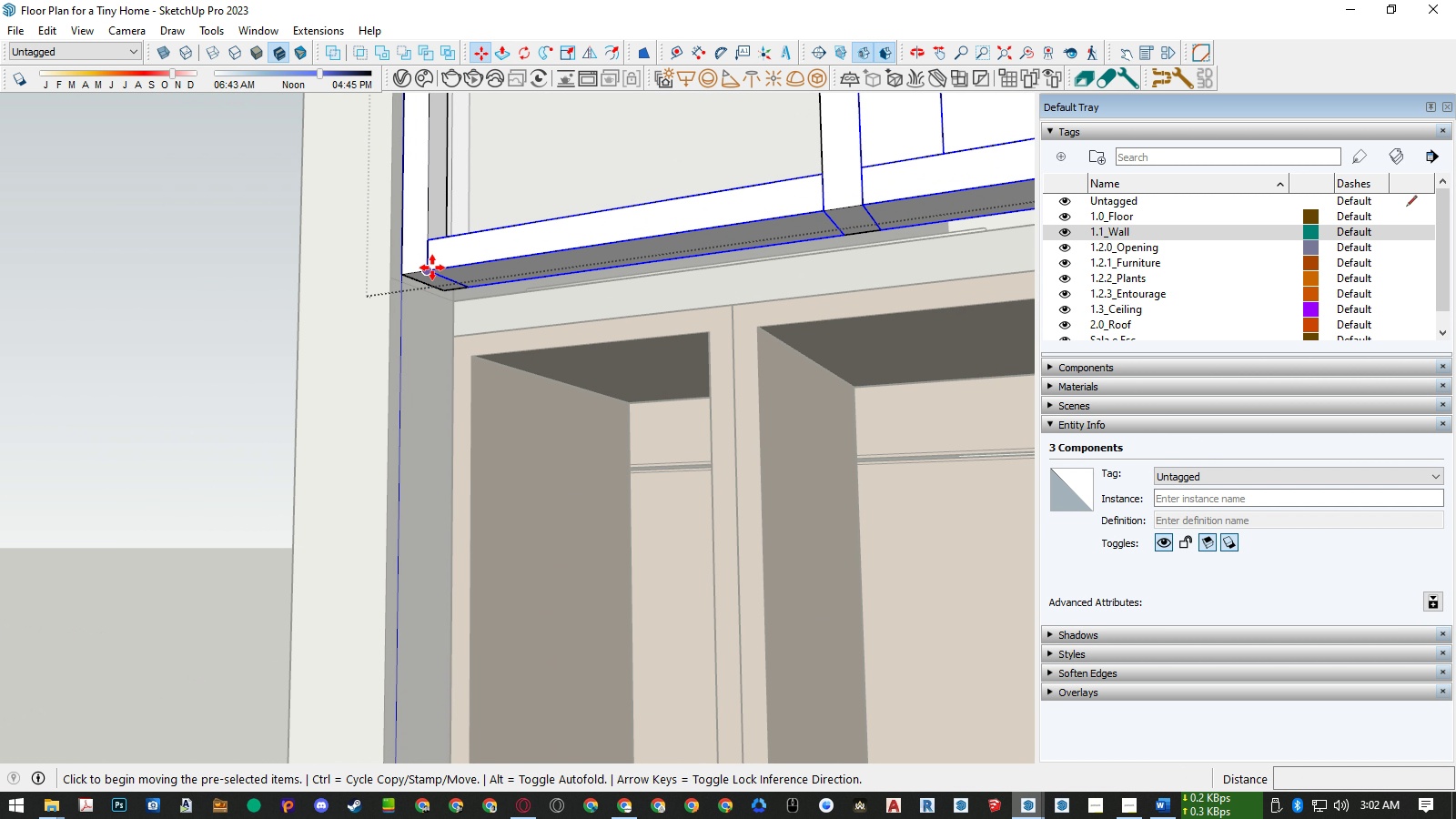 
key(ArrowUp)
 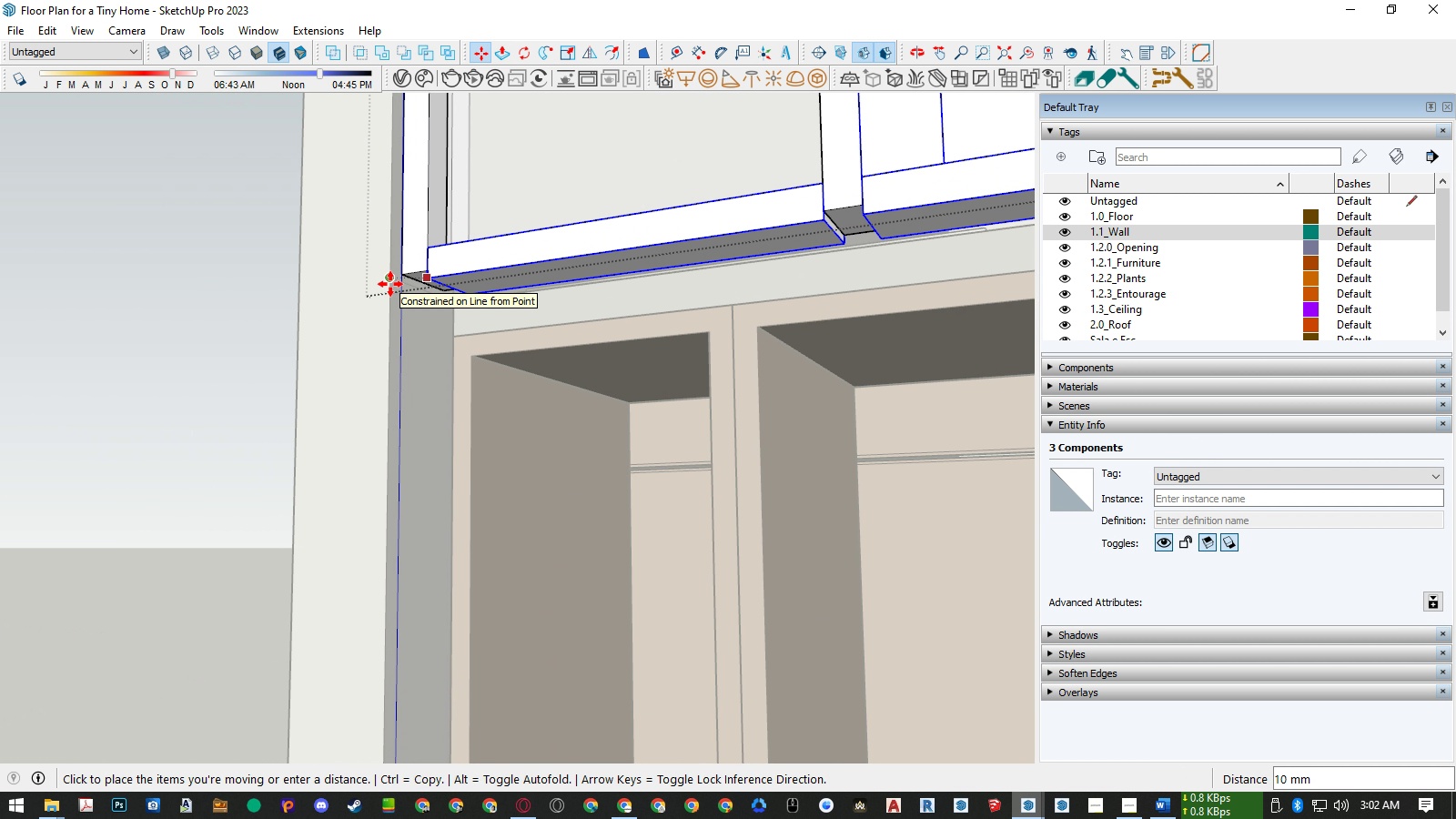 
left_click([390, 284])
 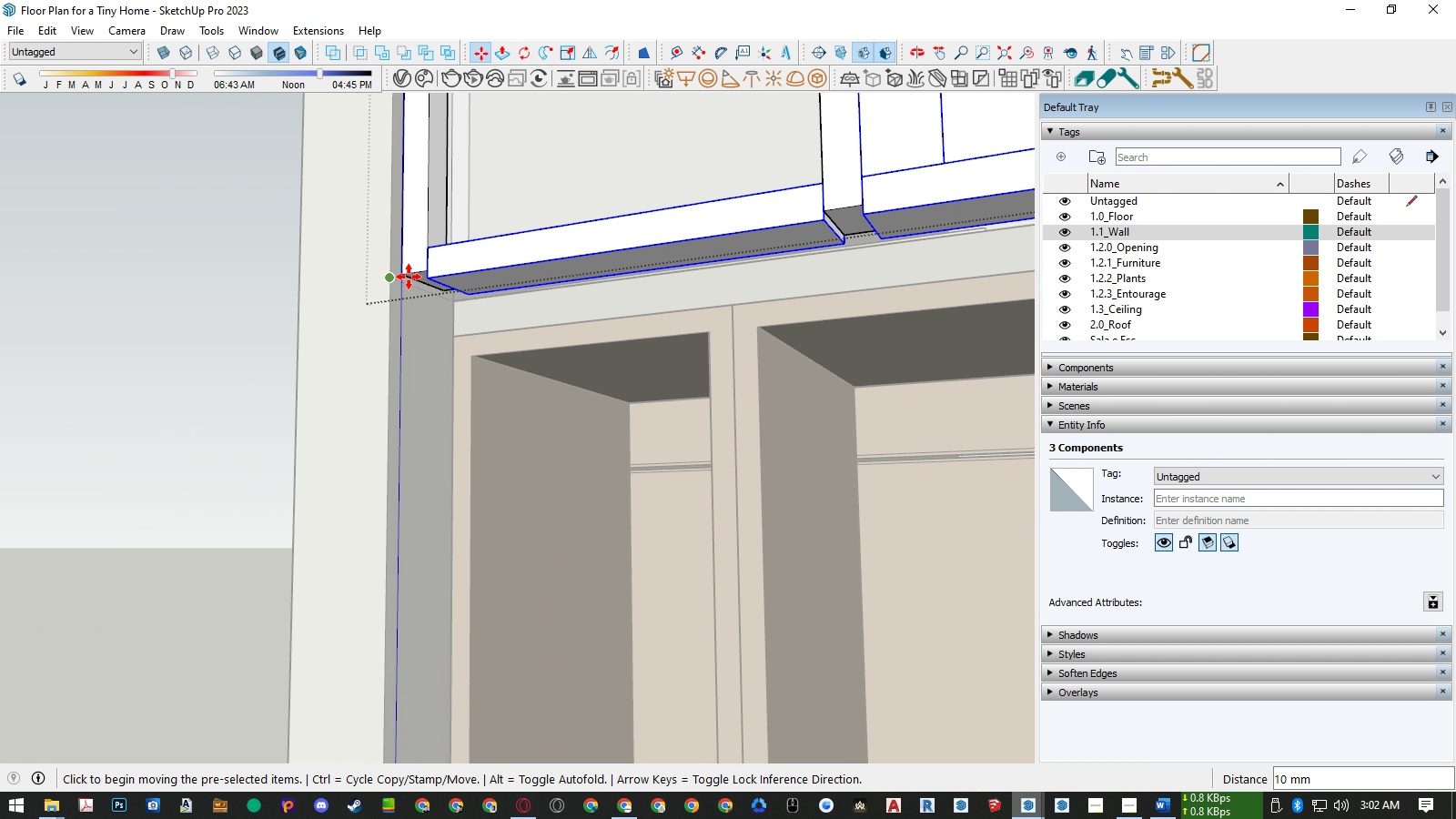 
key(Space)
 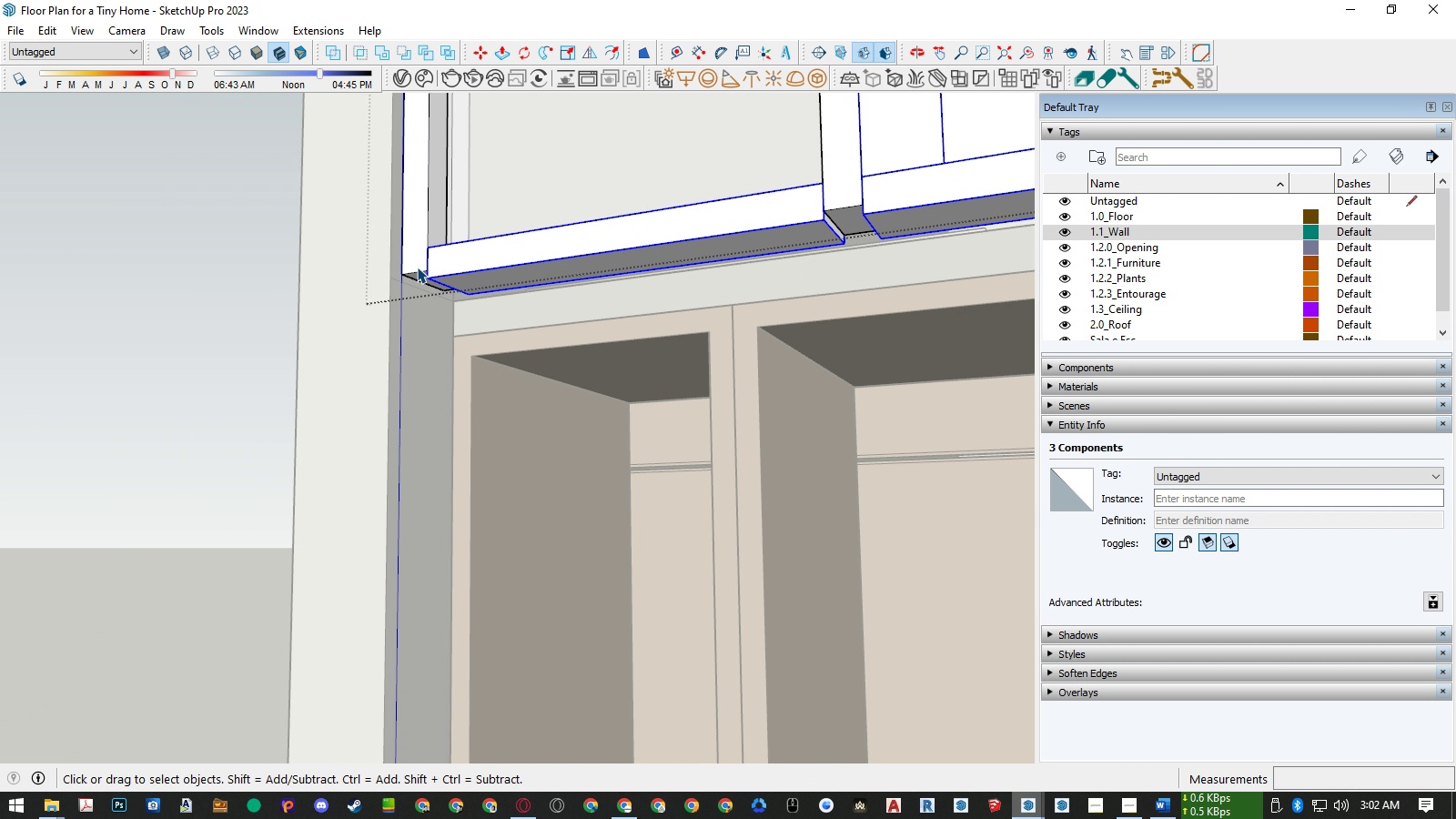 
left_click([417, 267])
 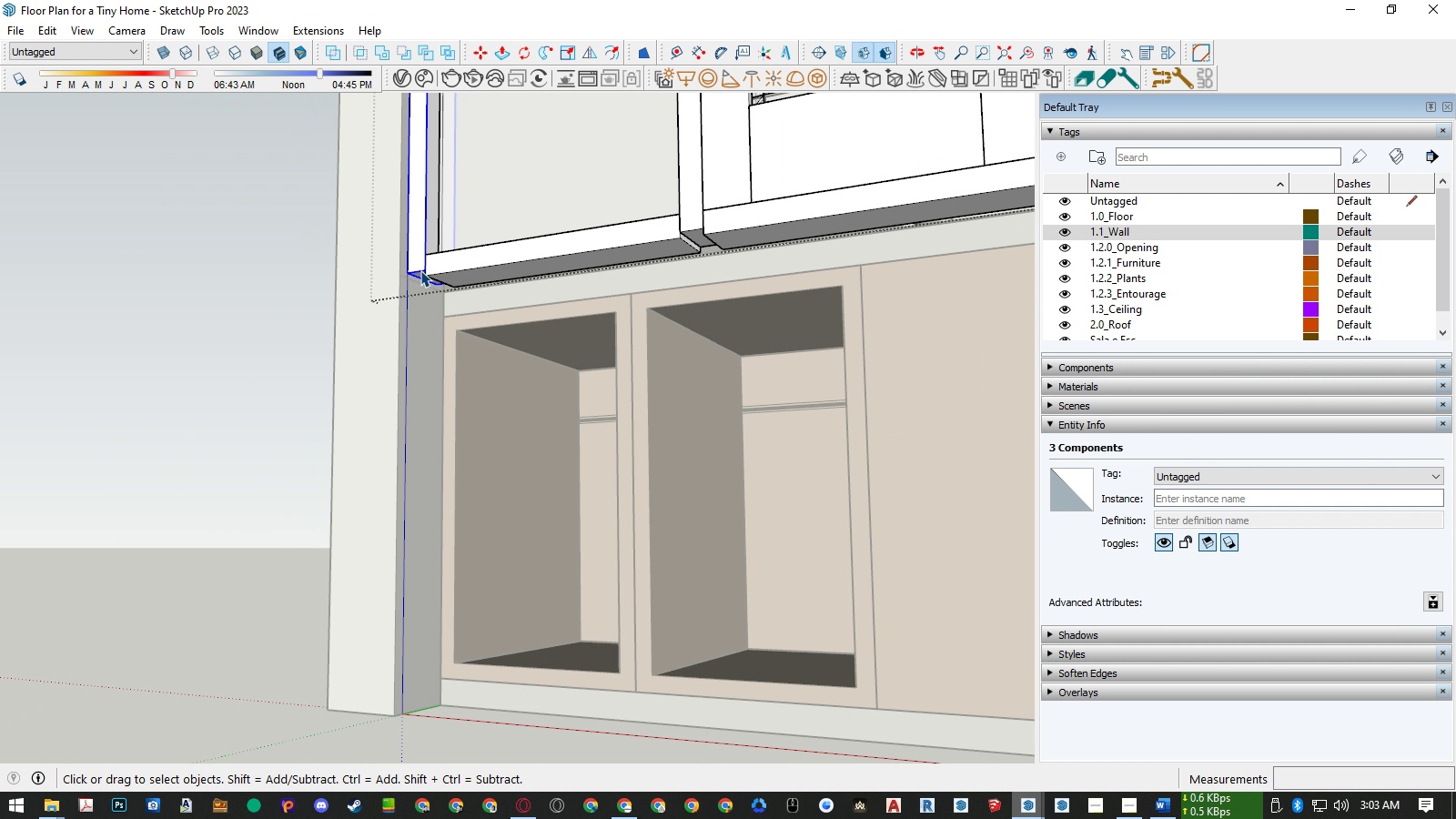 
scroll: coordinate [420, 270], scroll_direction: down, amount: 5.0
 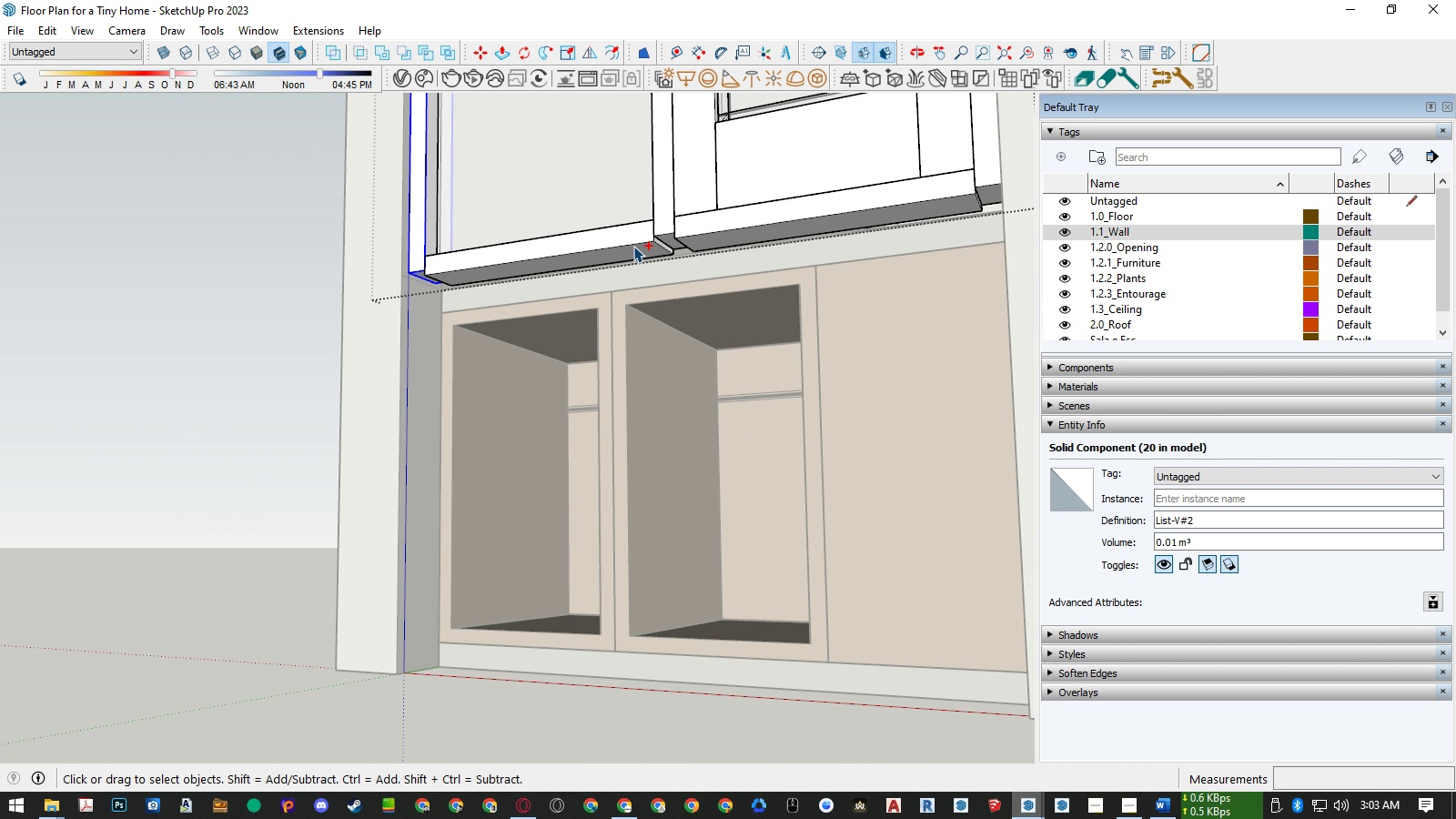 
hold_key(key=ControlLeft, duration=1.43)
left_click([662, 219])
 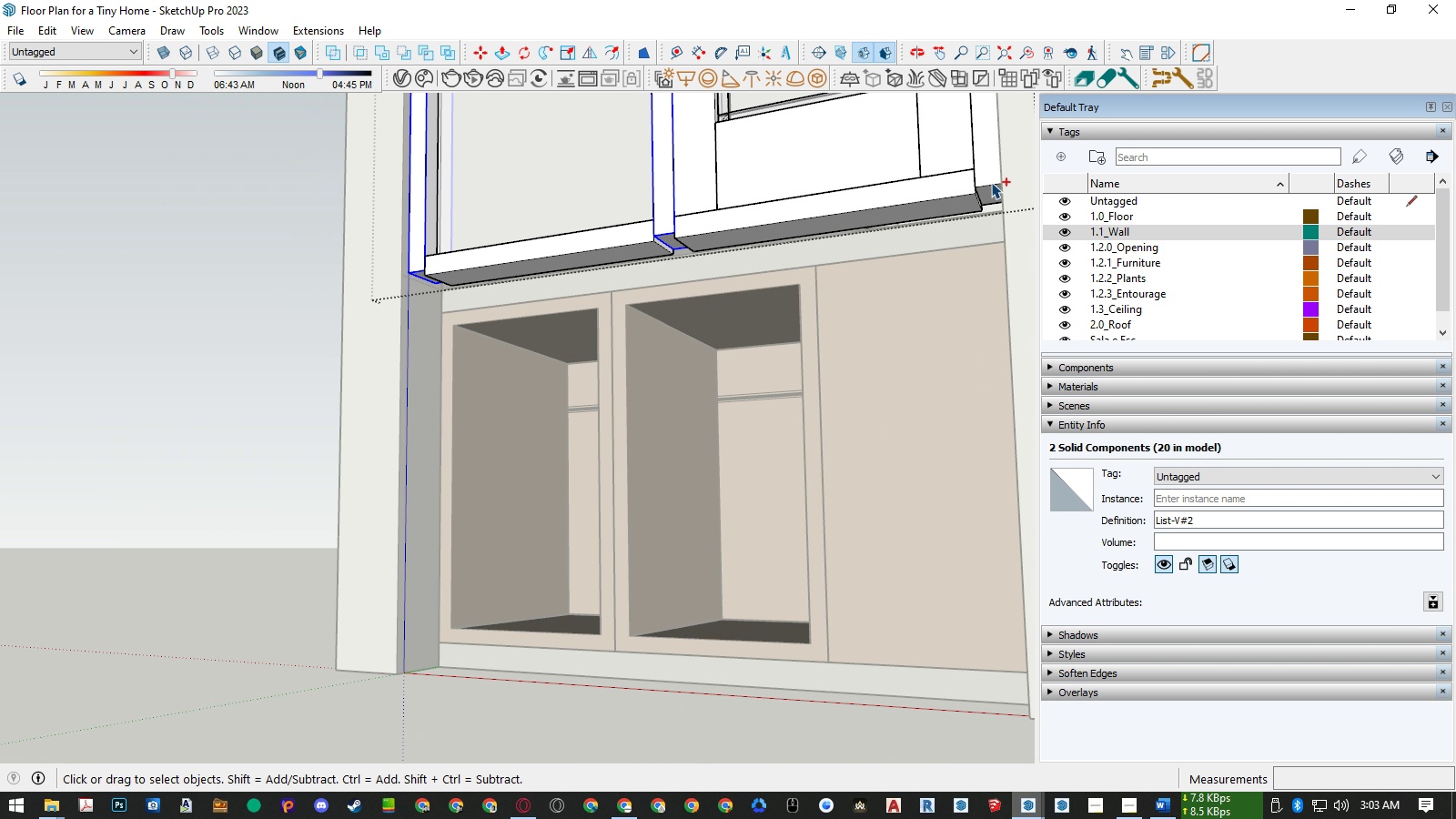 
left_click([991, 182])
 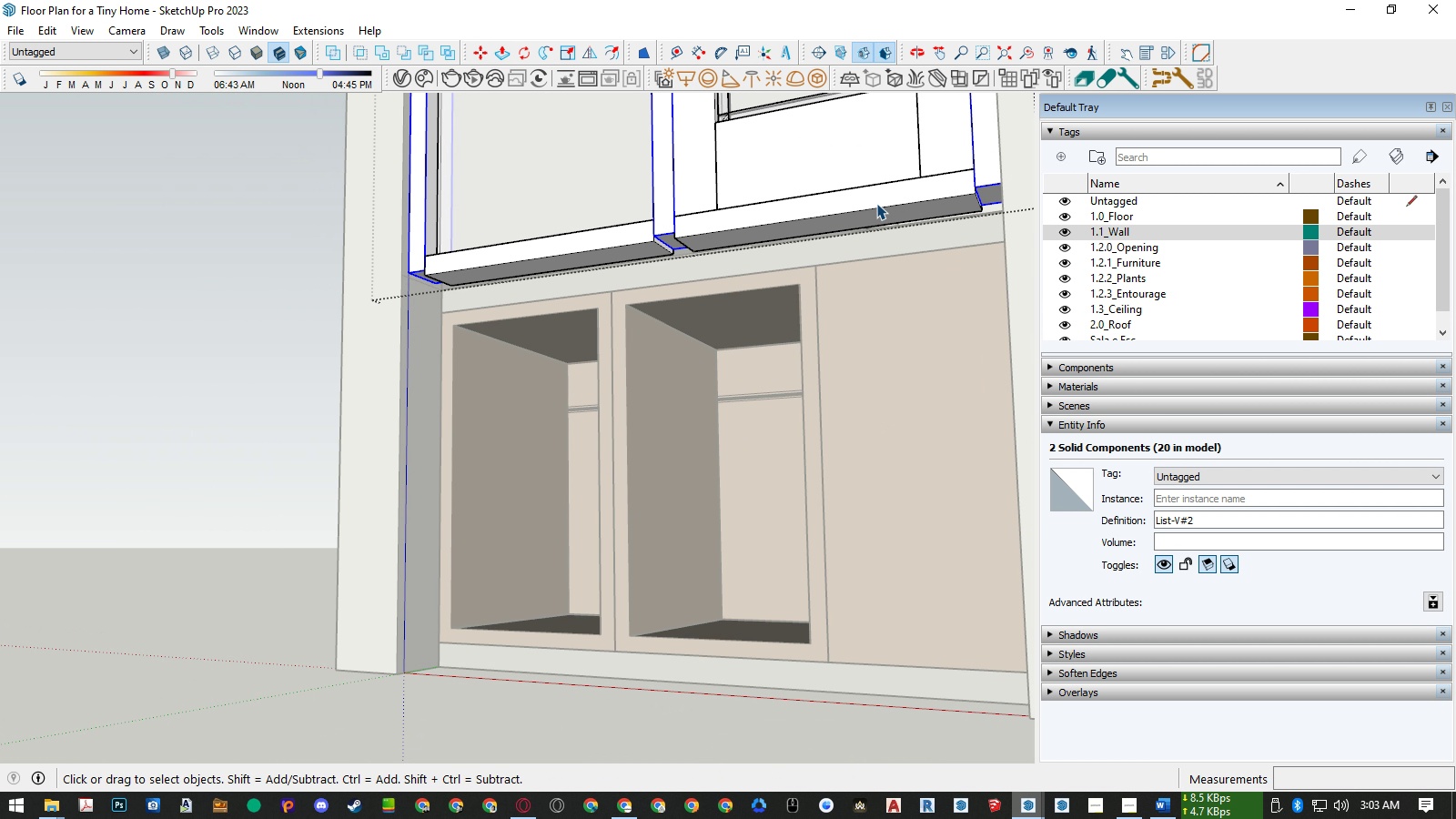 
key(S)
 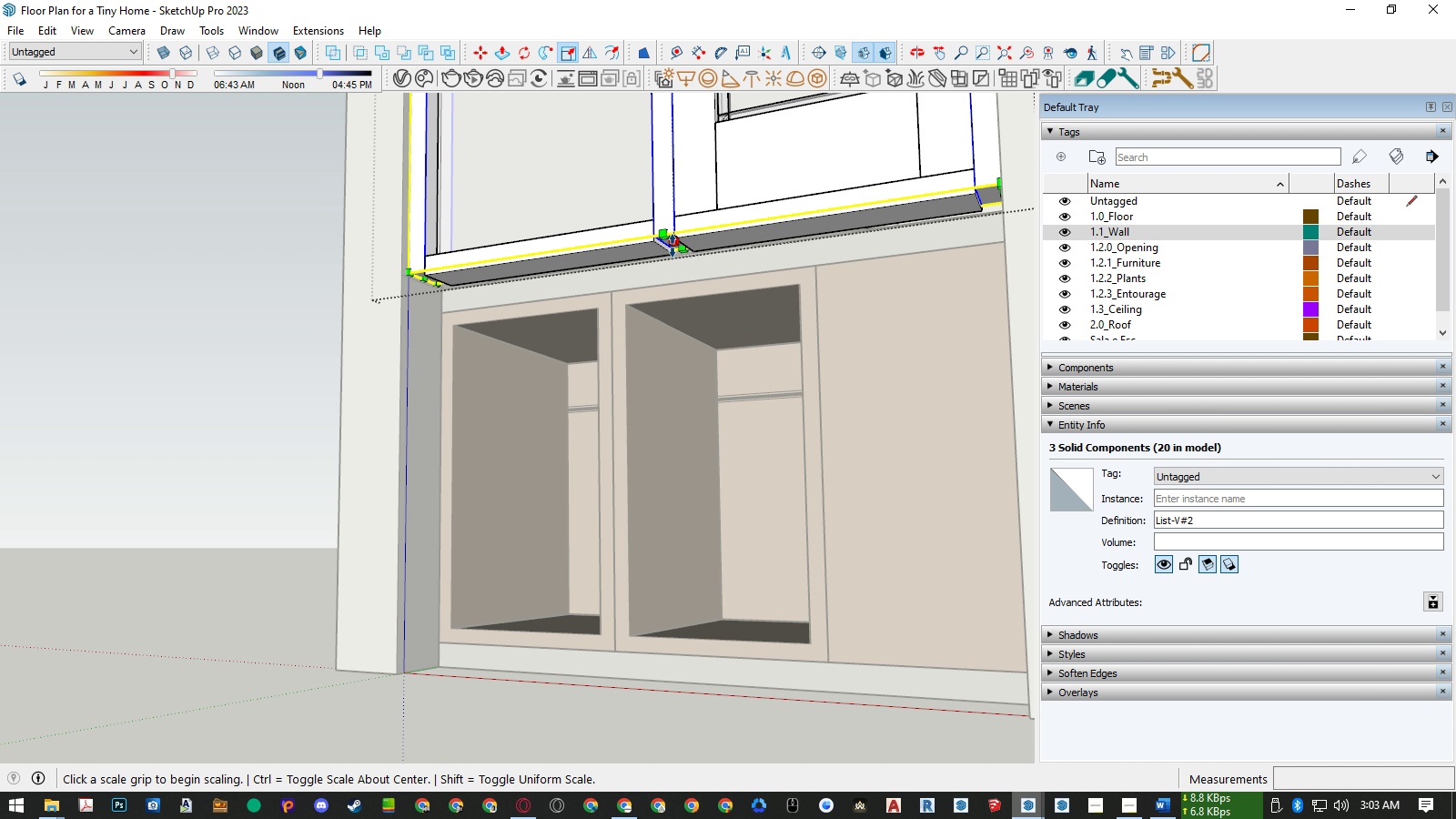 
left_click([672, 246])
 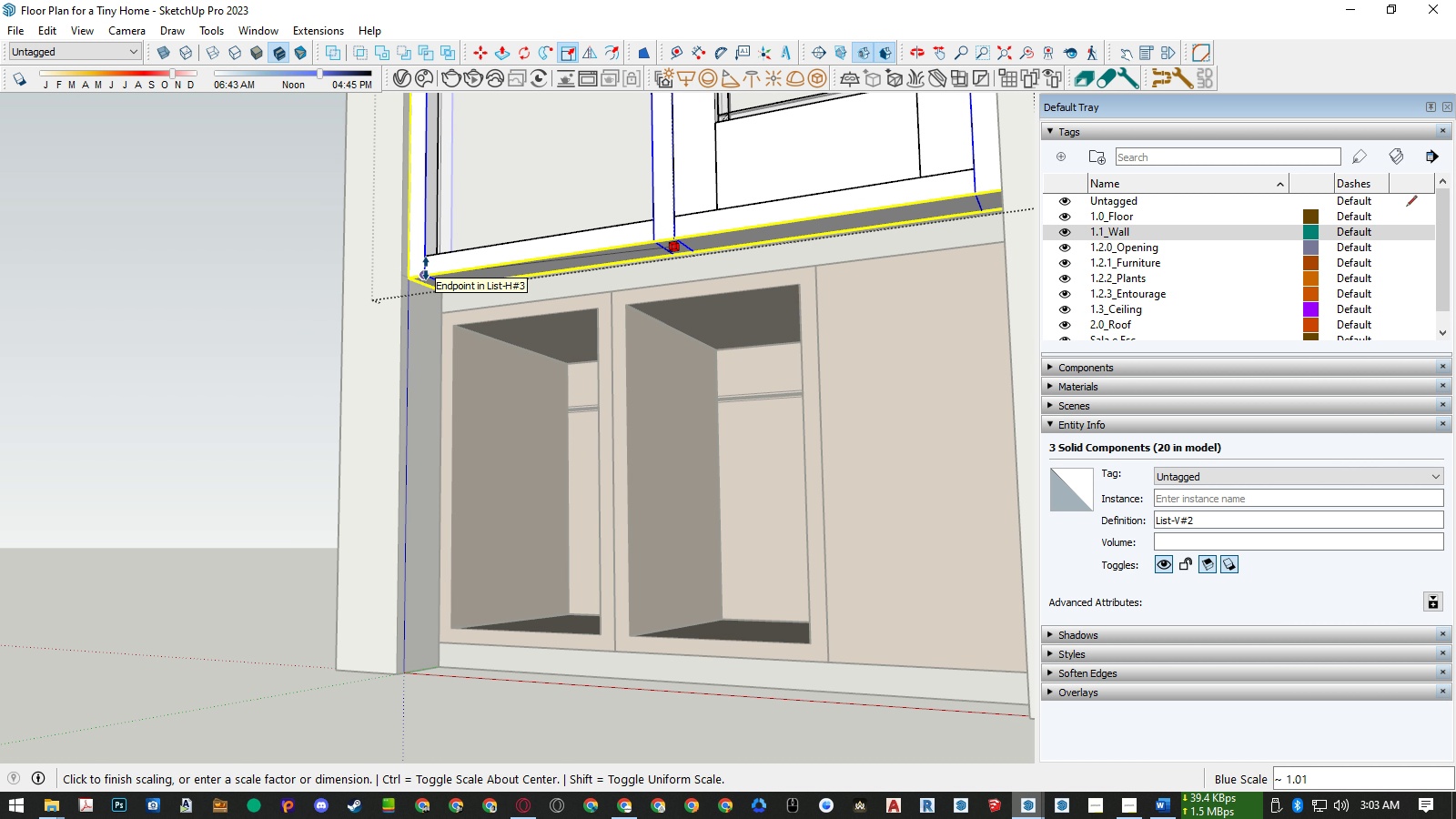 
left_click([426, 268])
 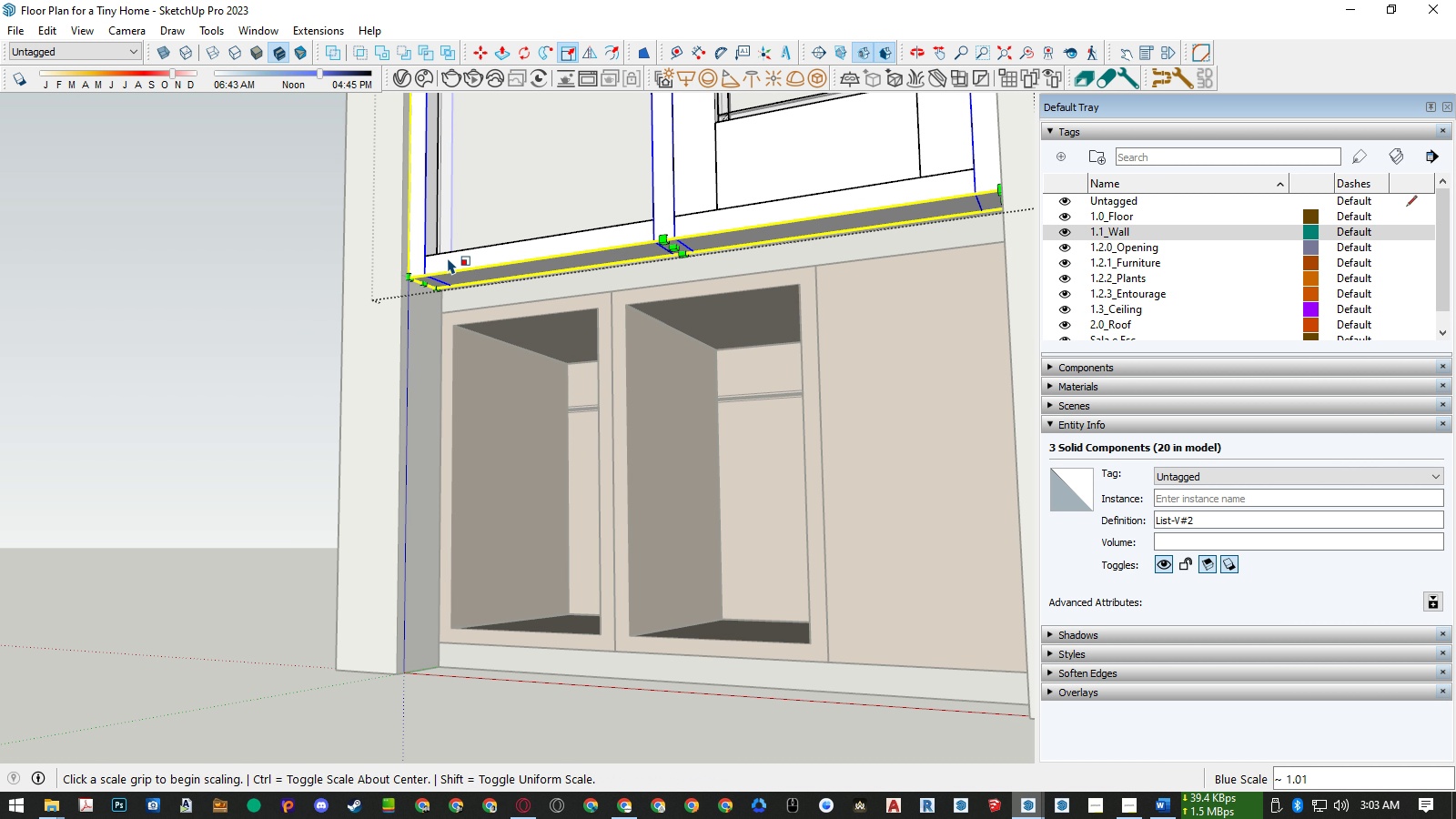 
key(Space)
 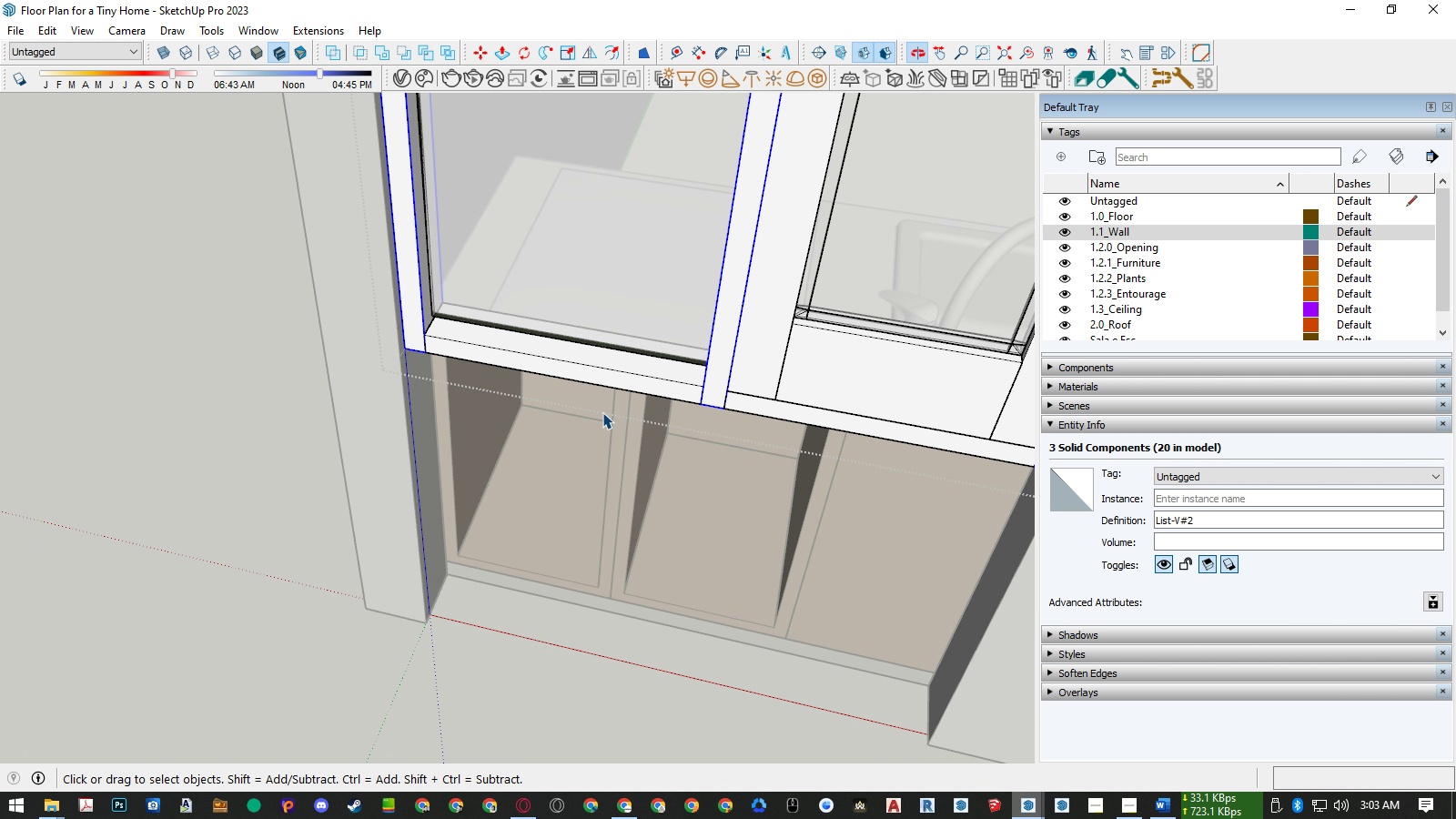 
left_click([554, 289])
 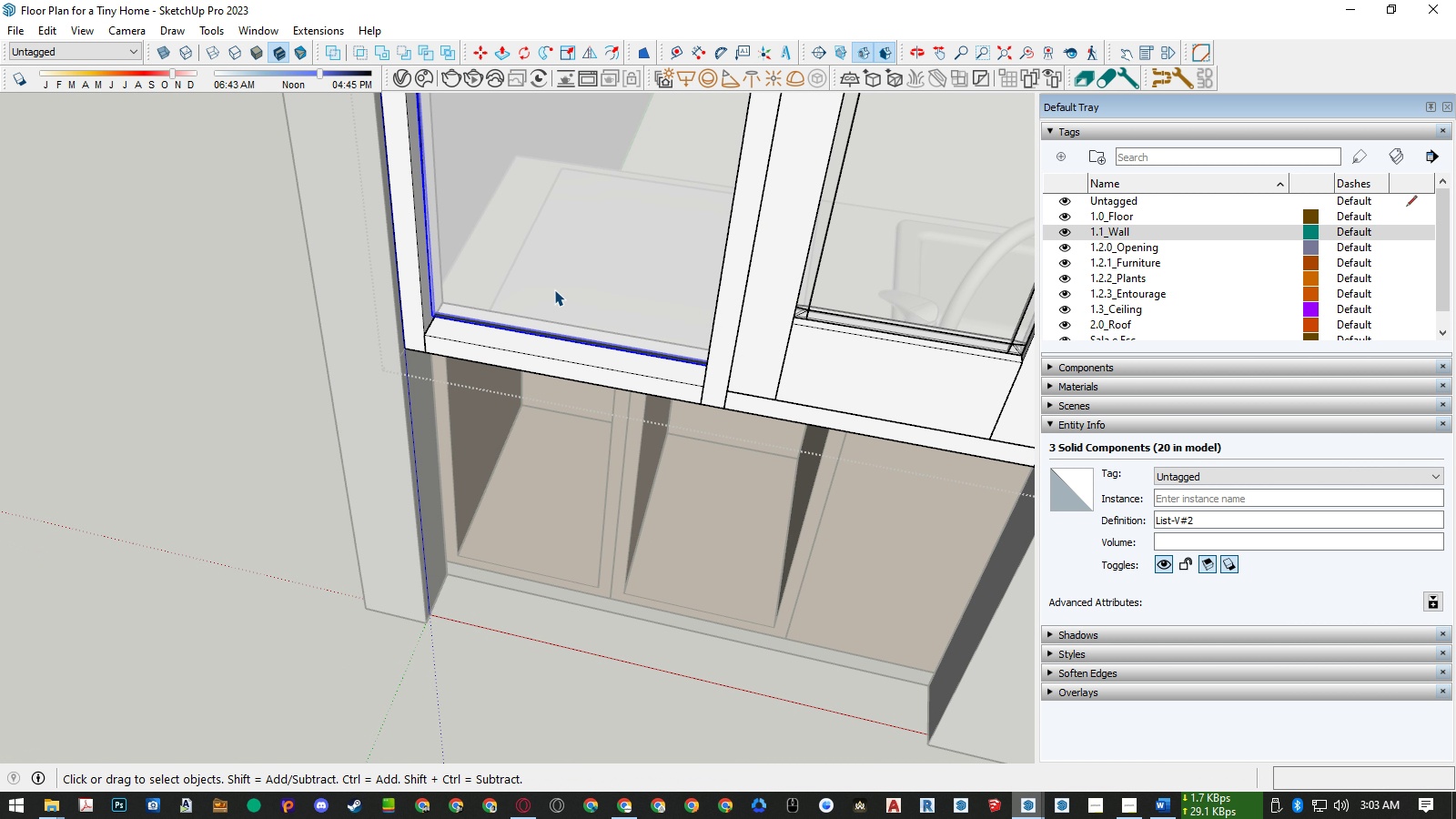 
key(S)
 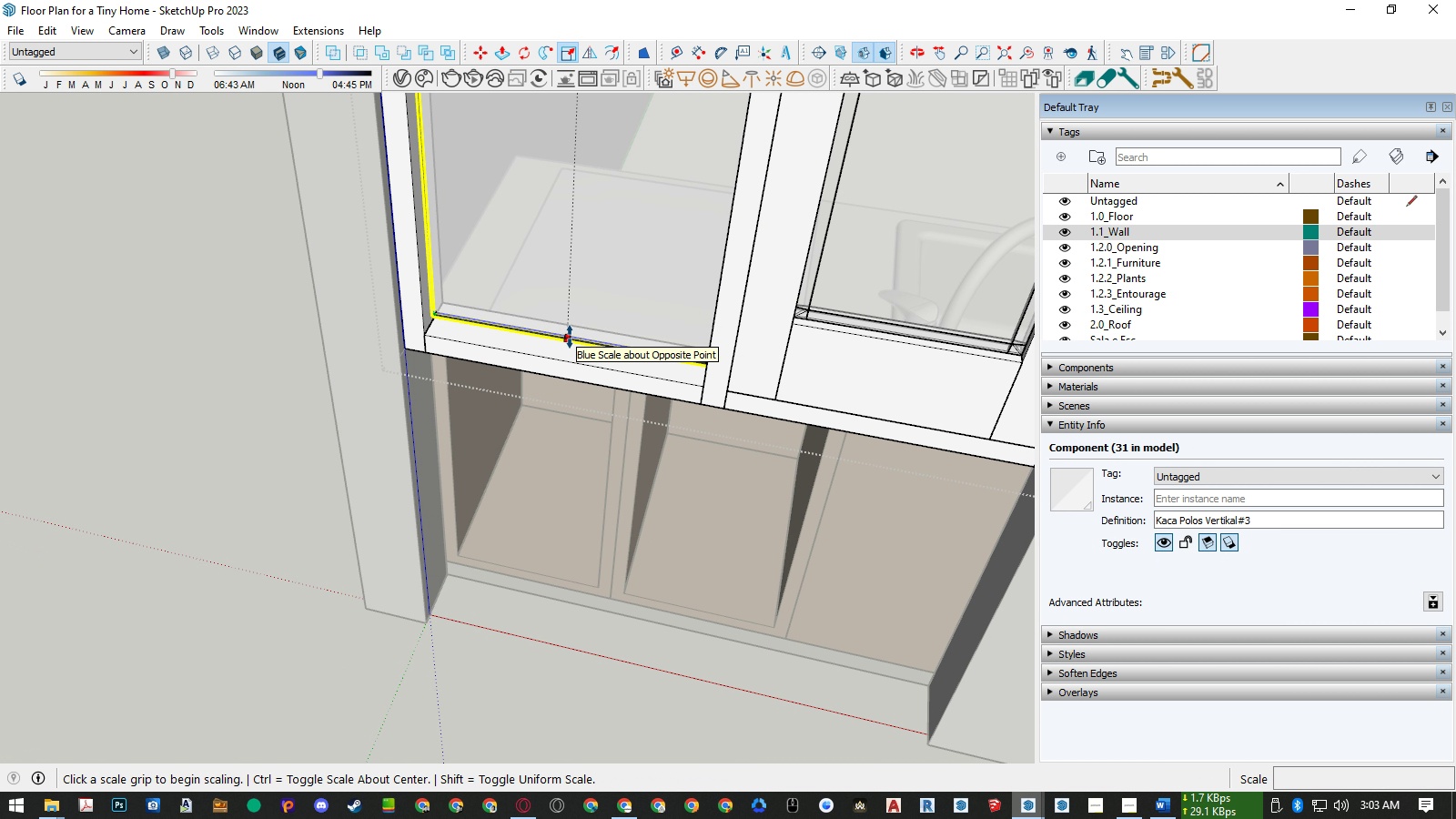 
left_click([570, 337])
 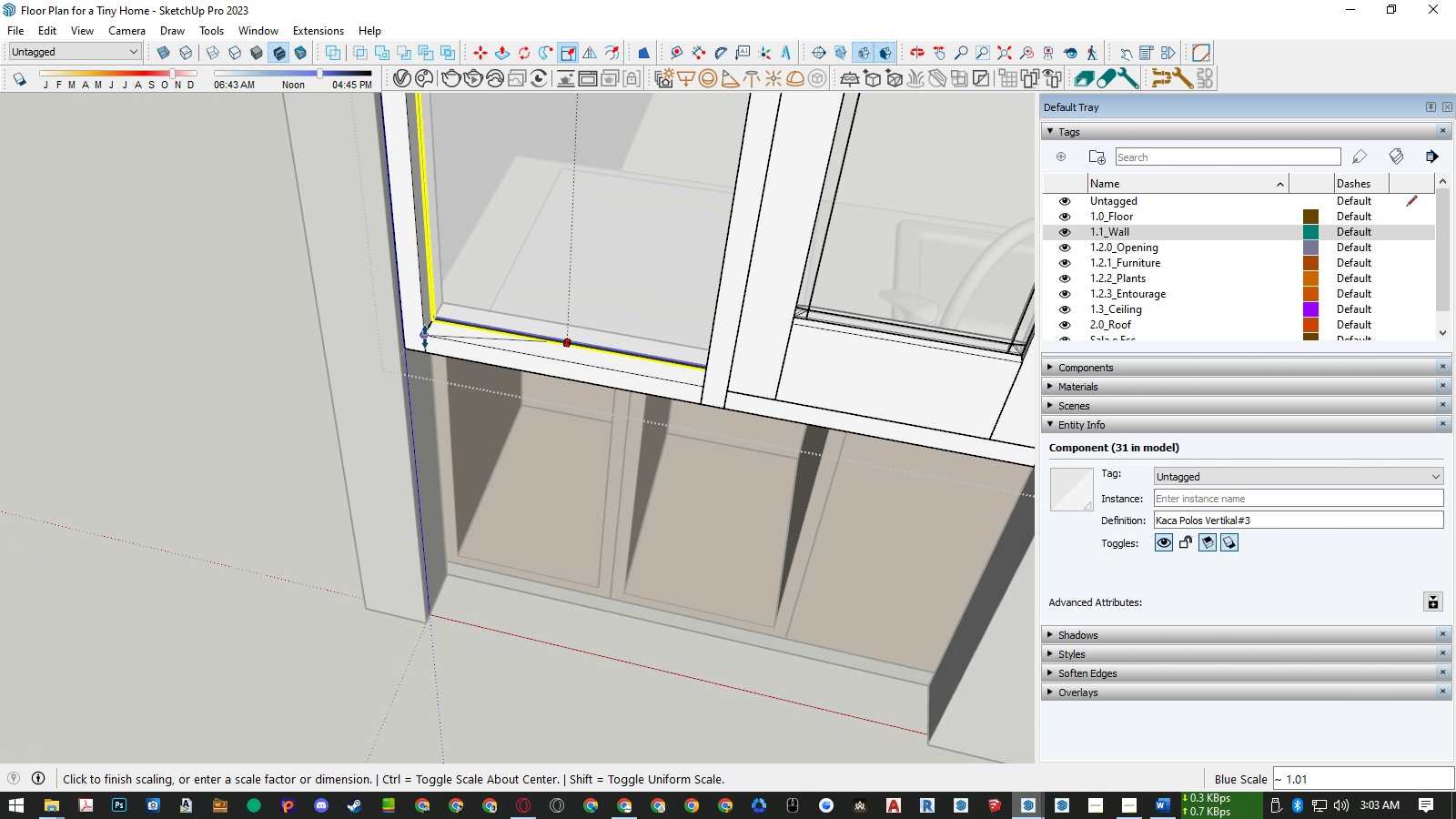 
left_click([425, 337])
 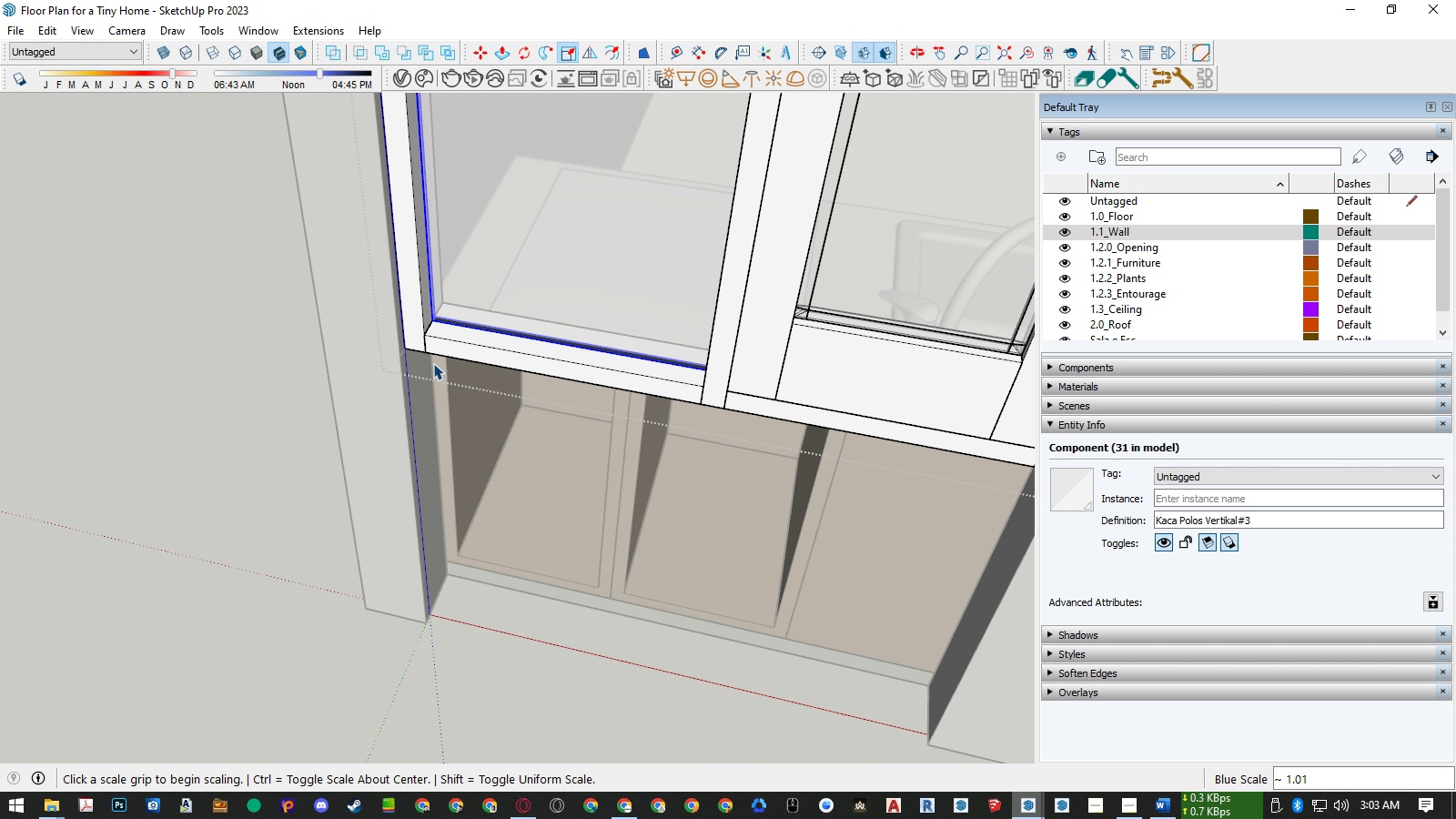 
key(Space)
 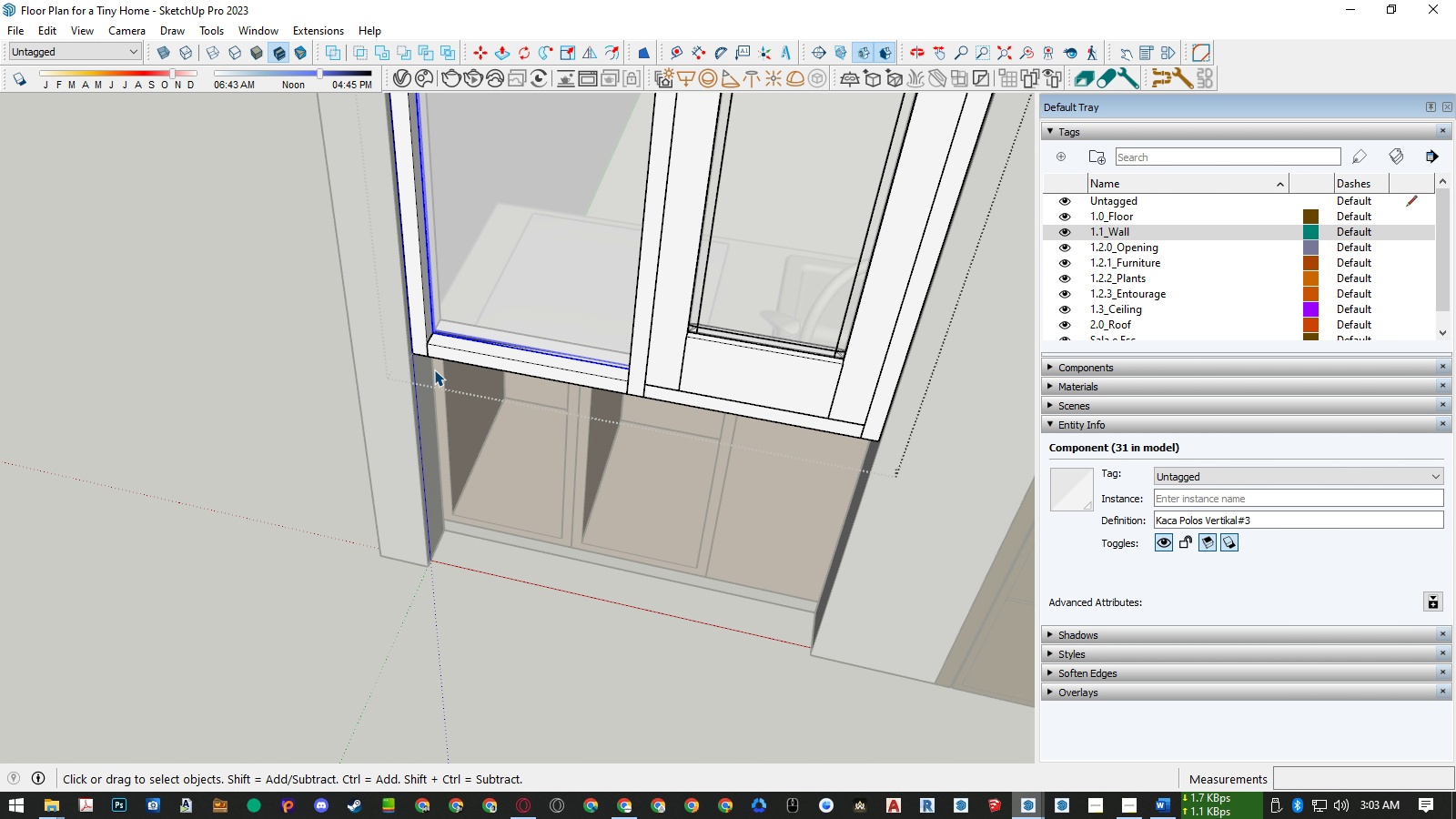 
scroll: coordinate [491, 390], scroll_direction: down, amount: 12.0
 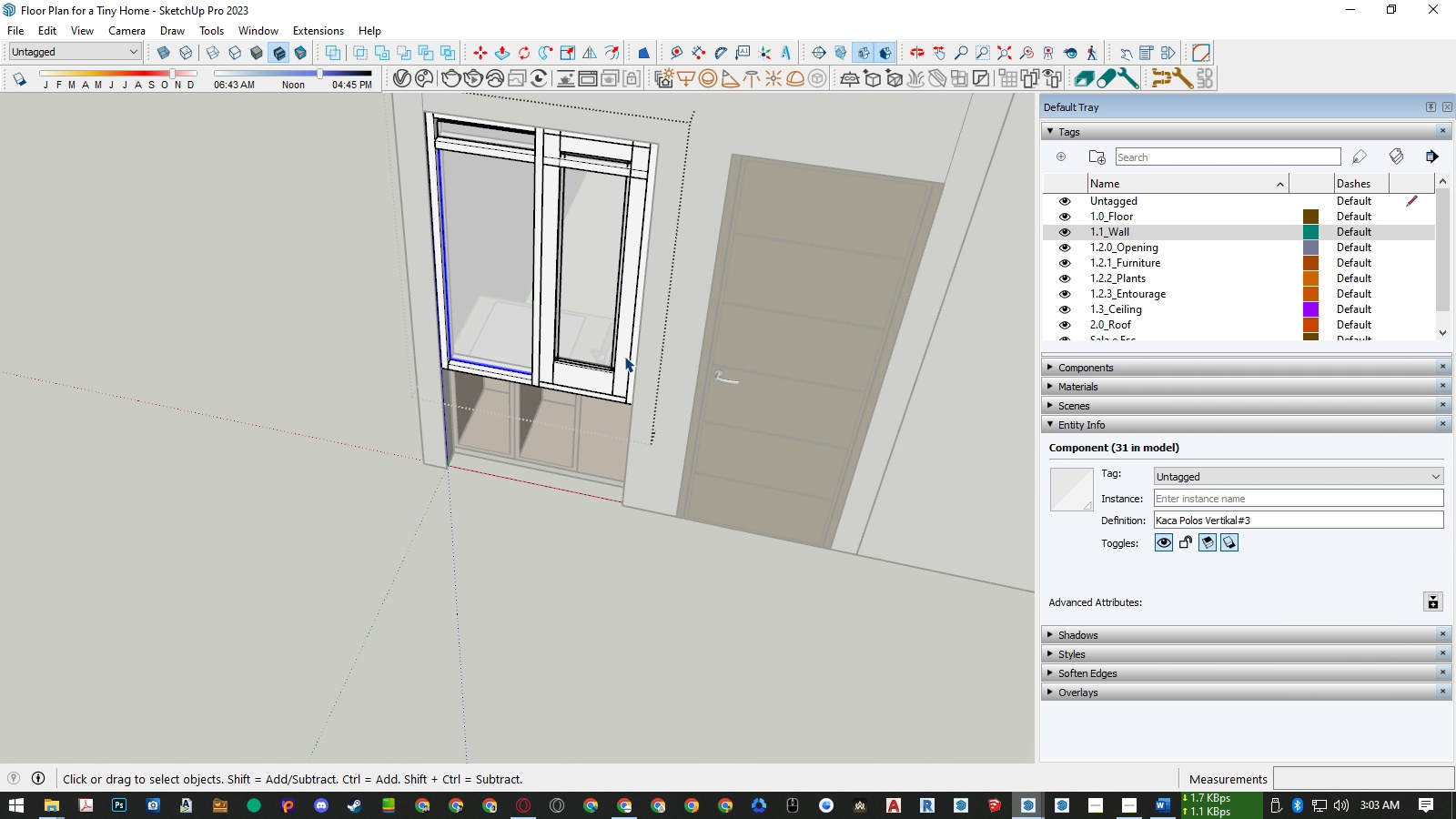 
left_click([624, 356])
 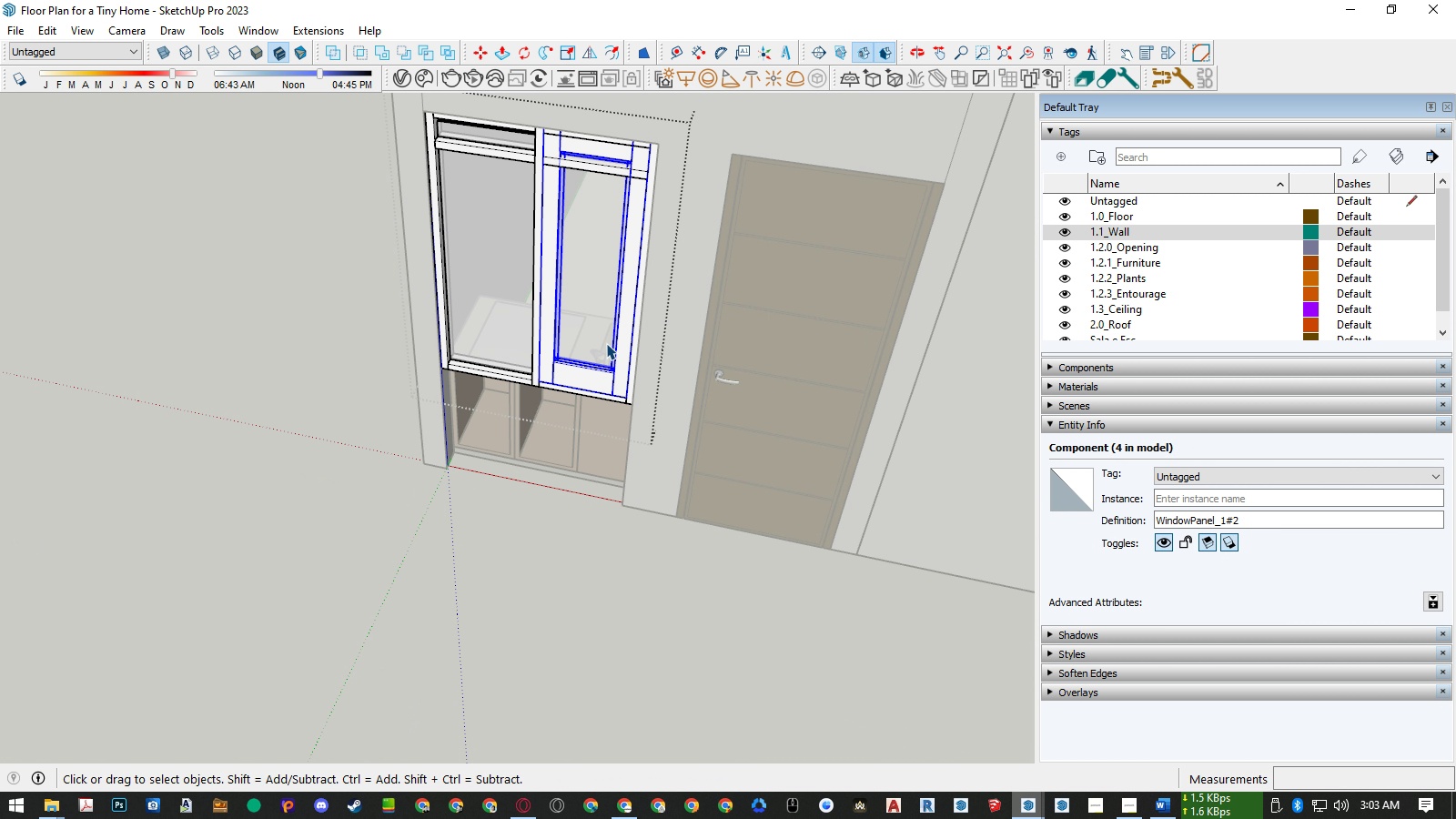 
type(sk)
 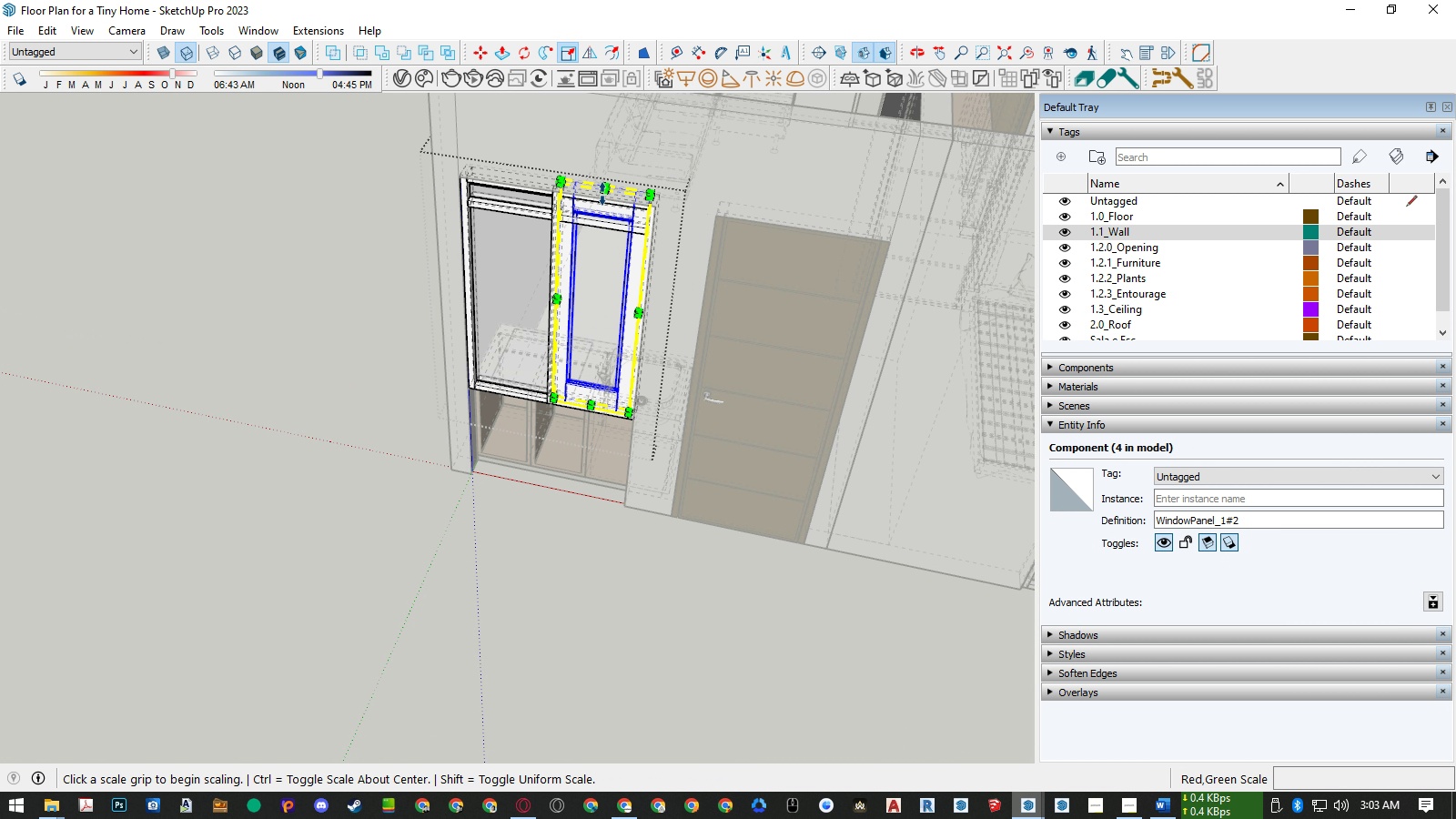 
scroll: coordinate [583, 305], scroll_direction: down, amount: 4.0
 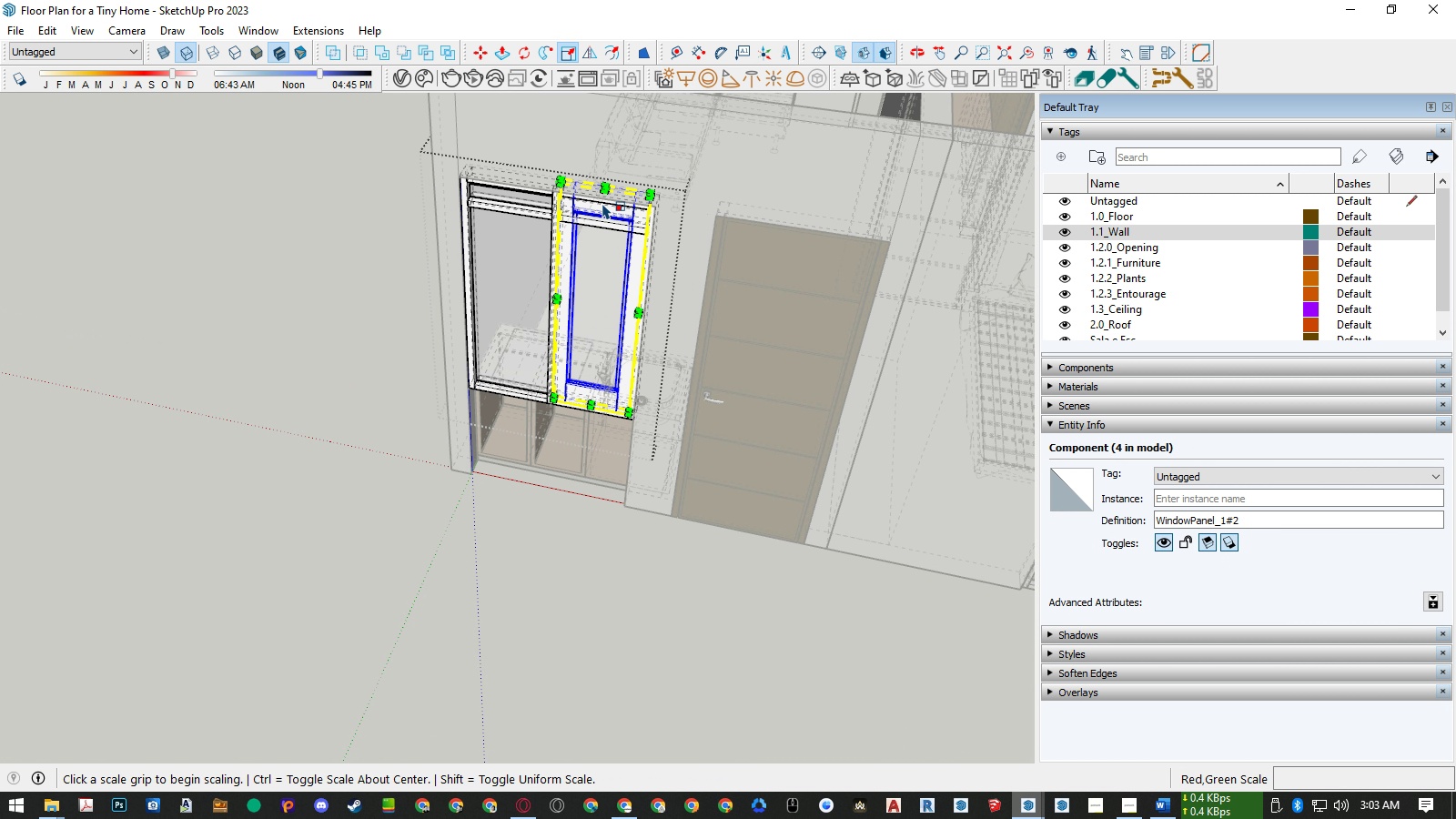 
scroll: coordinate [615, 178], scroll_direction: up, amount: 17.0
 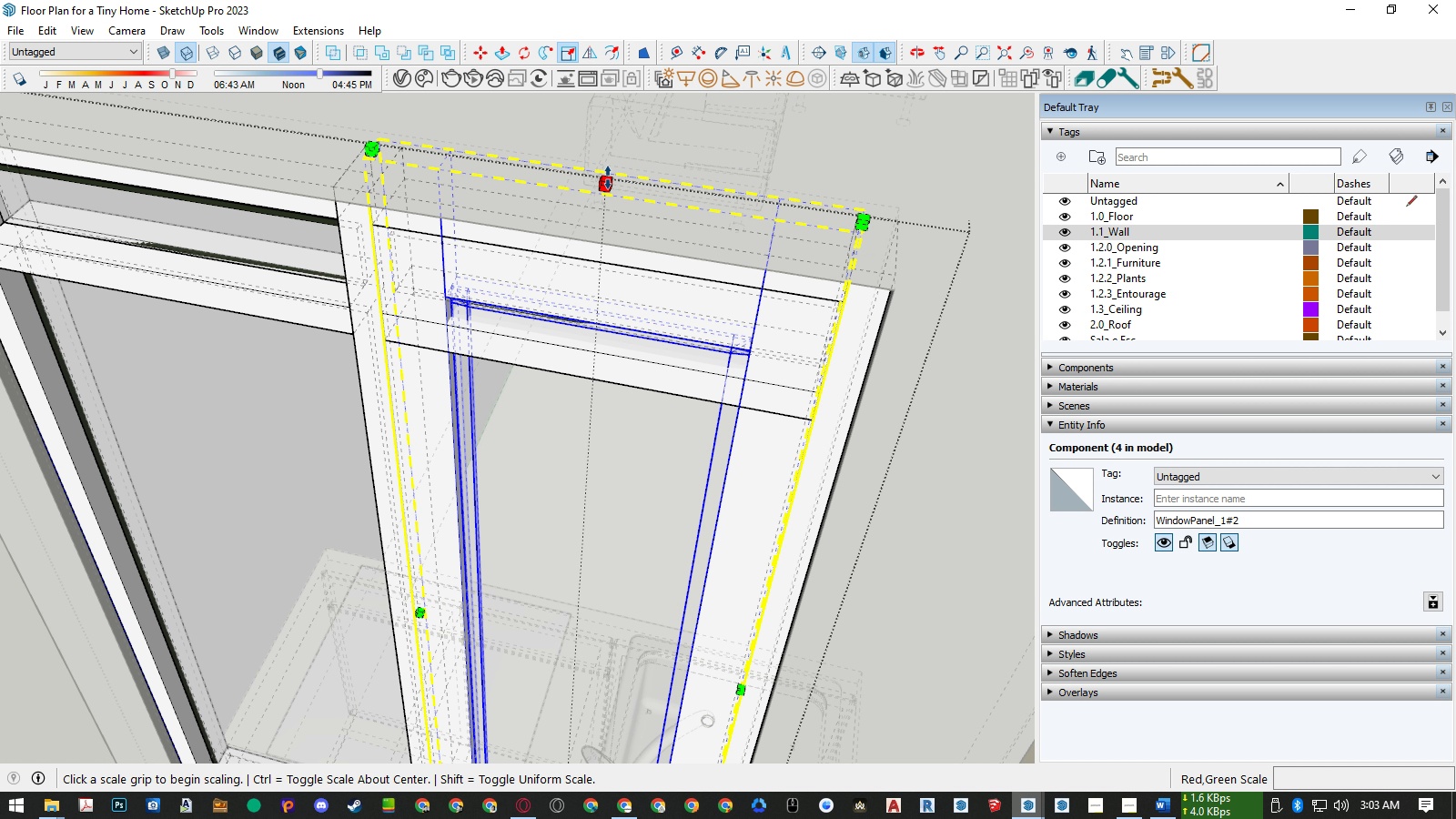 
left_click([608, 177])
 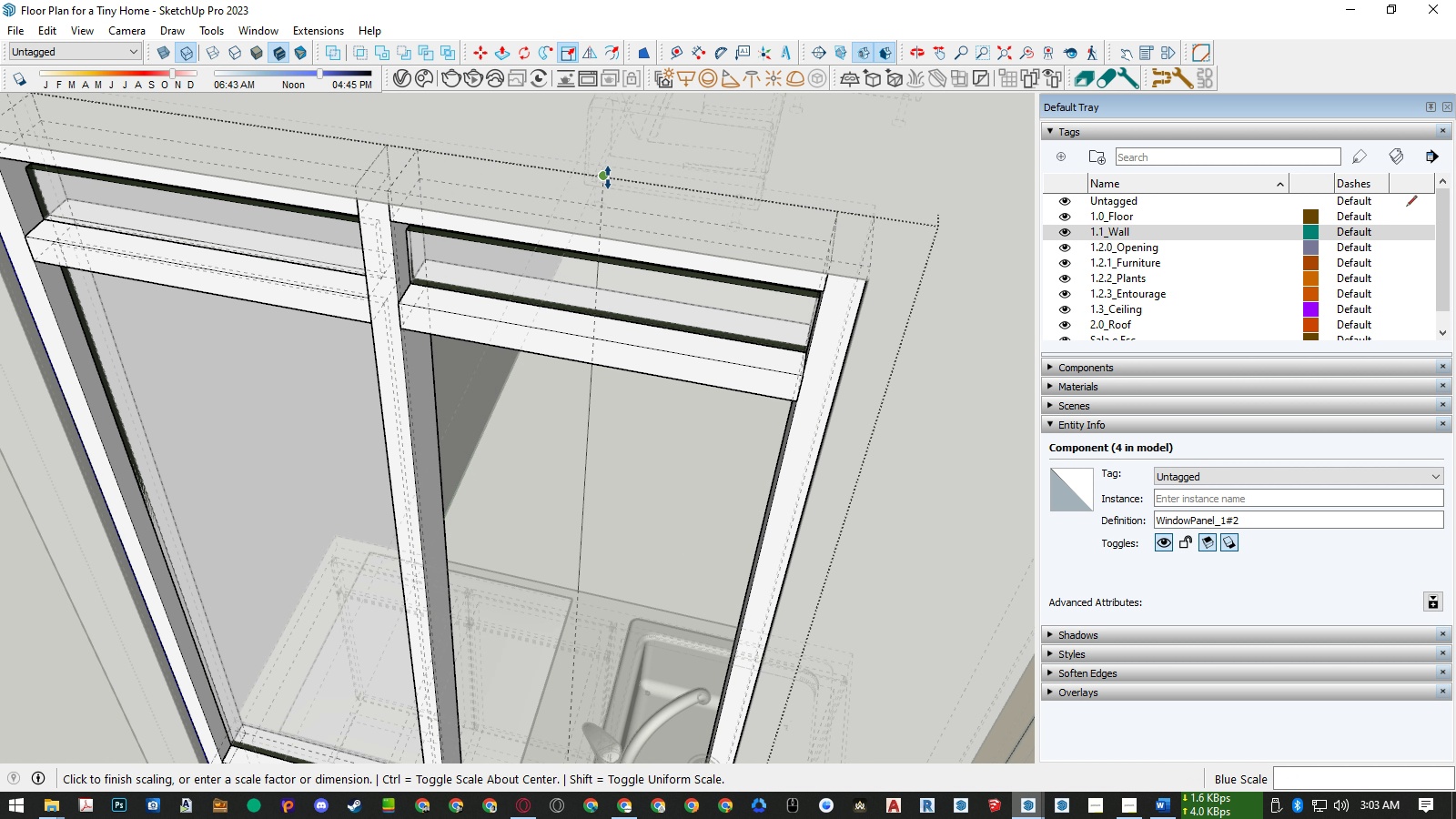 
scroll: coordinate [608, 177], scroll_direction: down, amount: 5.0
 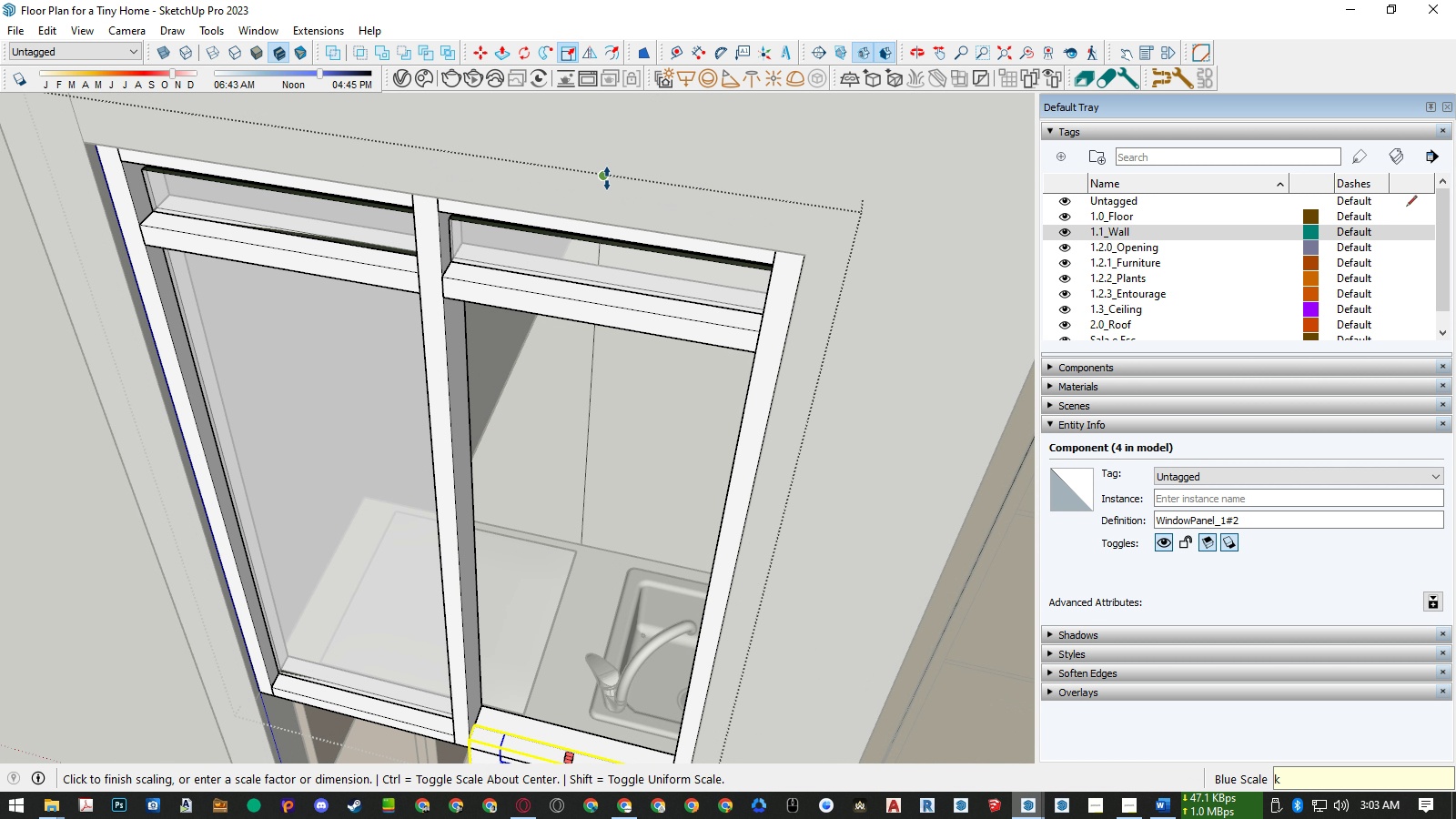 
key(K)
 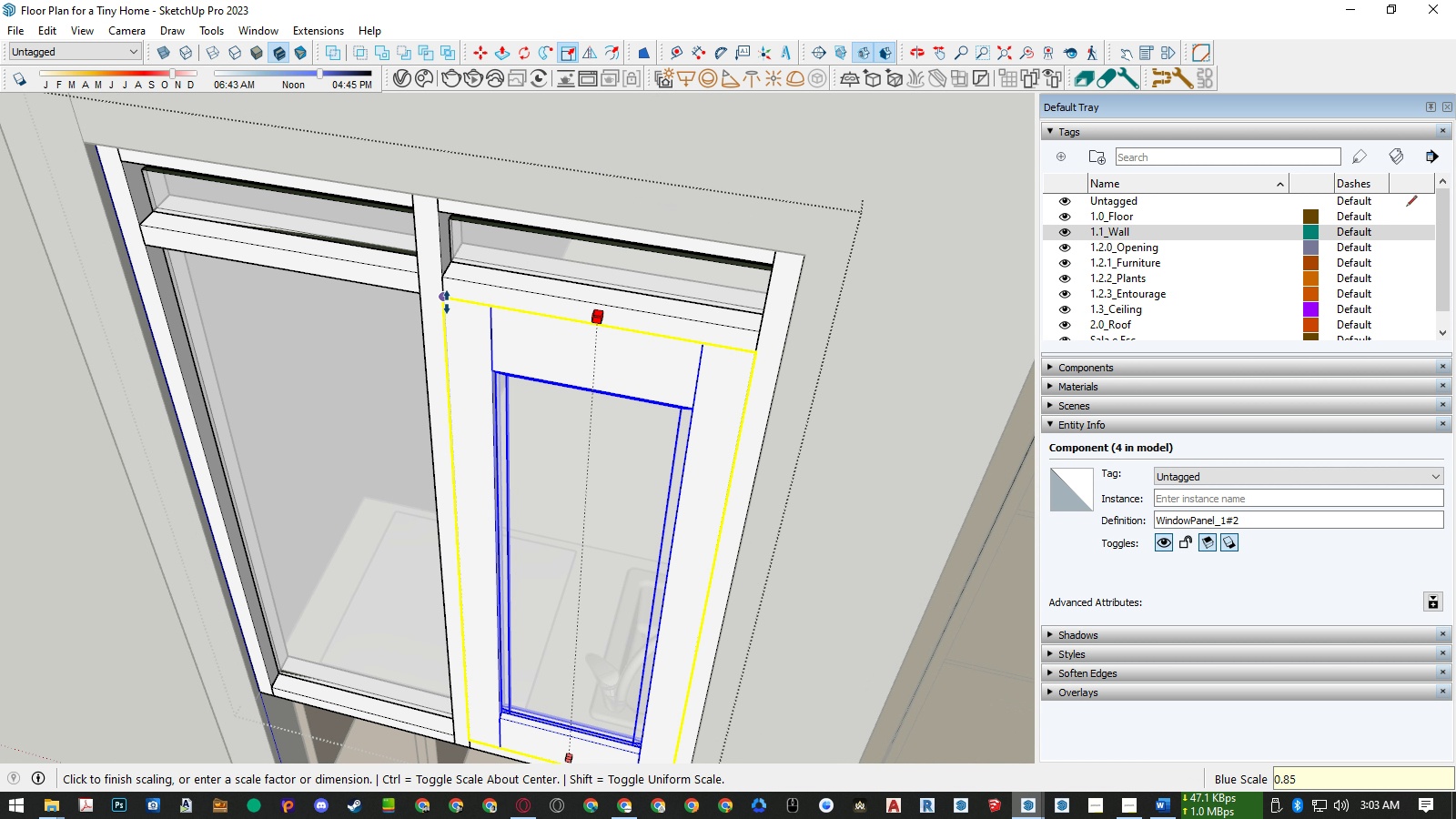 
left_click([447, 302])
 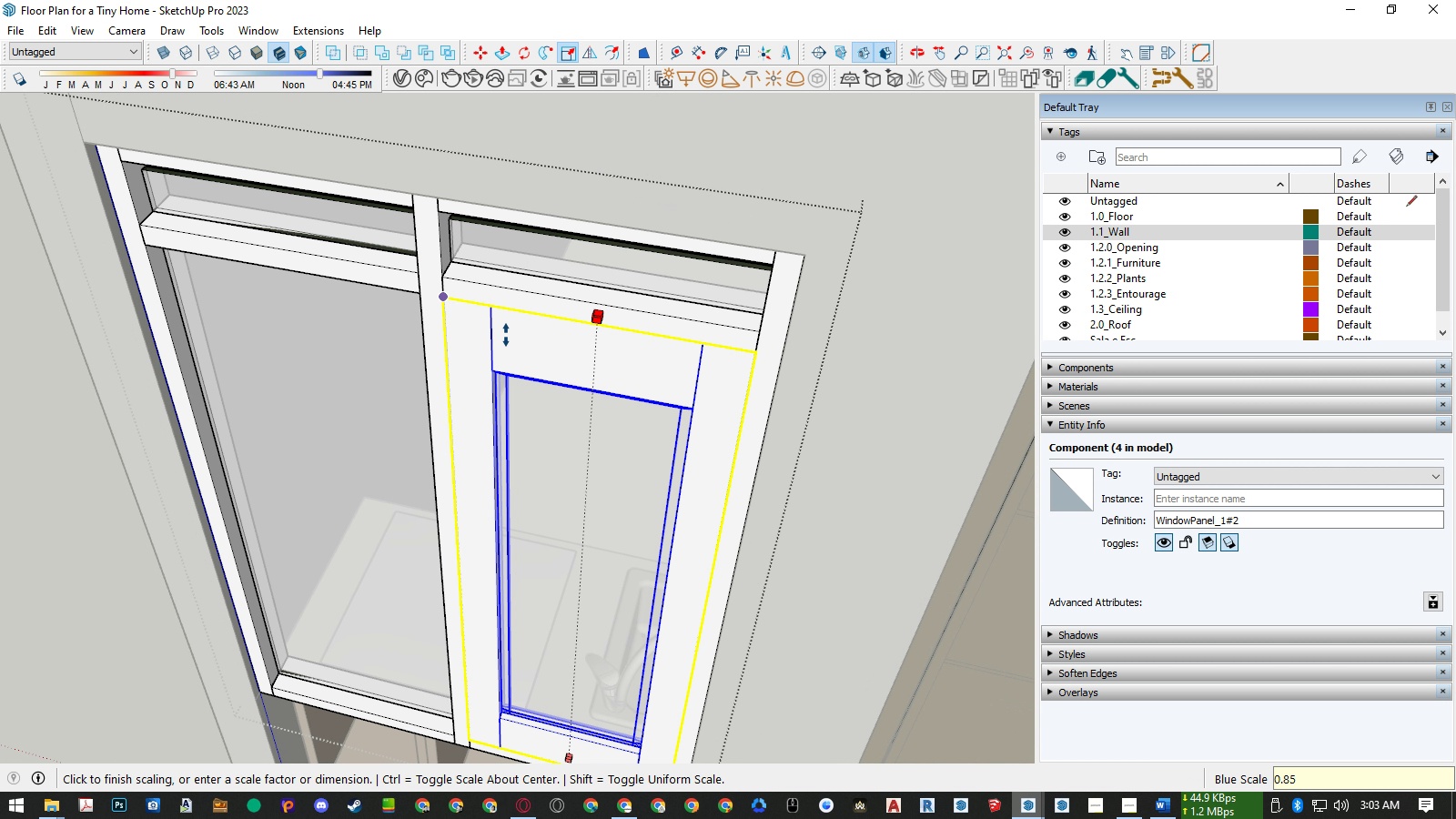 
key(Space)
 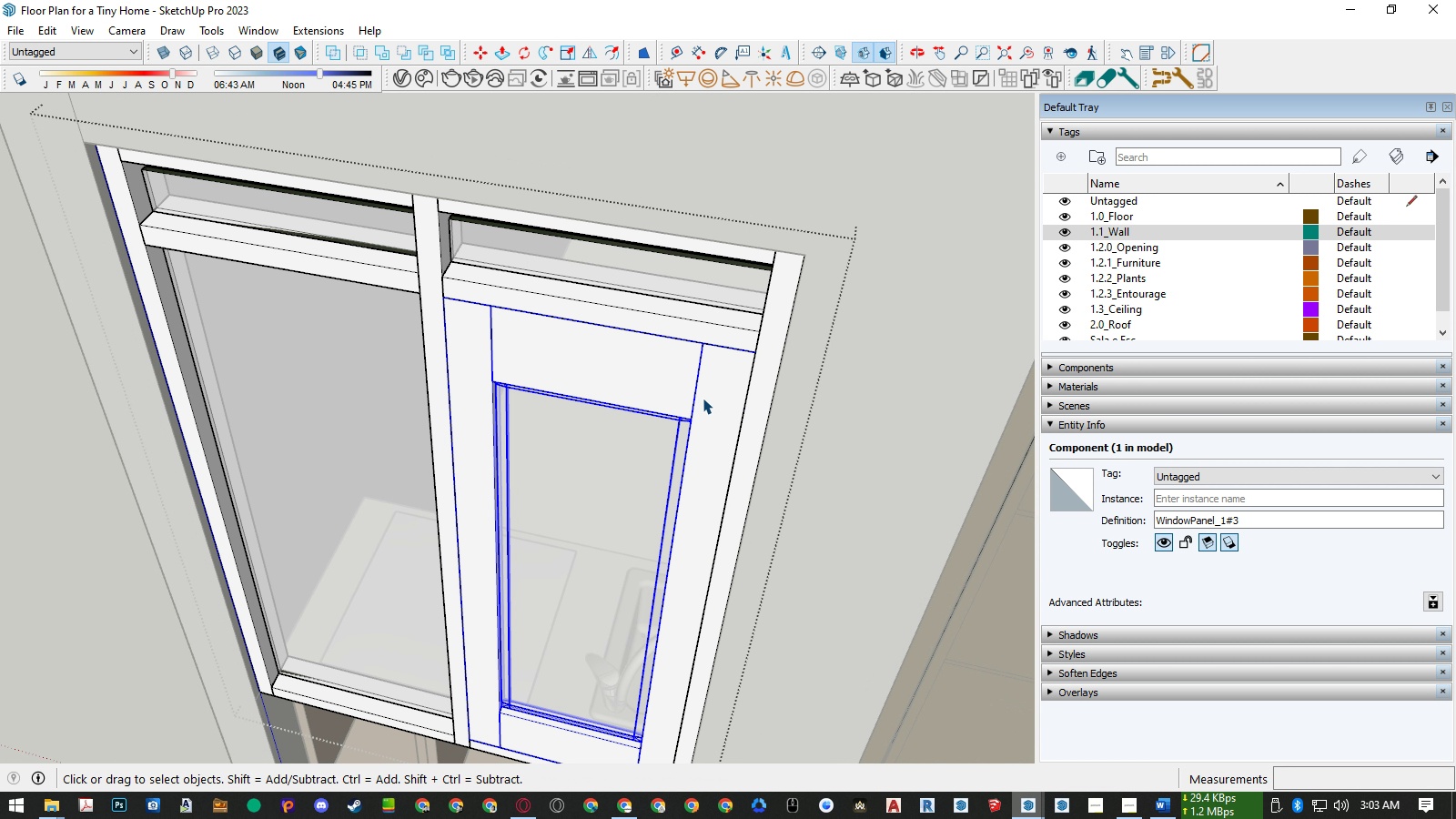 
scroll: coordinate [651, 382], scroll_direction: down, amount: 12.0
 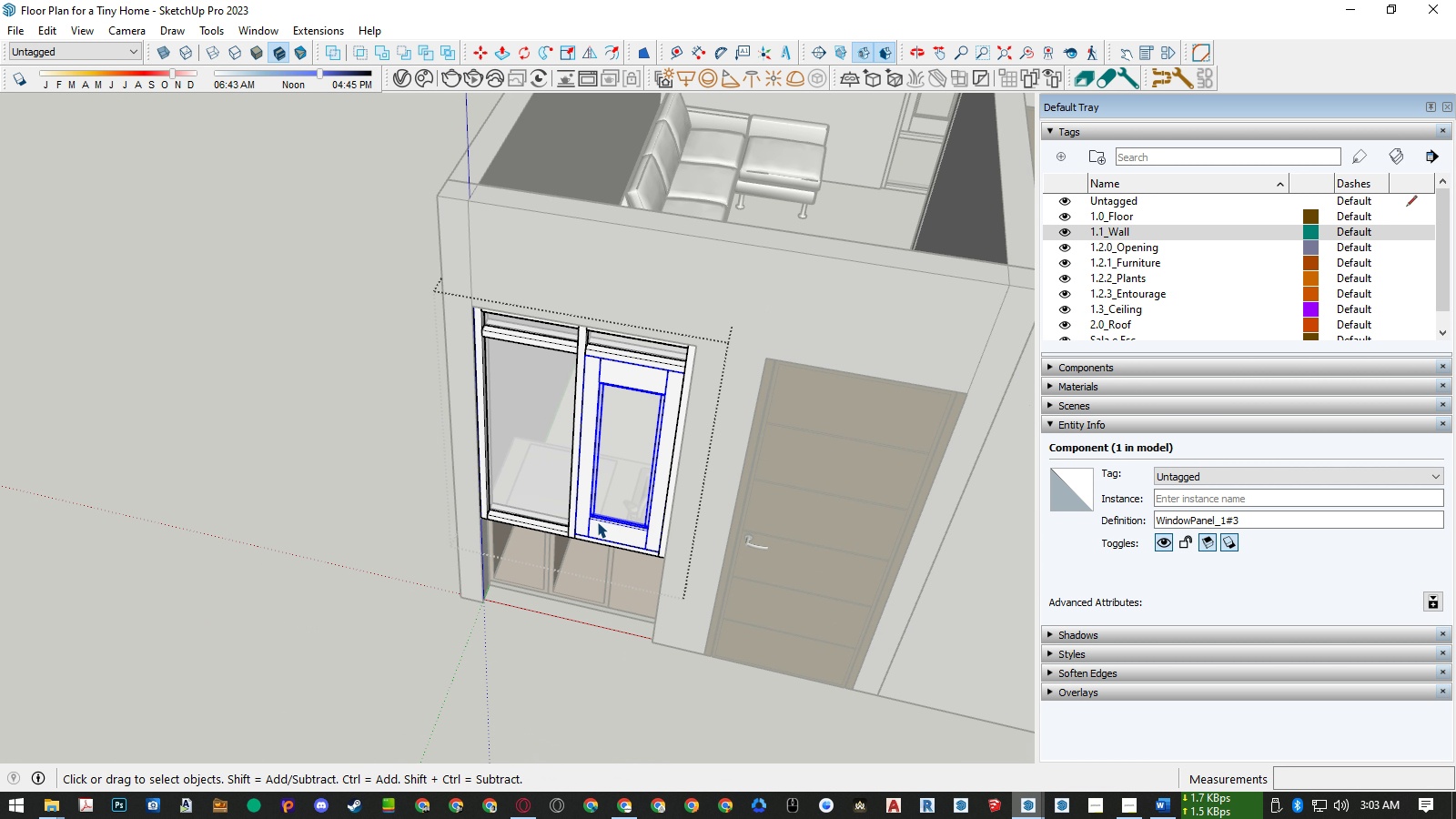 
scroll: coordinate [422, 584], scroll_direction: up, amount: 11.0
 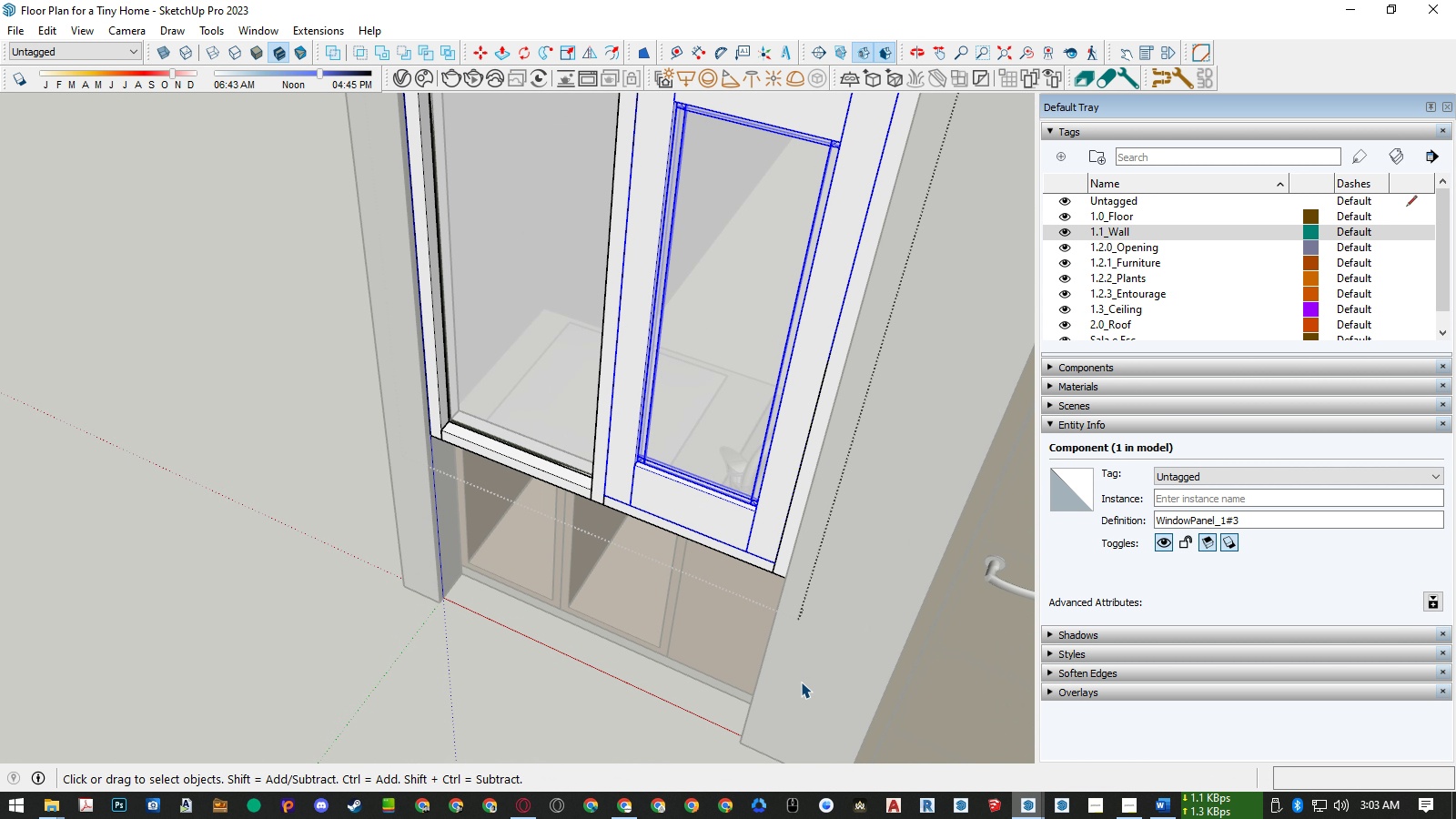 
double_click([801, 682])
 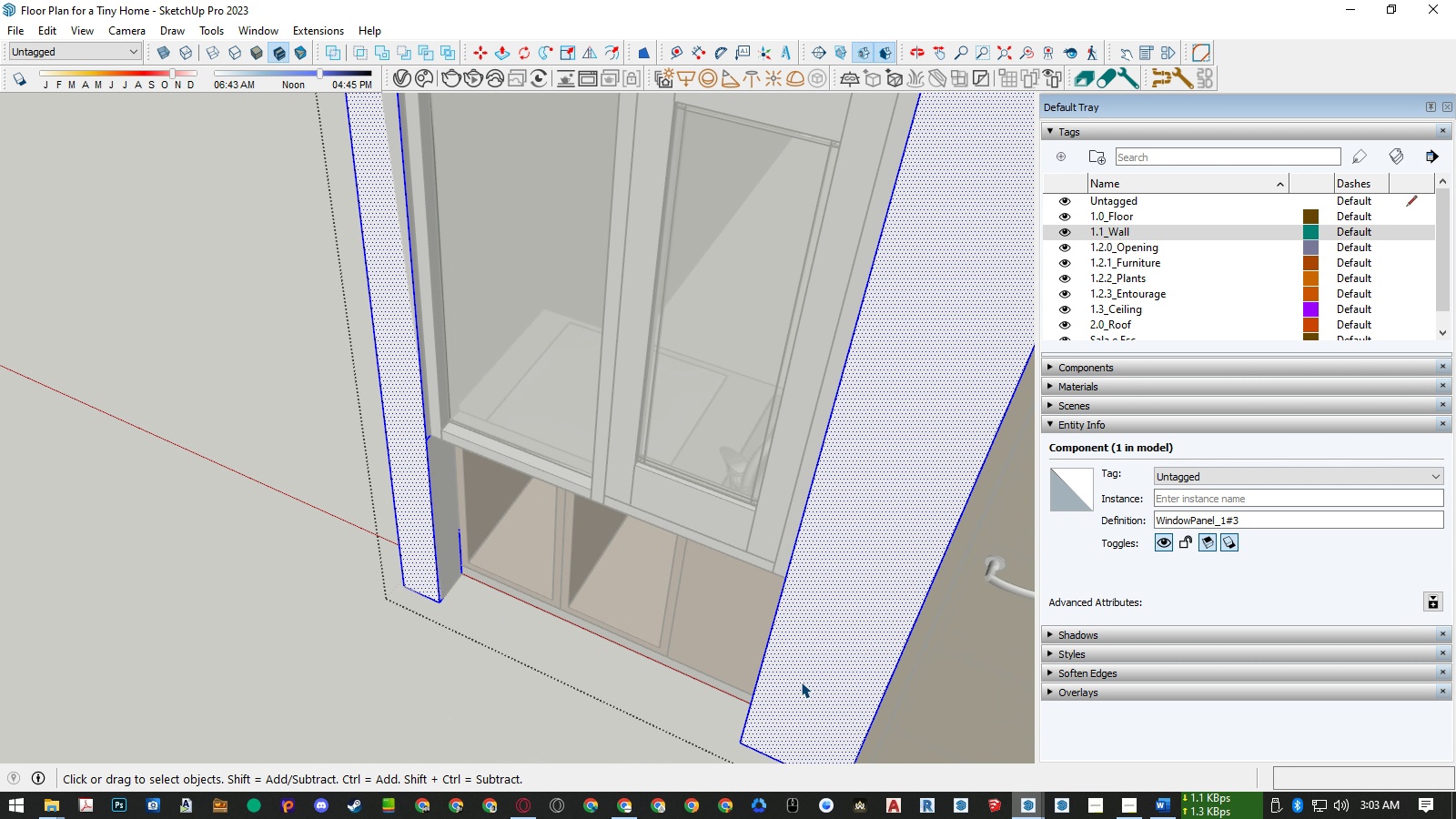 
triple_click([801, 682])
 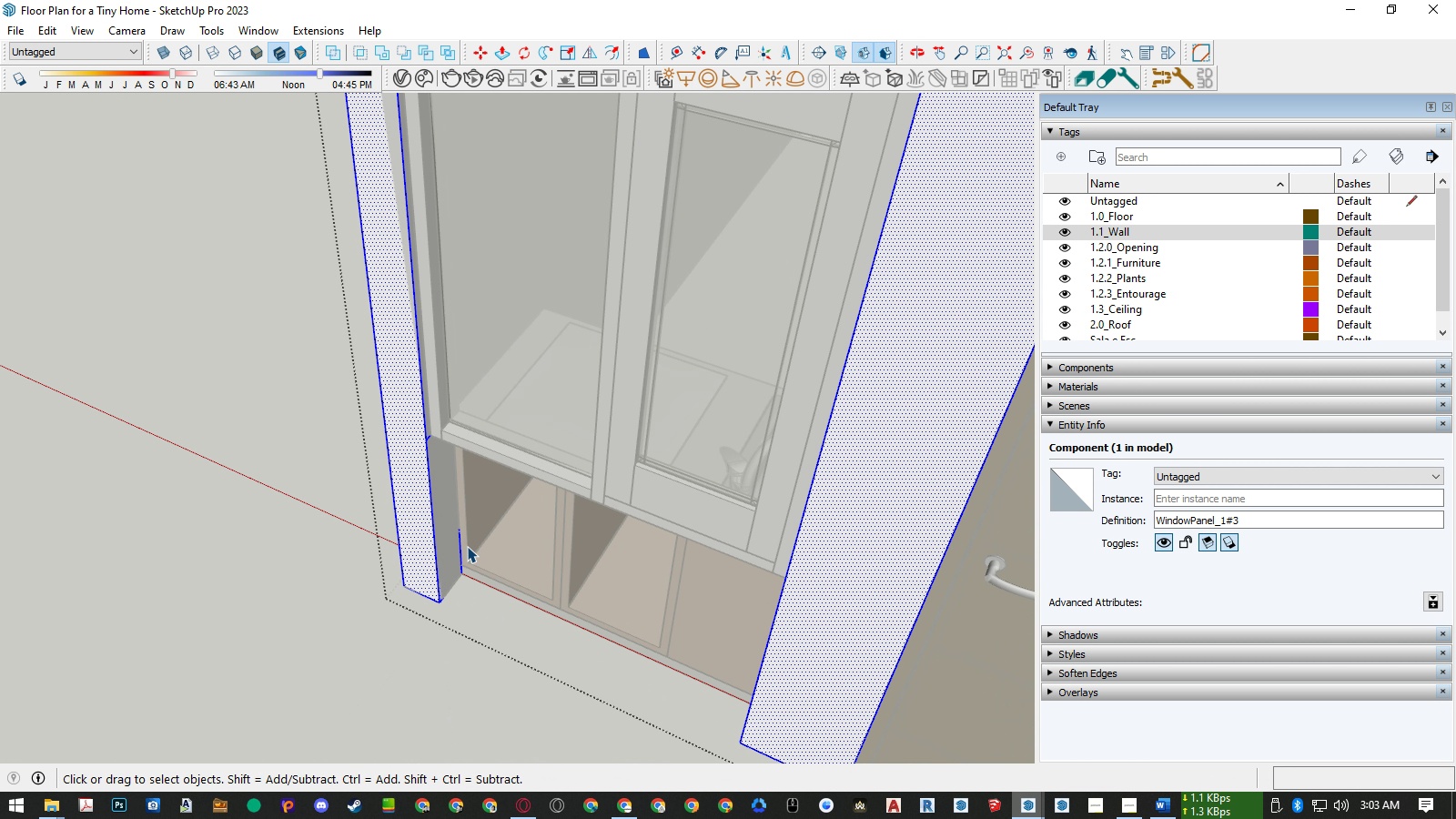 
scroll: coordinate [461, 543], scroll_direction: up, amount: 5.0
 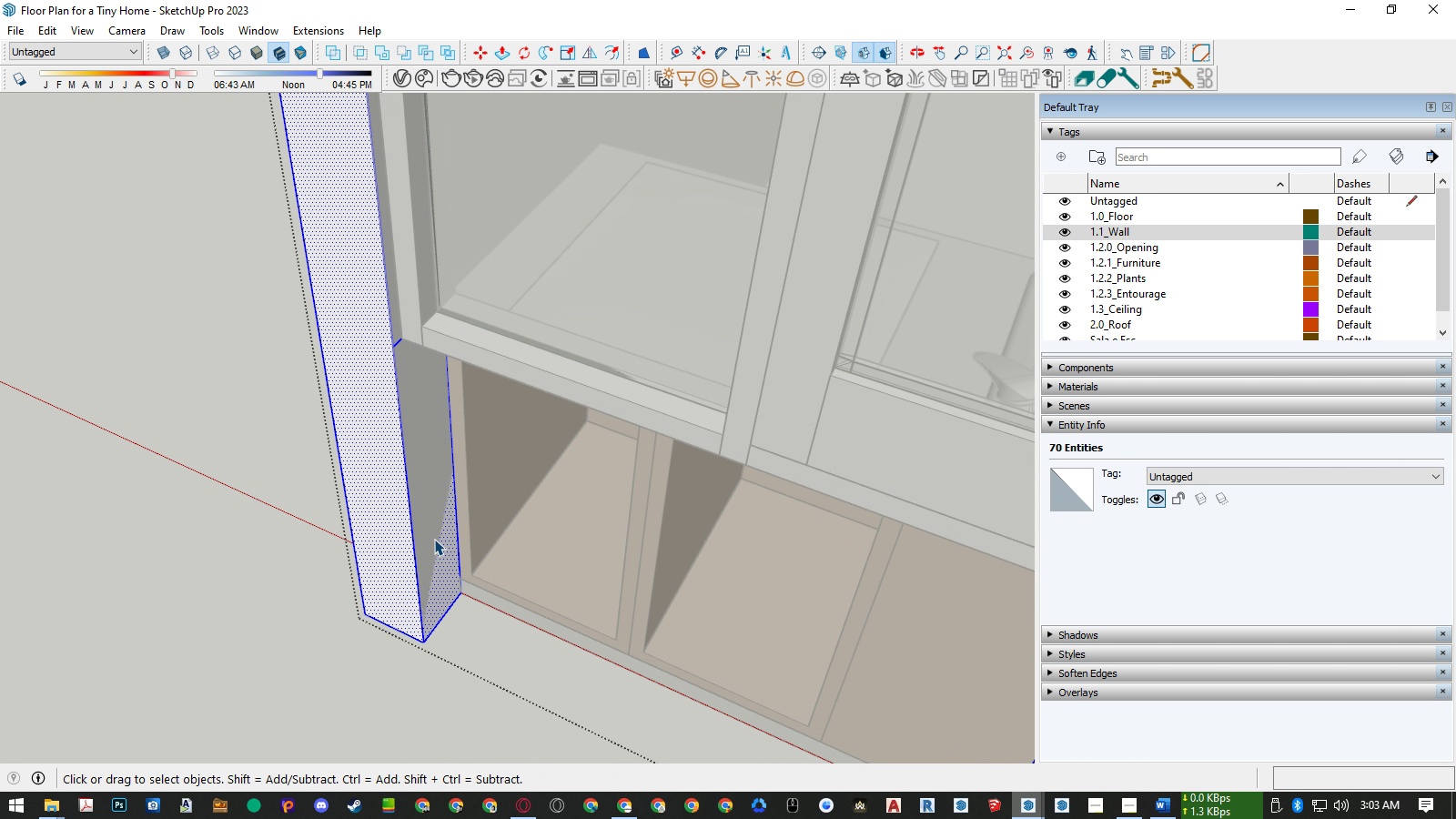 
type(pp)
 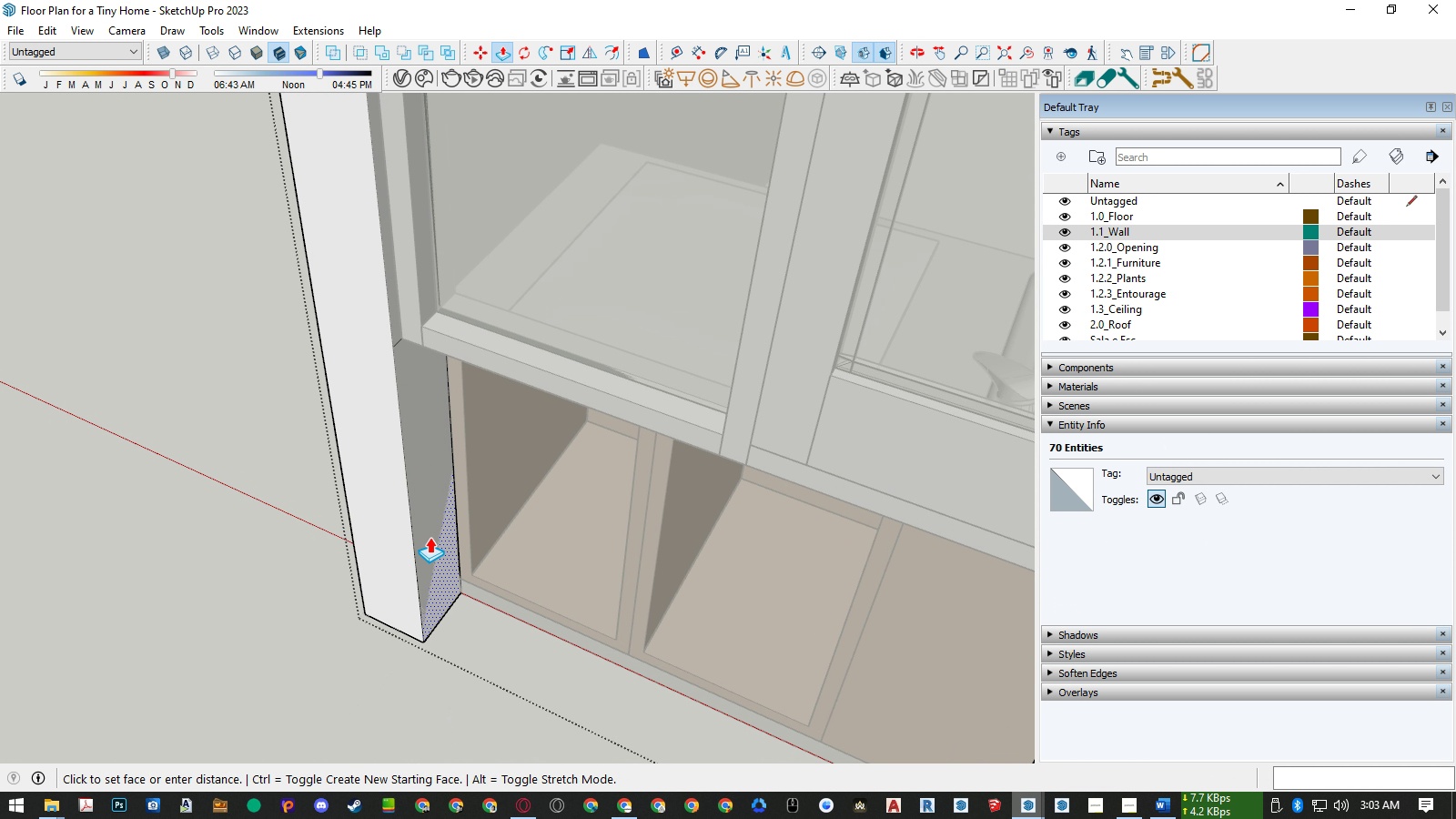 
left_click([430, 537])
 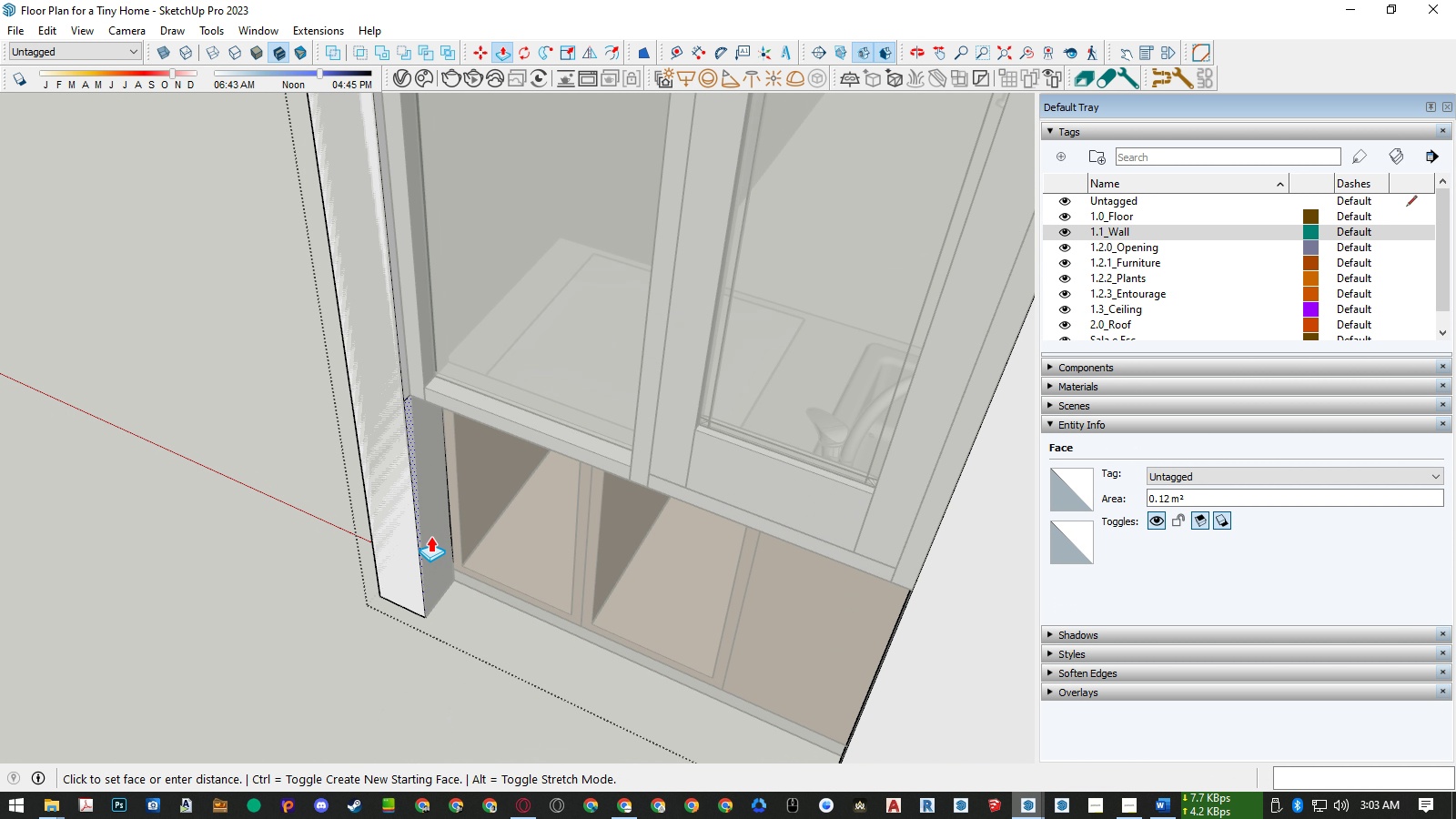 
scroll: coordinate [430, 536], scroll_direction: down, amount: 6.0
 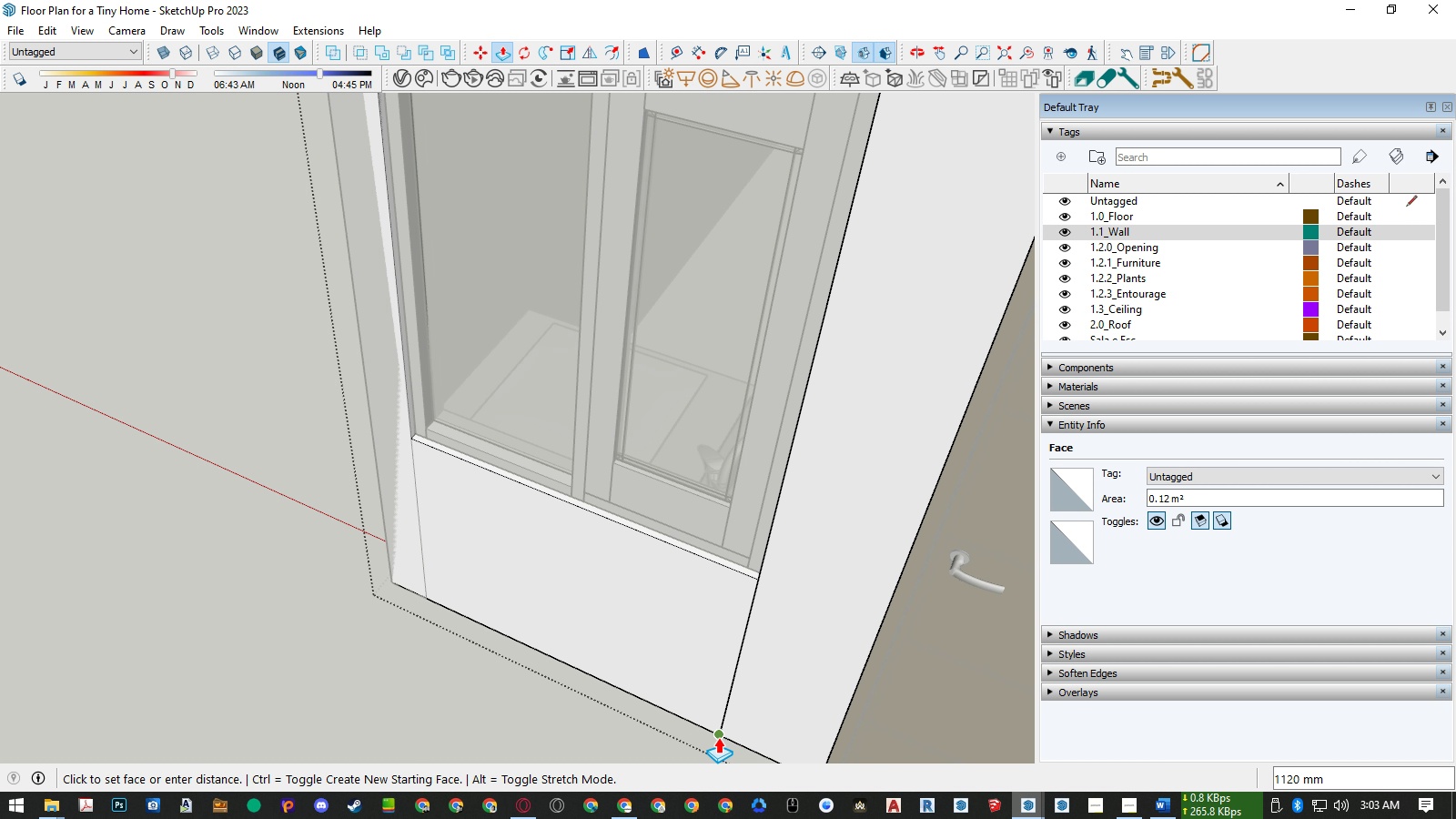 
left_click([718, 737])
 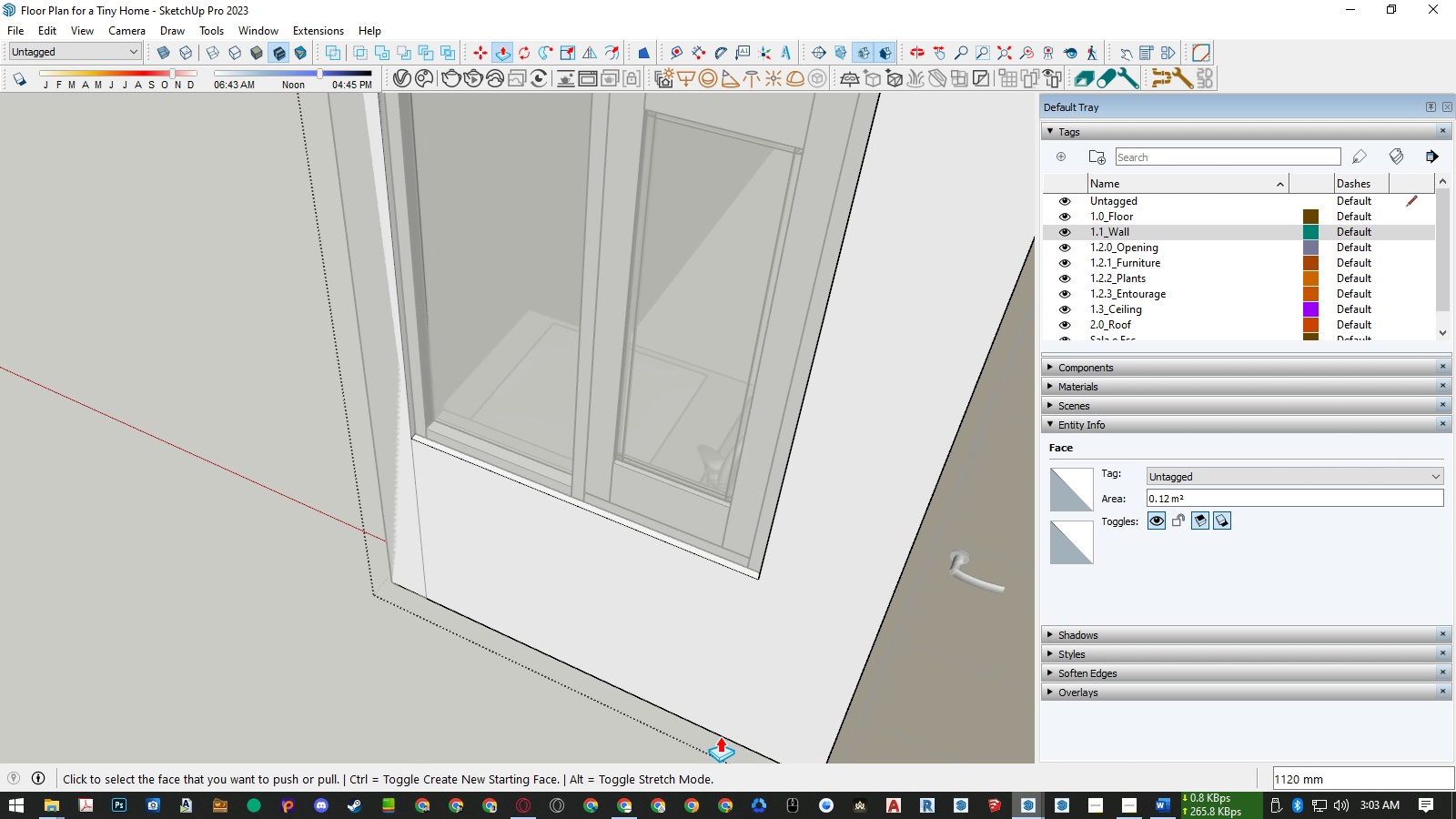 
key(Space)
 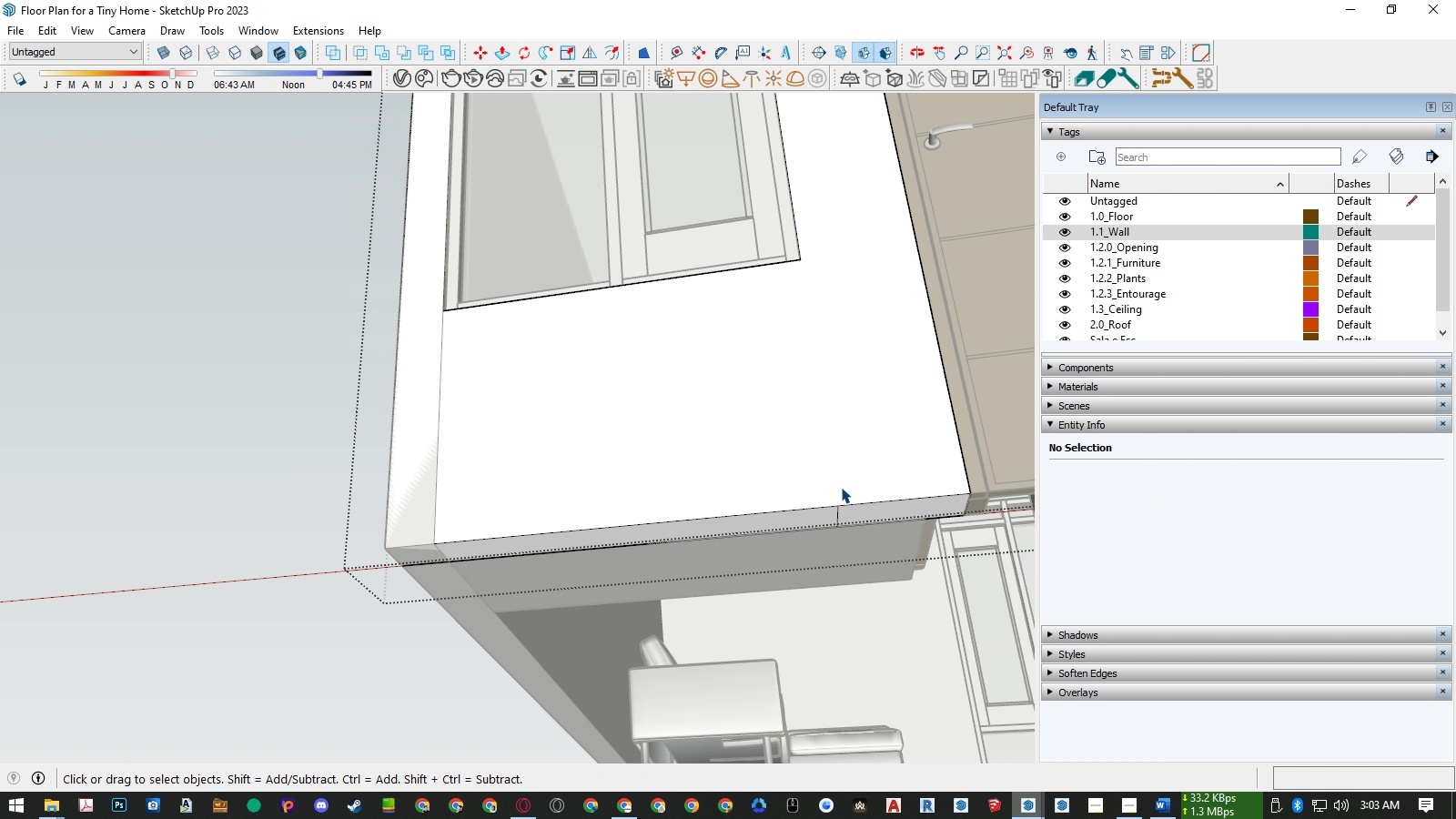 
scroll: coordinate [841, 511], scroll_direction: up, amount: 4.0
 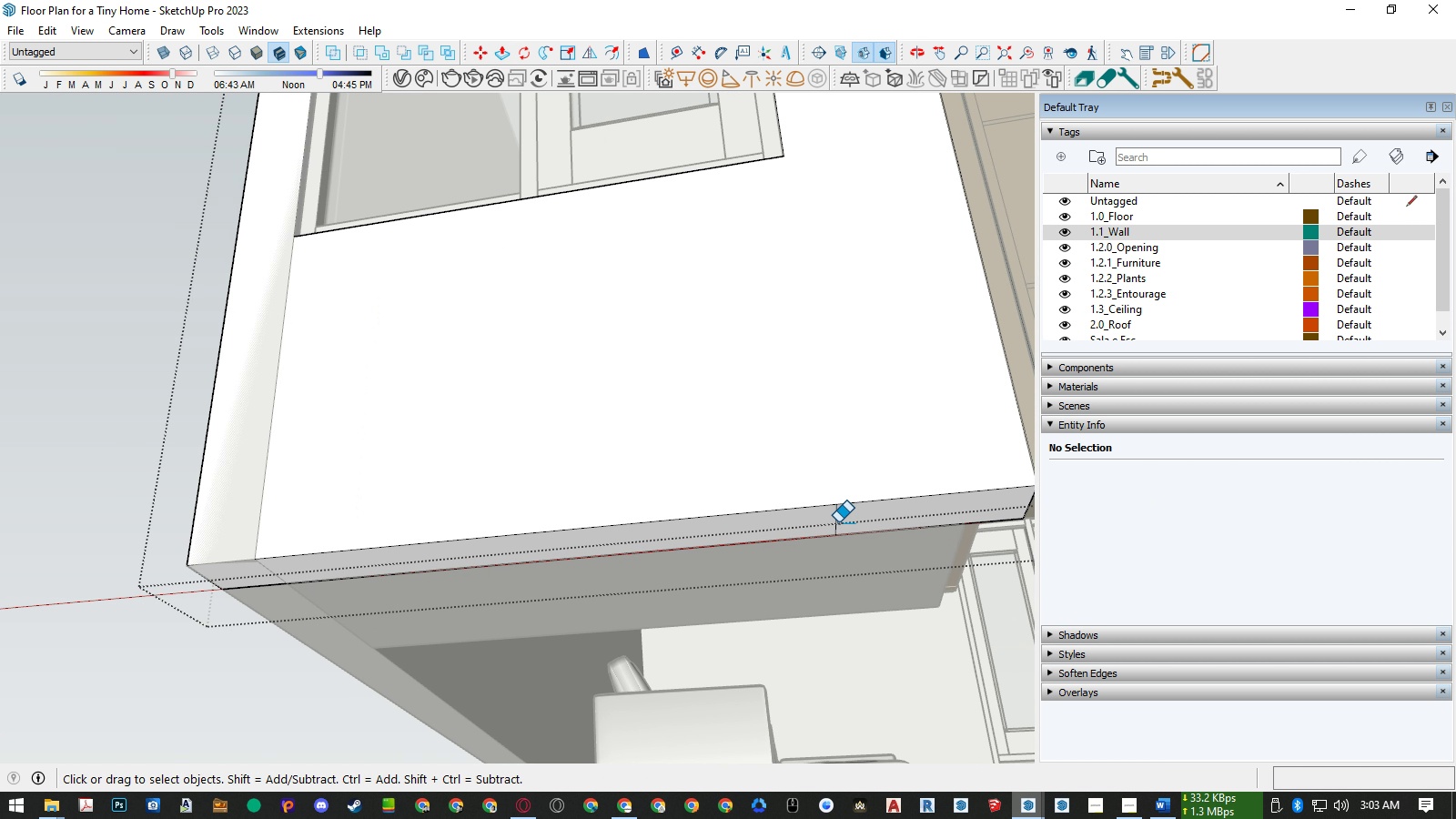 
key(E)
 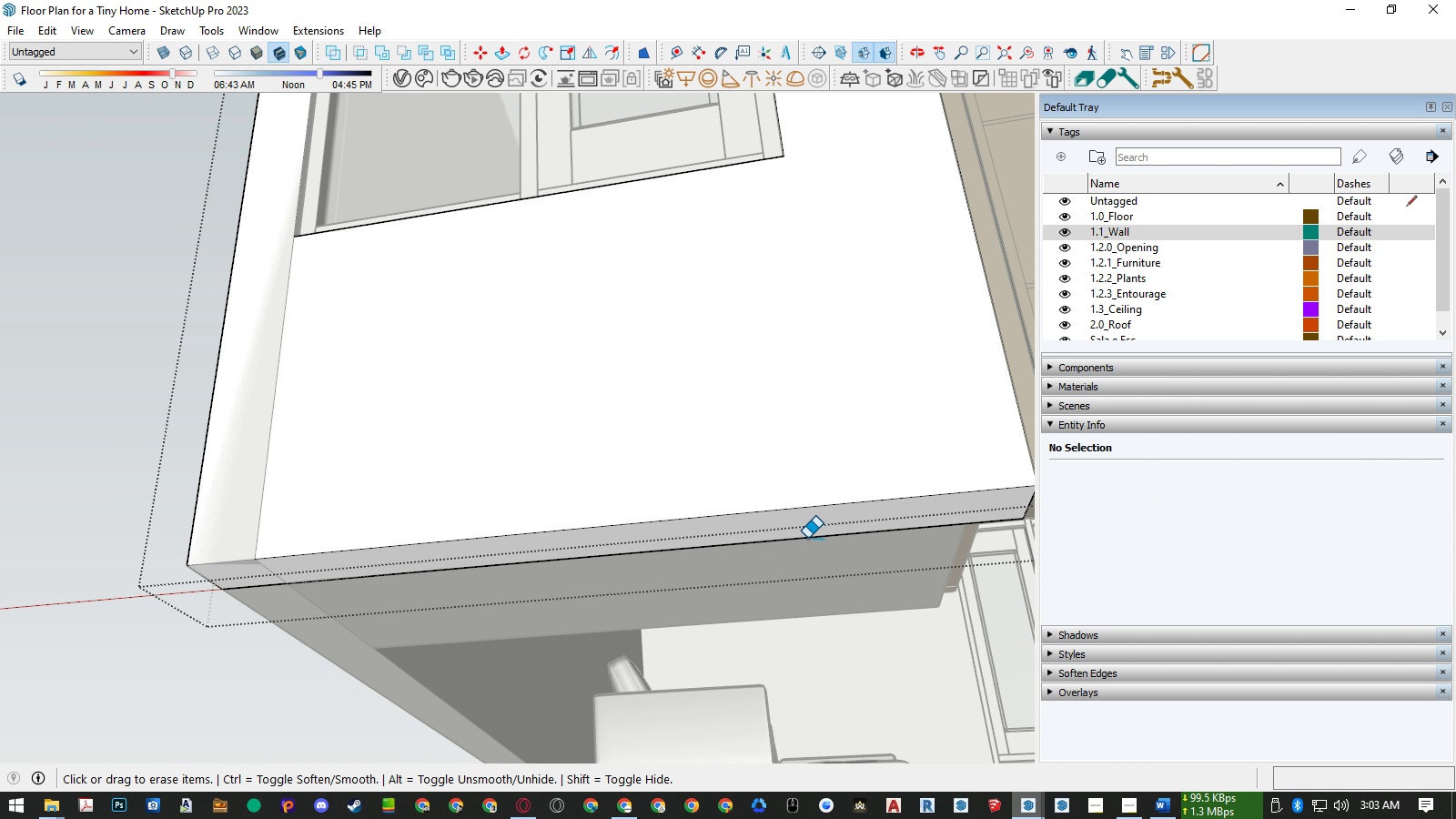 
key(Space)
 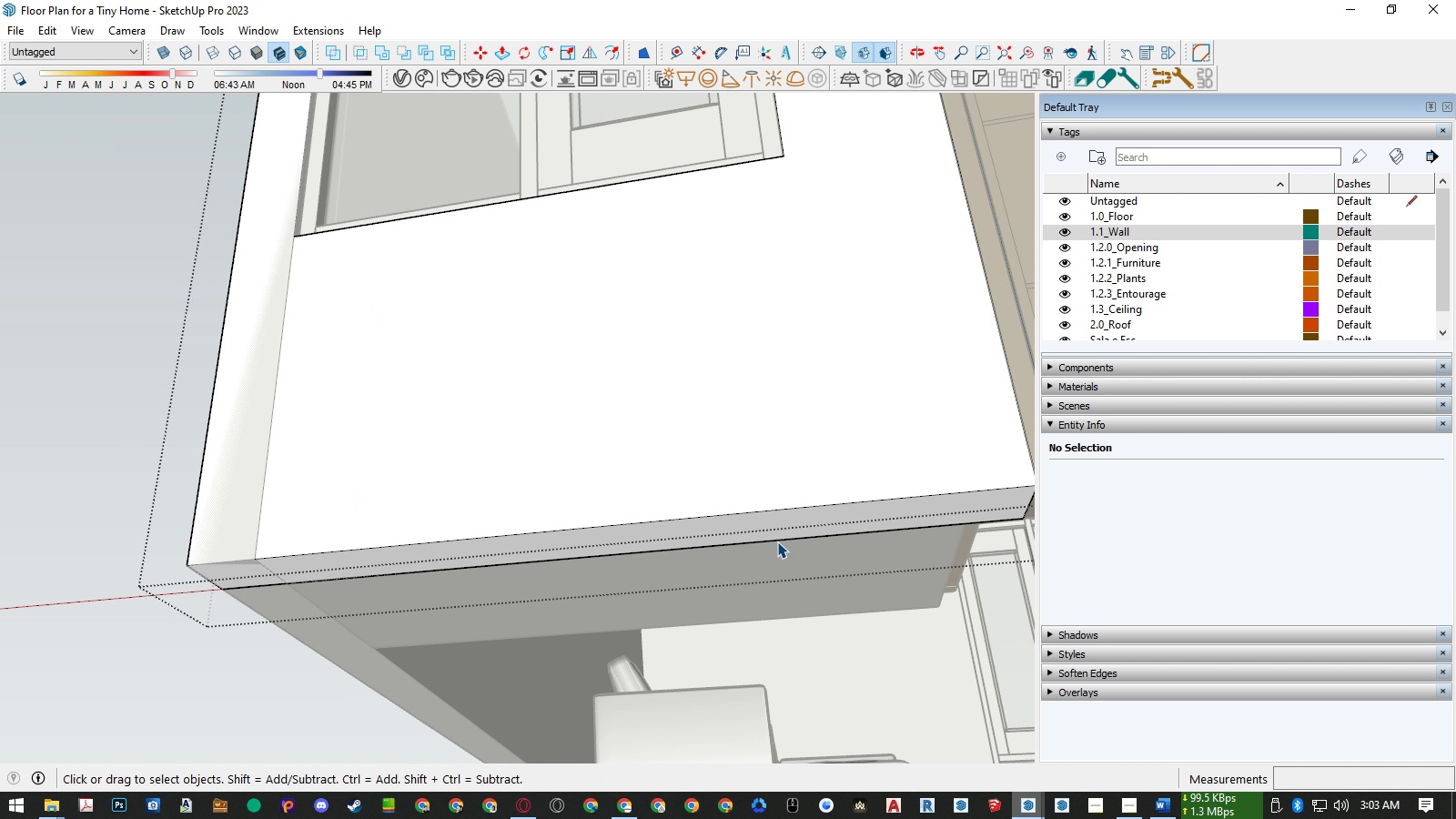 
key(Escape)
 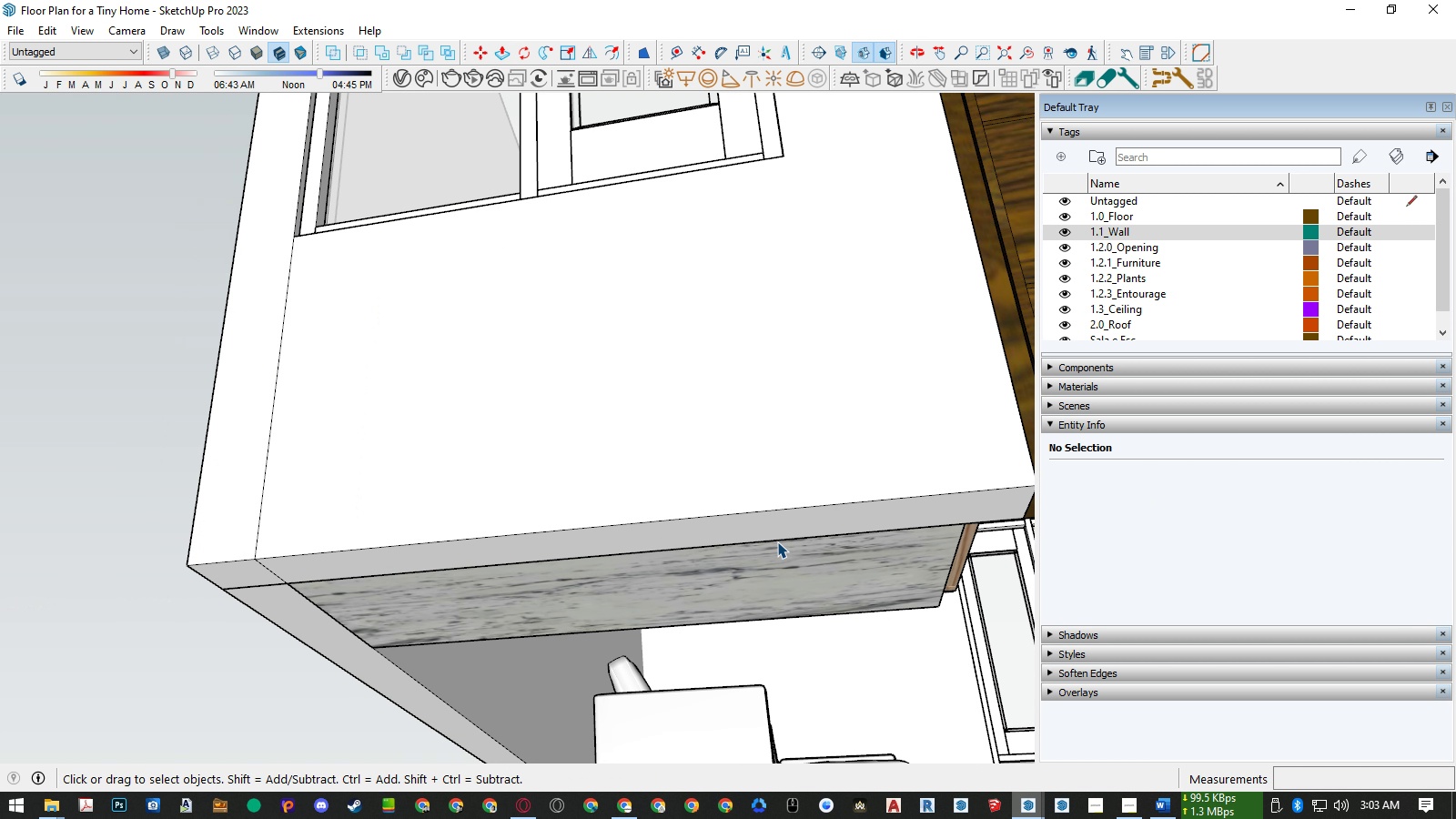 
key(Escape)
 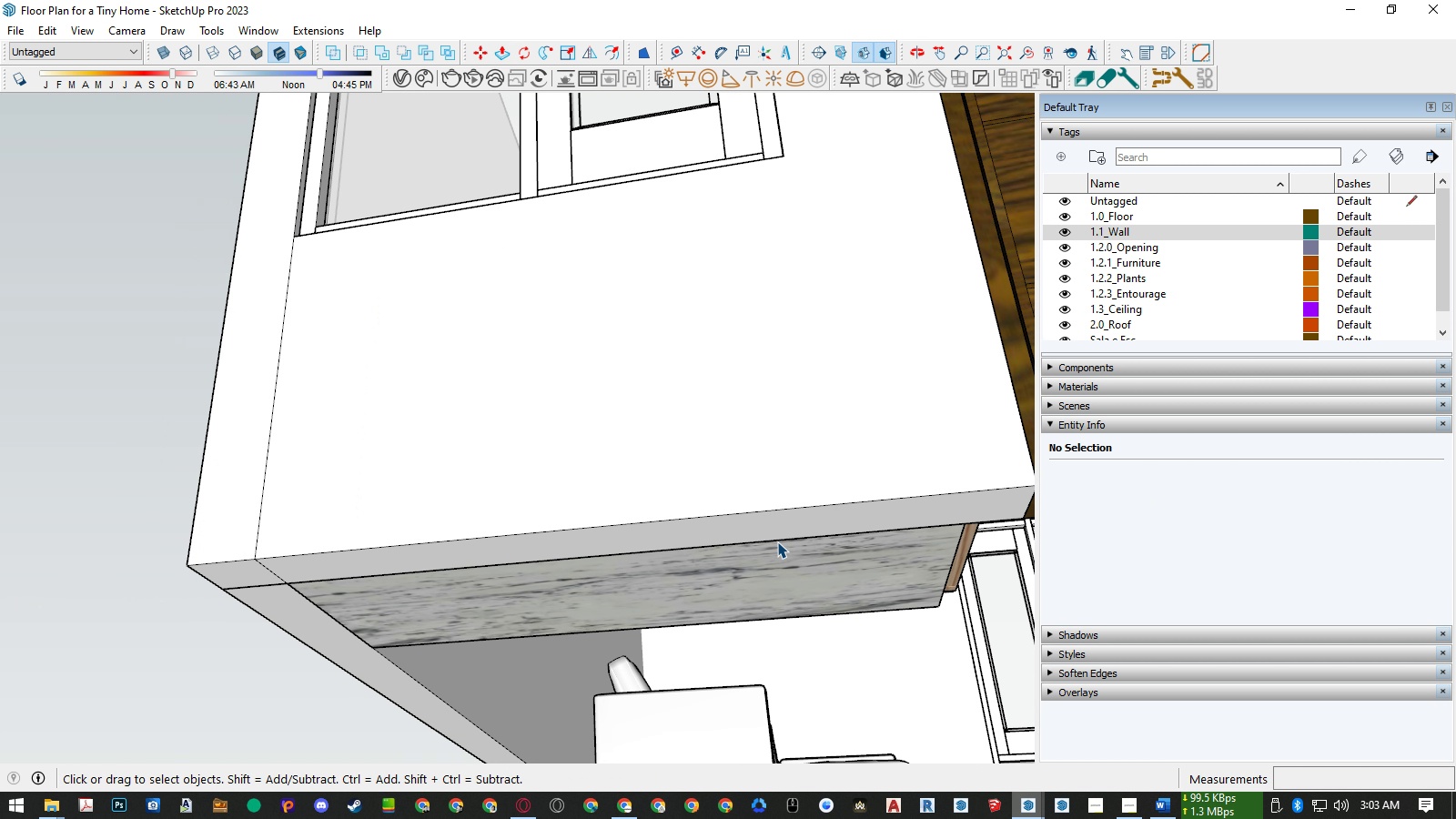 
key(Escape)
 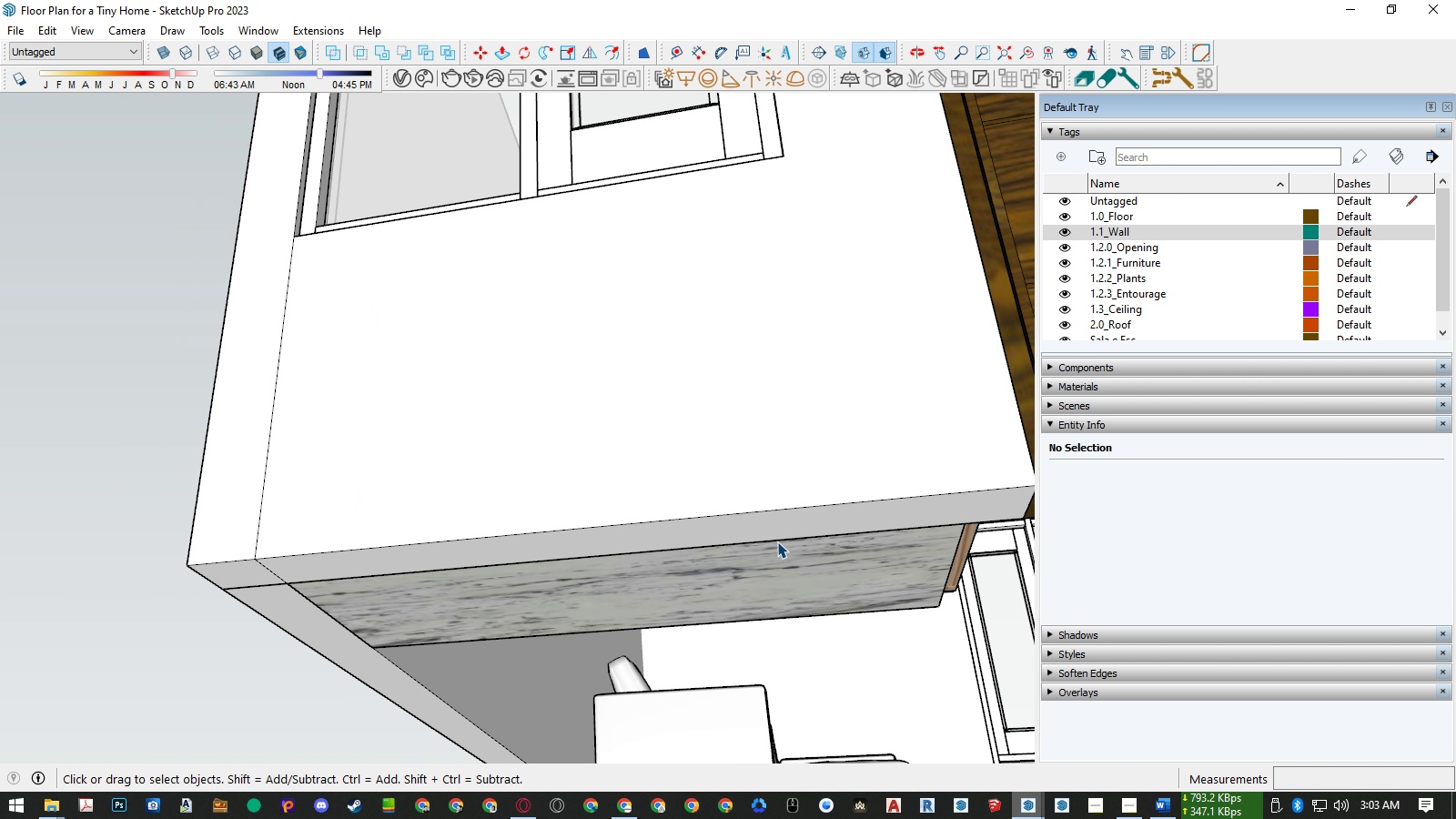 
key(Escape)
 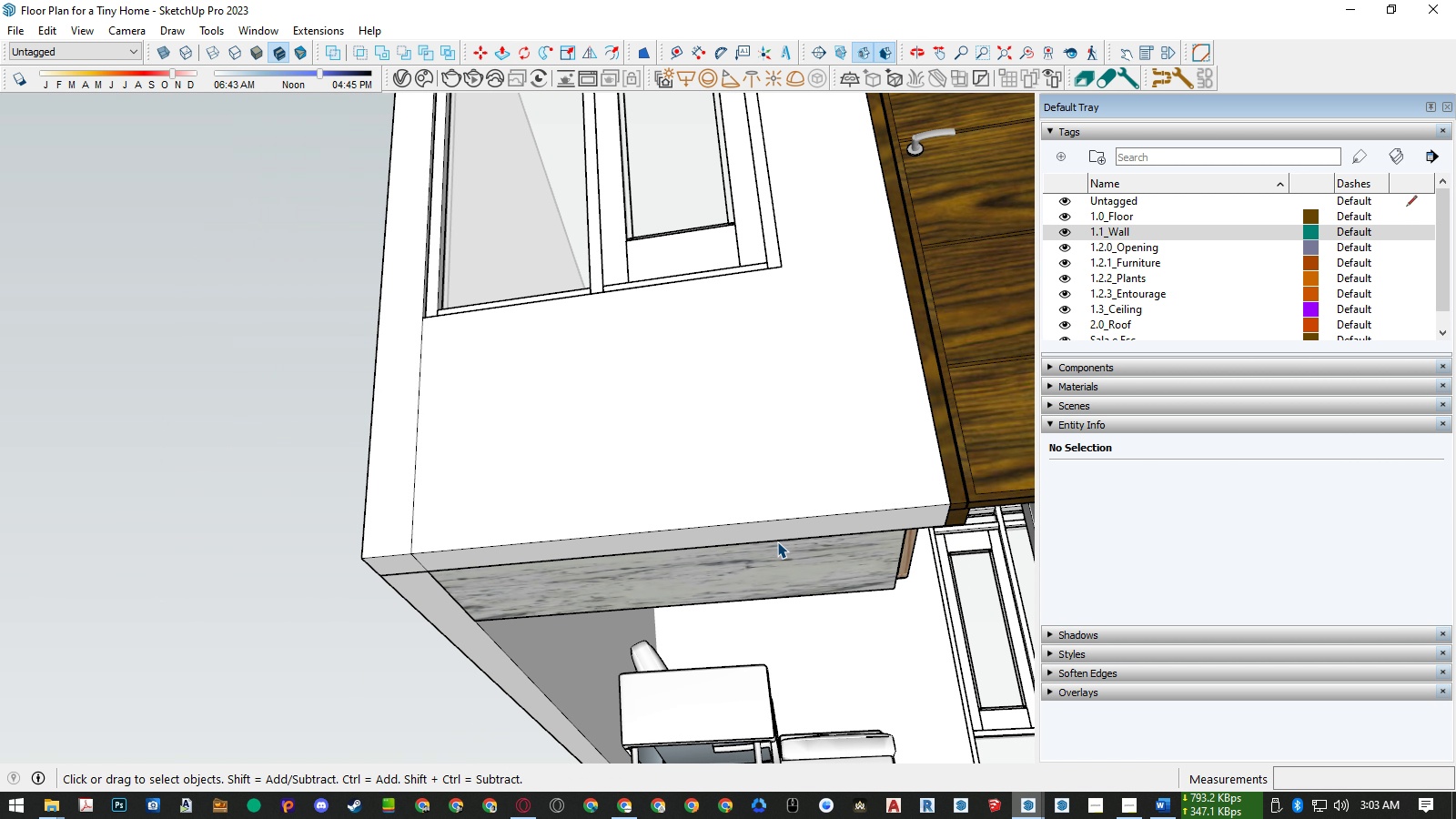 
scroll: coordinate [777, 541], scroll_direction: down, amount: 7.0
 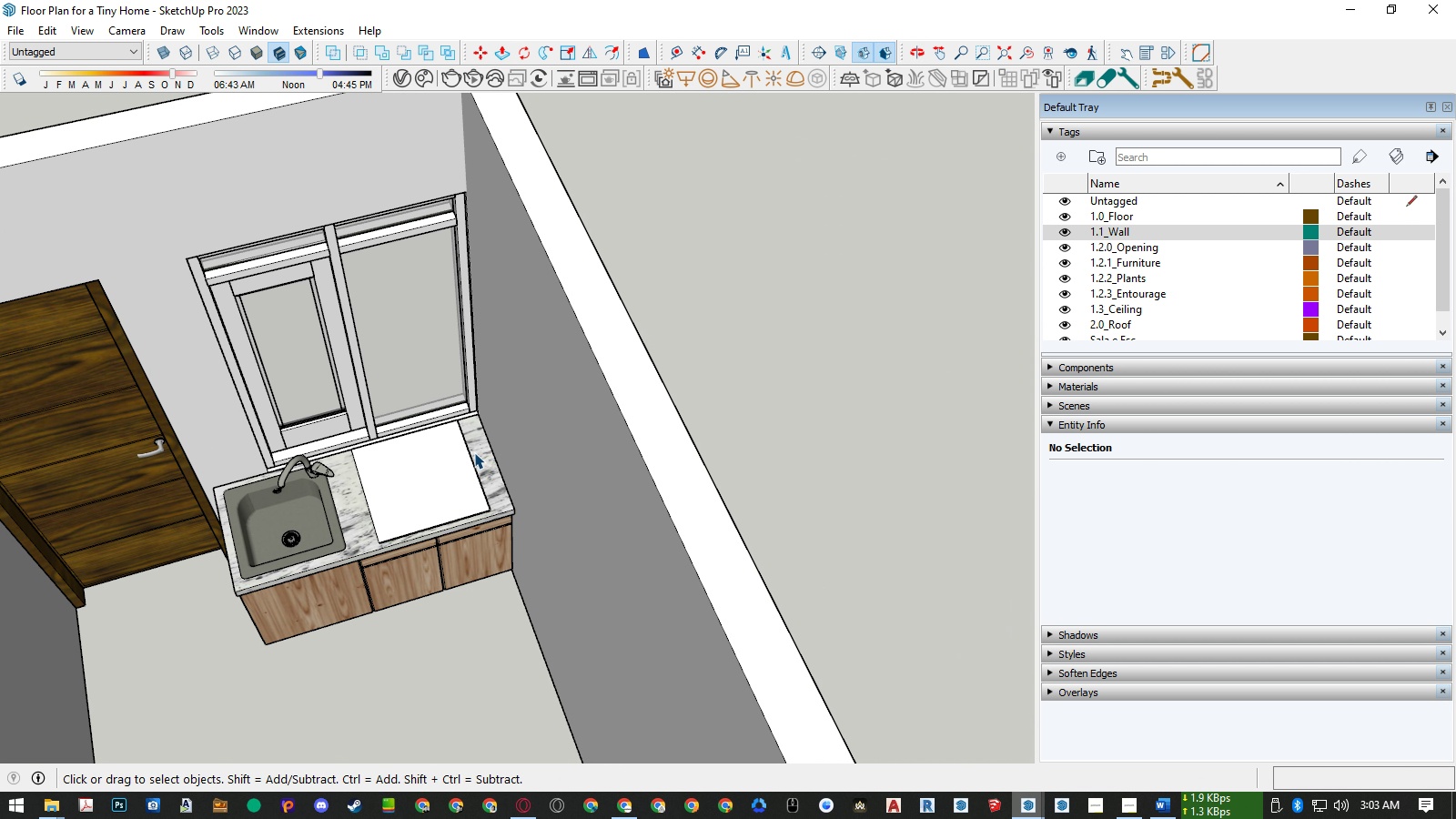 
wait(5.24)
 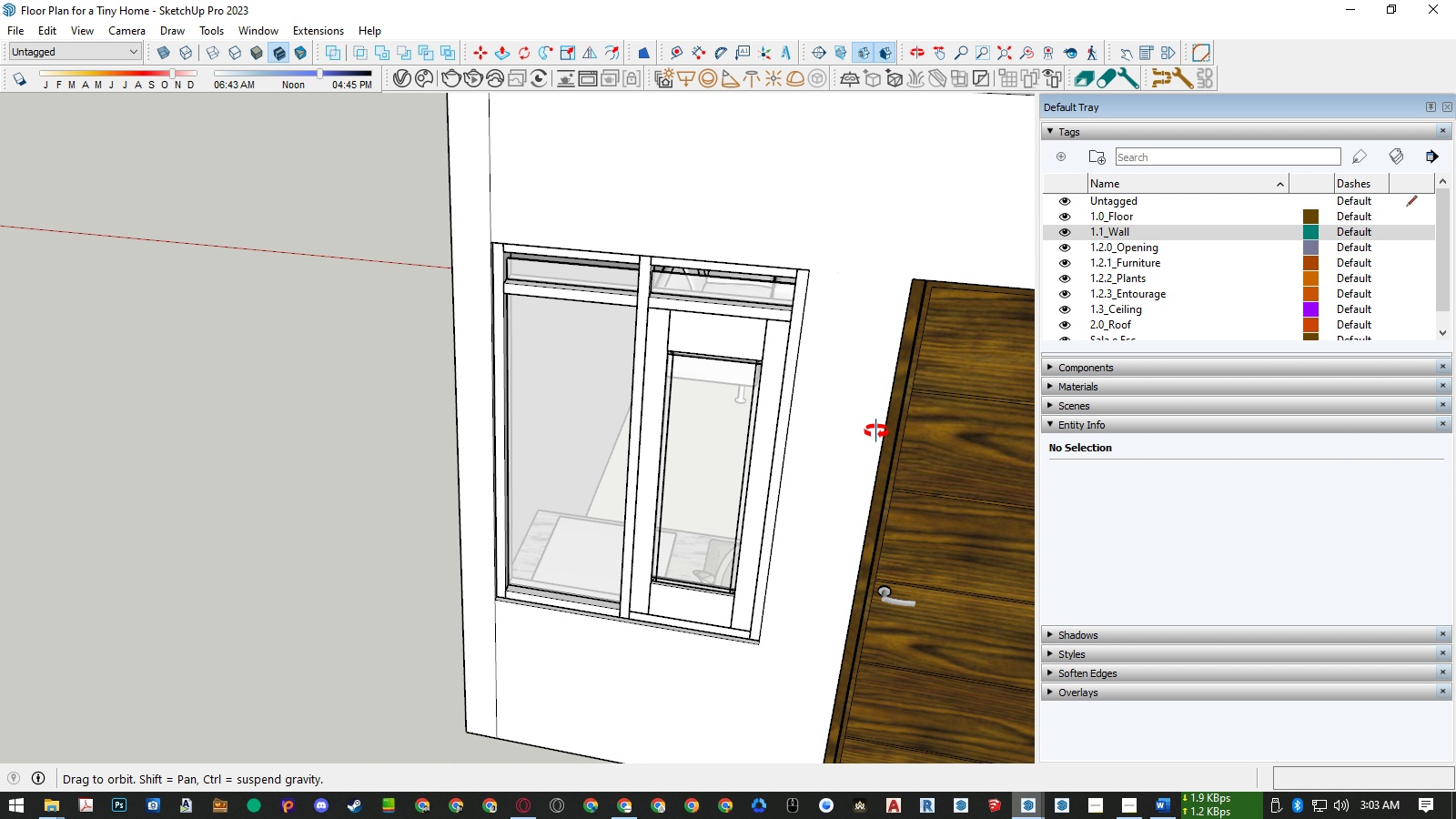 
scroll: coordinate [511, 442], scroll_direction: down, amount: 6.0
 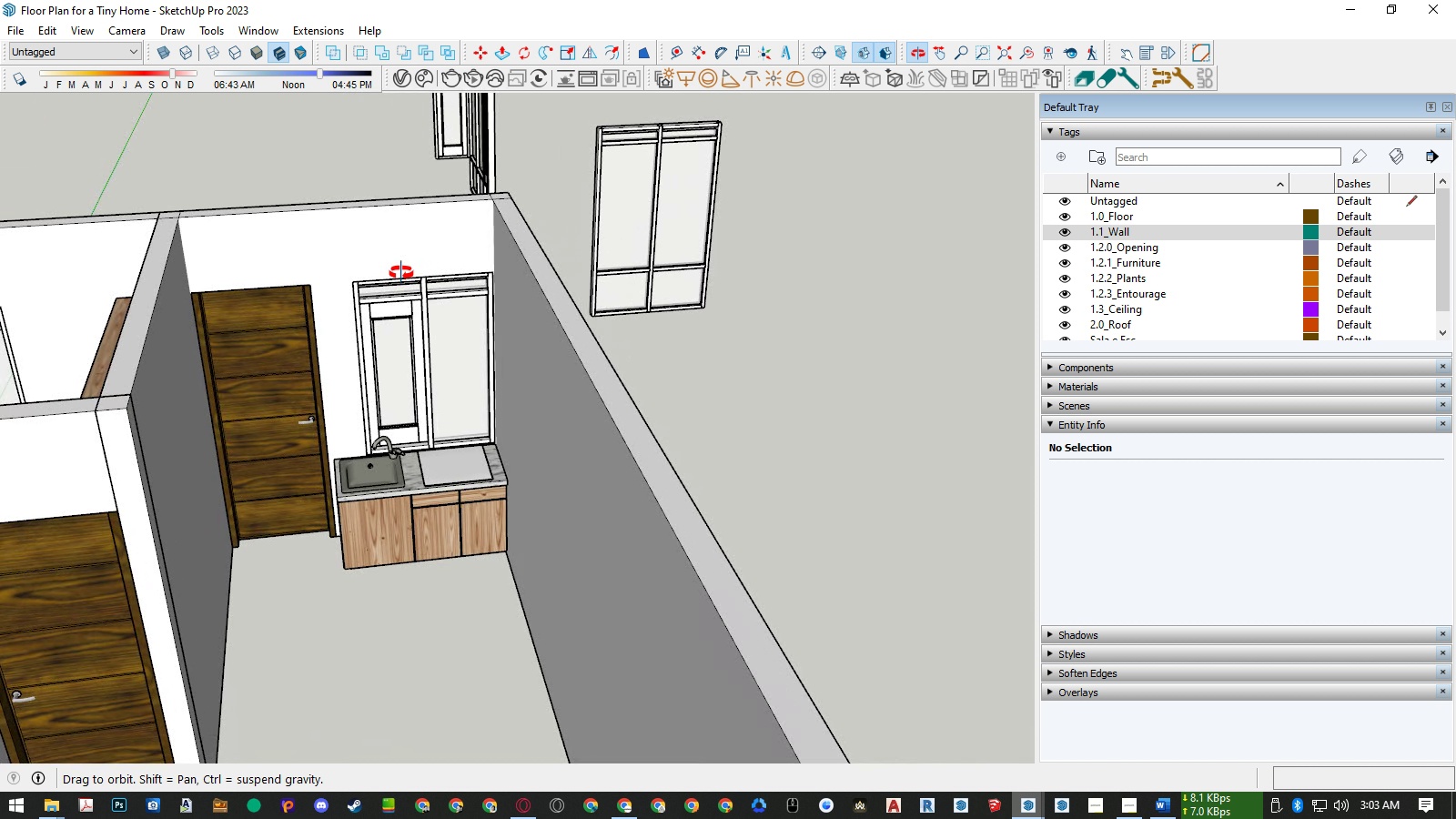 
scroll: coordinate [359, 343], scroll_direction: up, amount: 8.0
 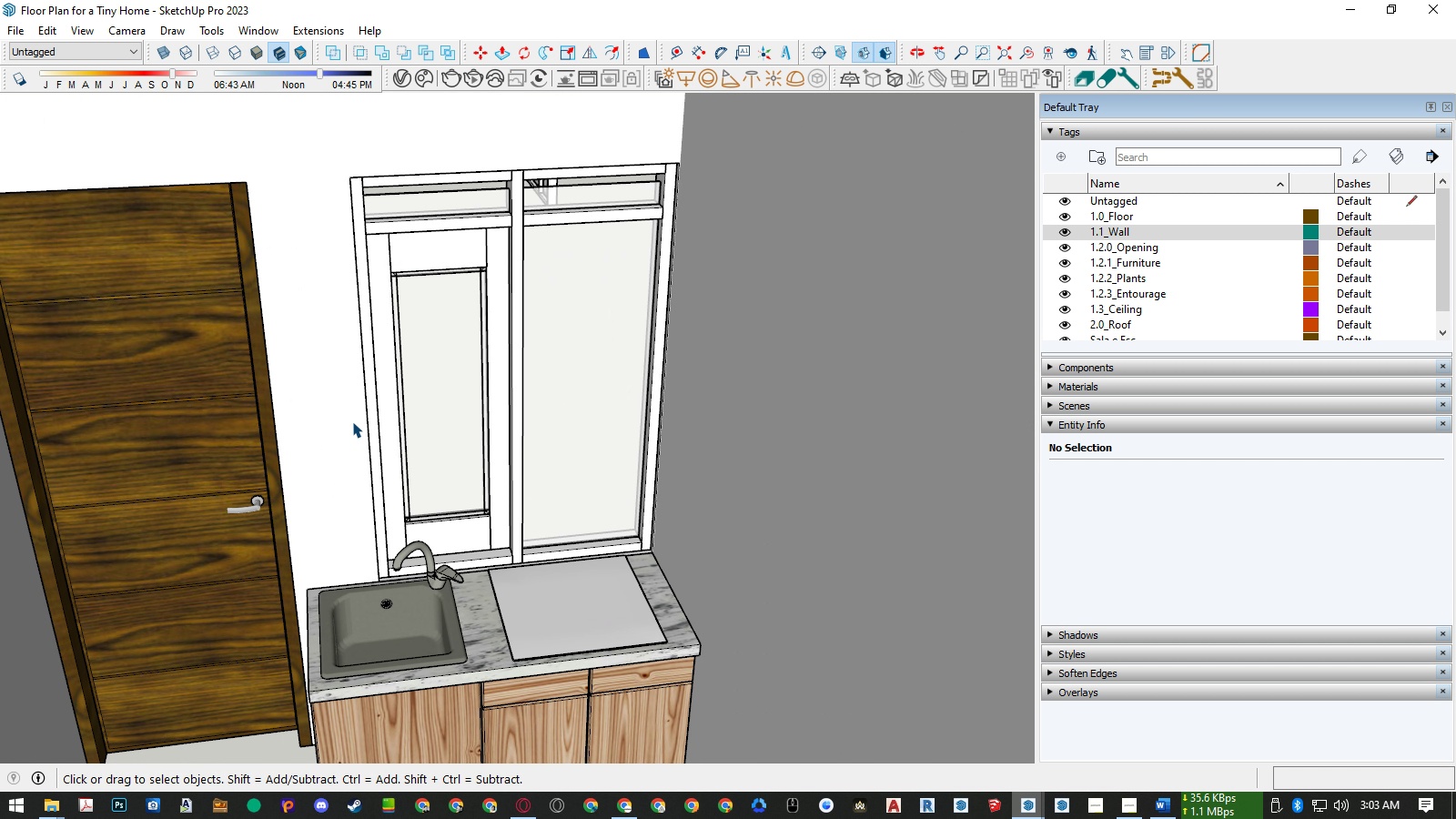 
double_click([352, 421])
 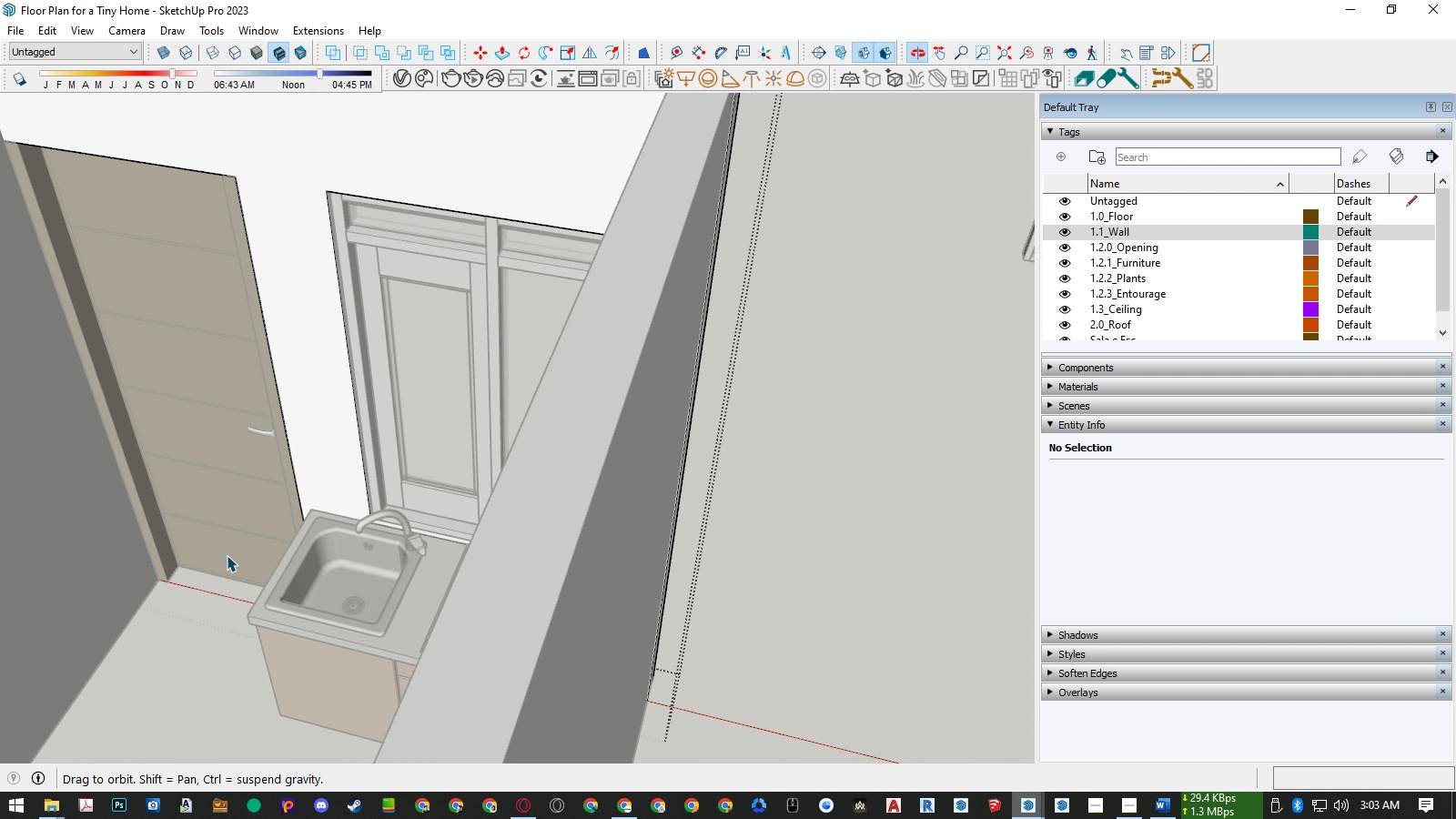 
scroll: coordinate [324, 407], scroll_direction: up, amount: 6.0
 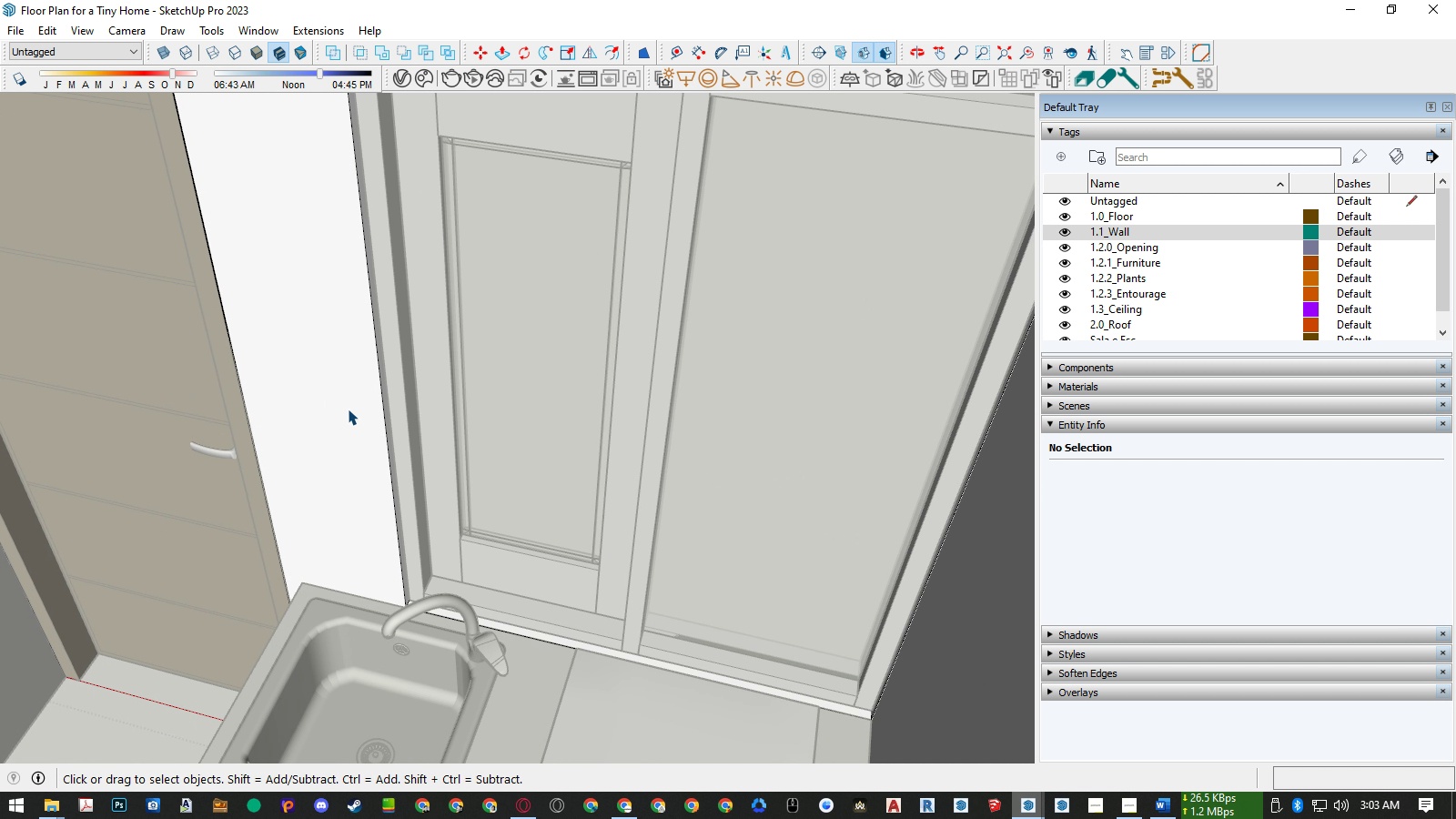 
key(P)
 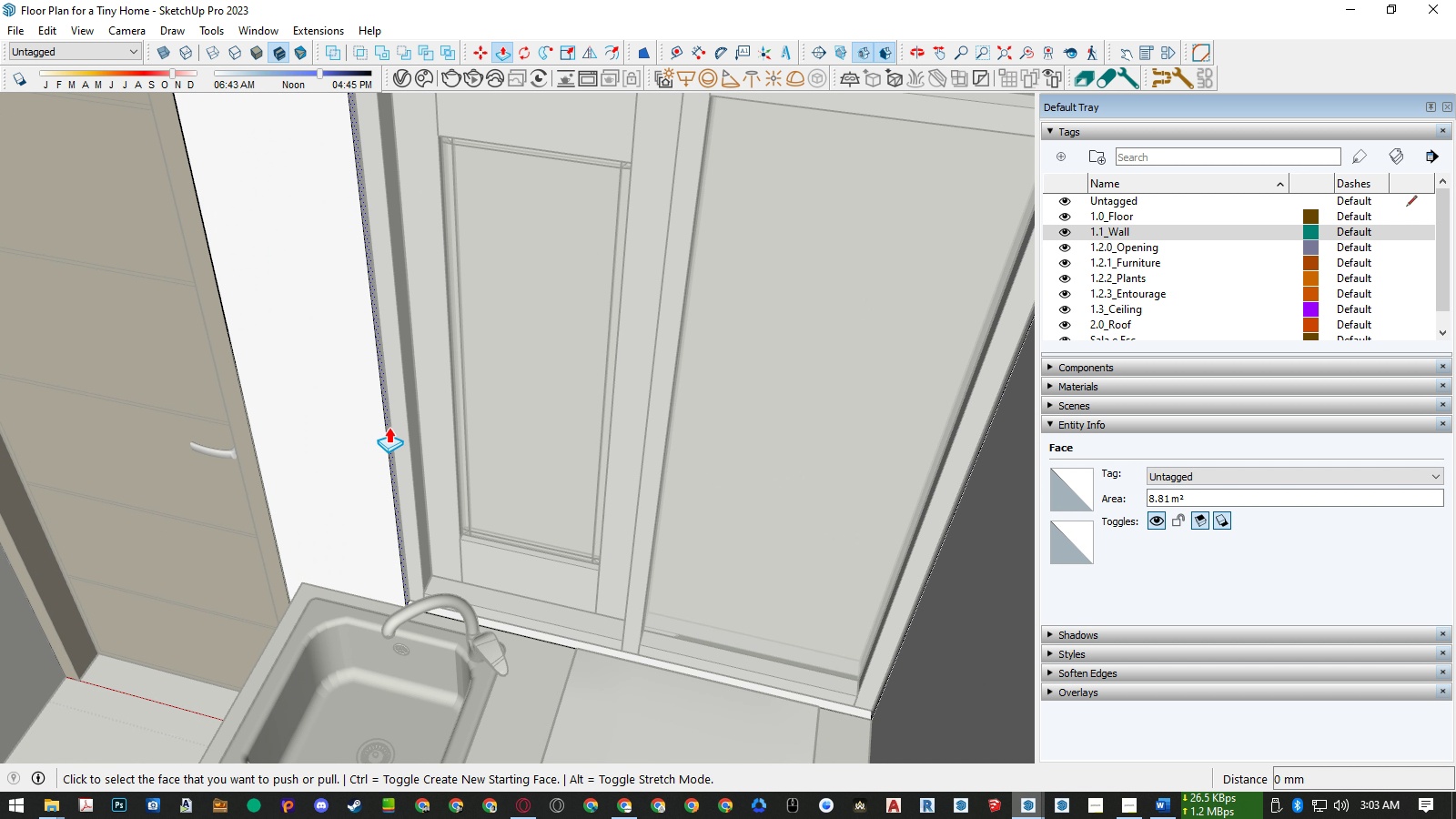 
left_click([389, 427])
 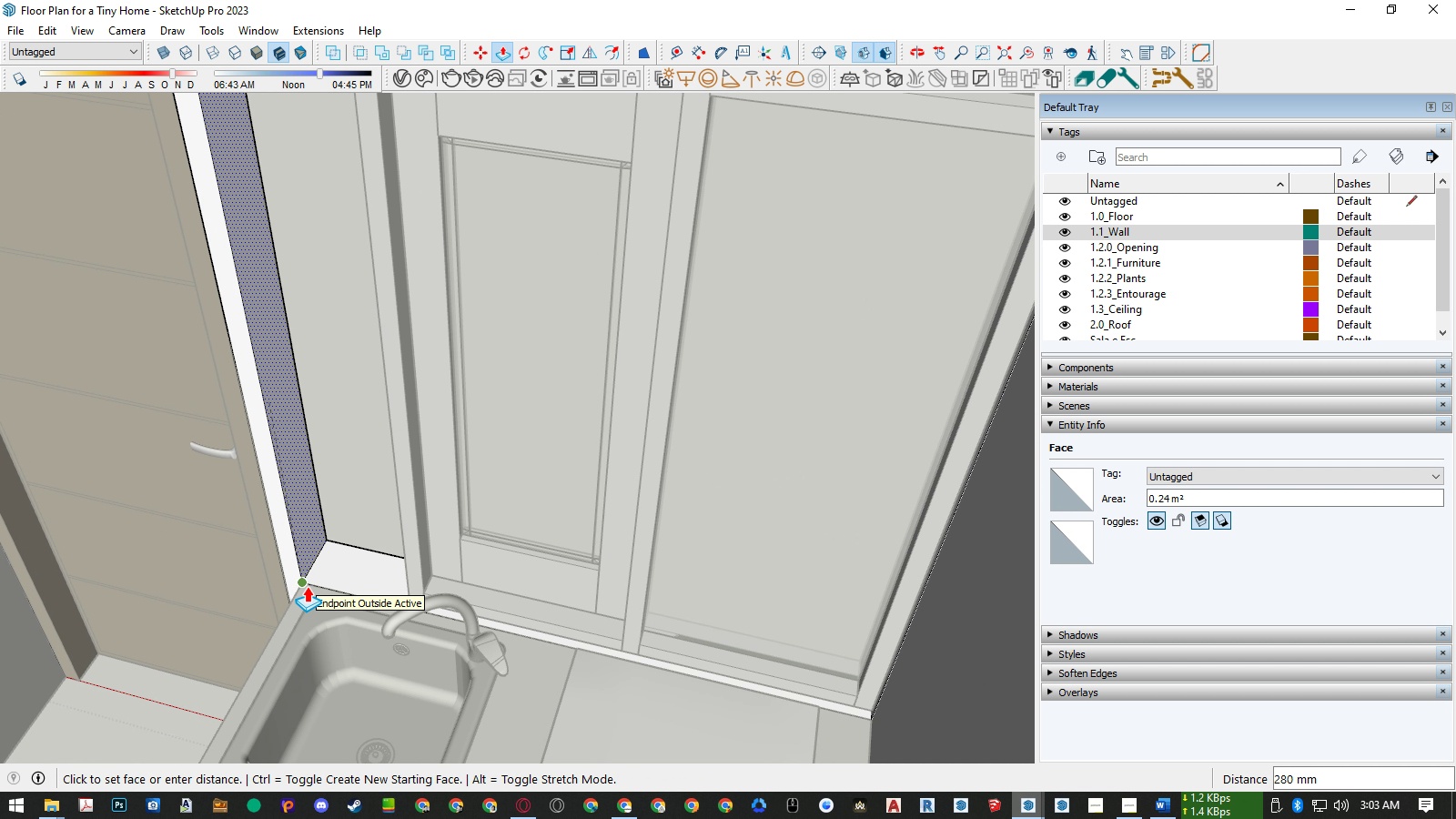 
left_click([307, 586])
 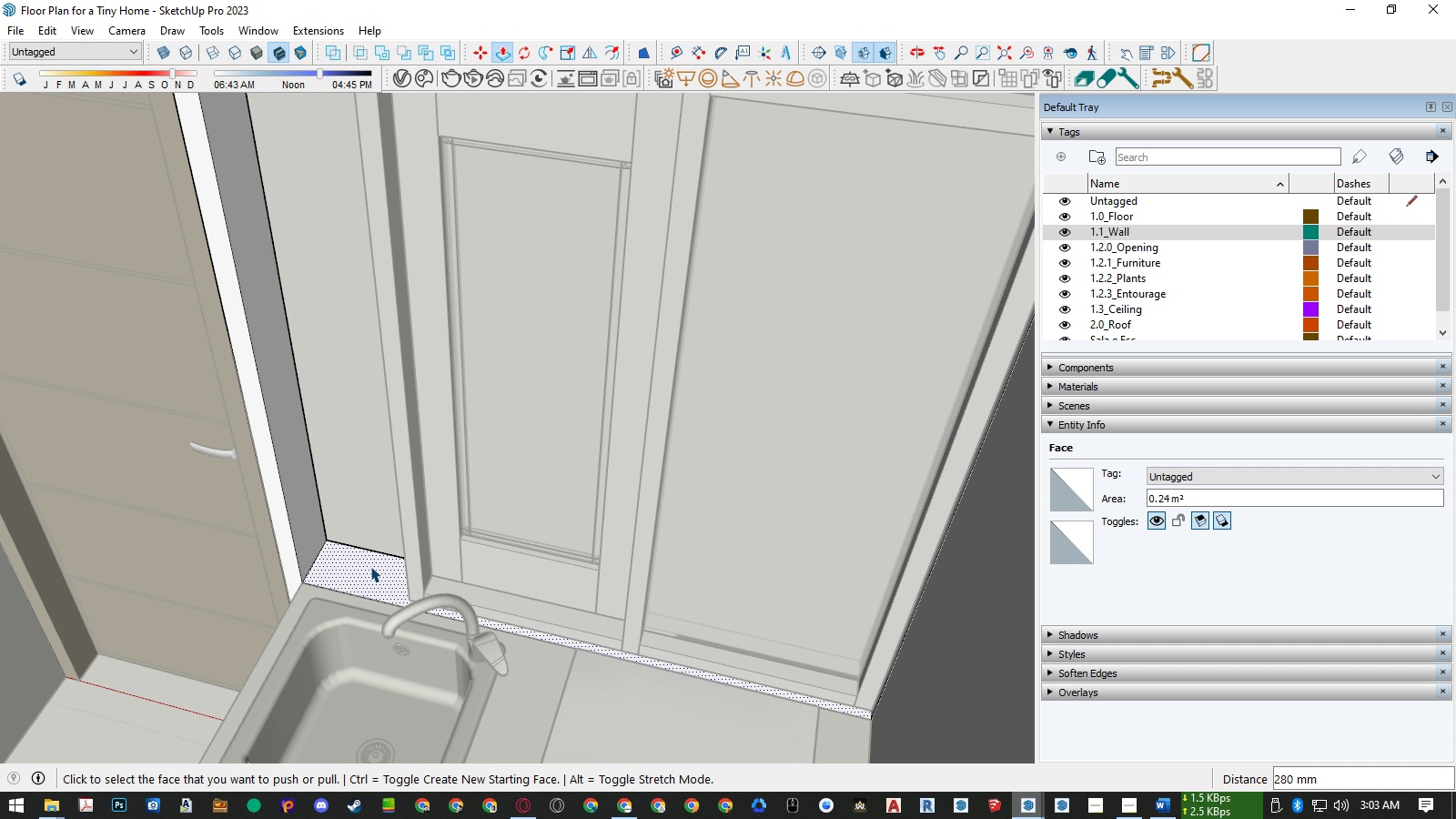 
key(Space)
 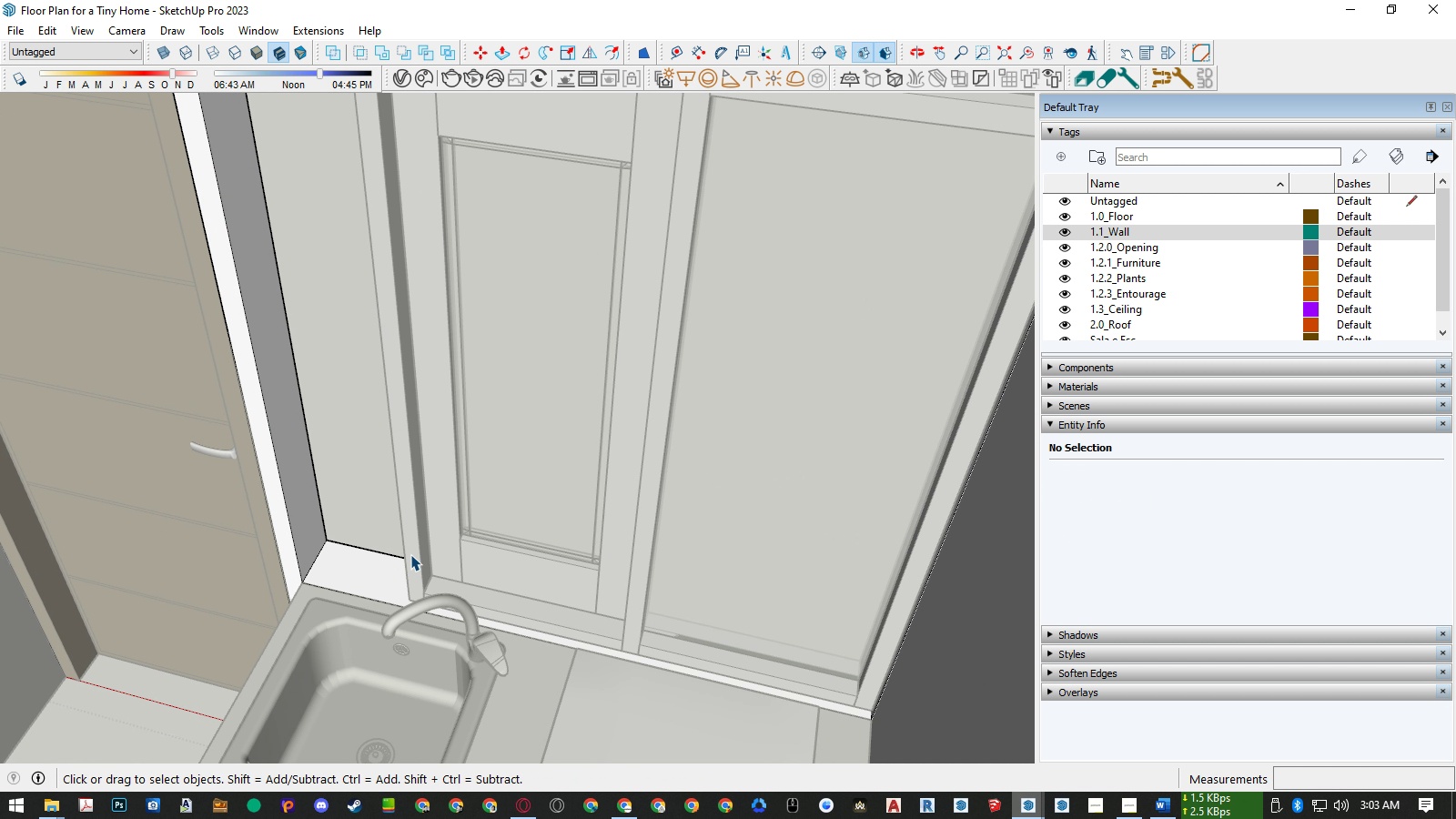 
key(Escape)
 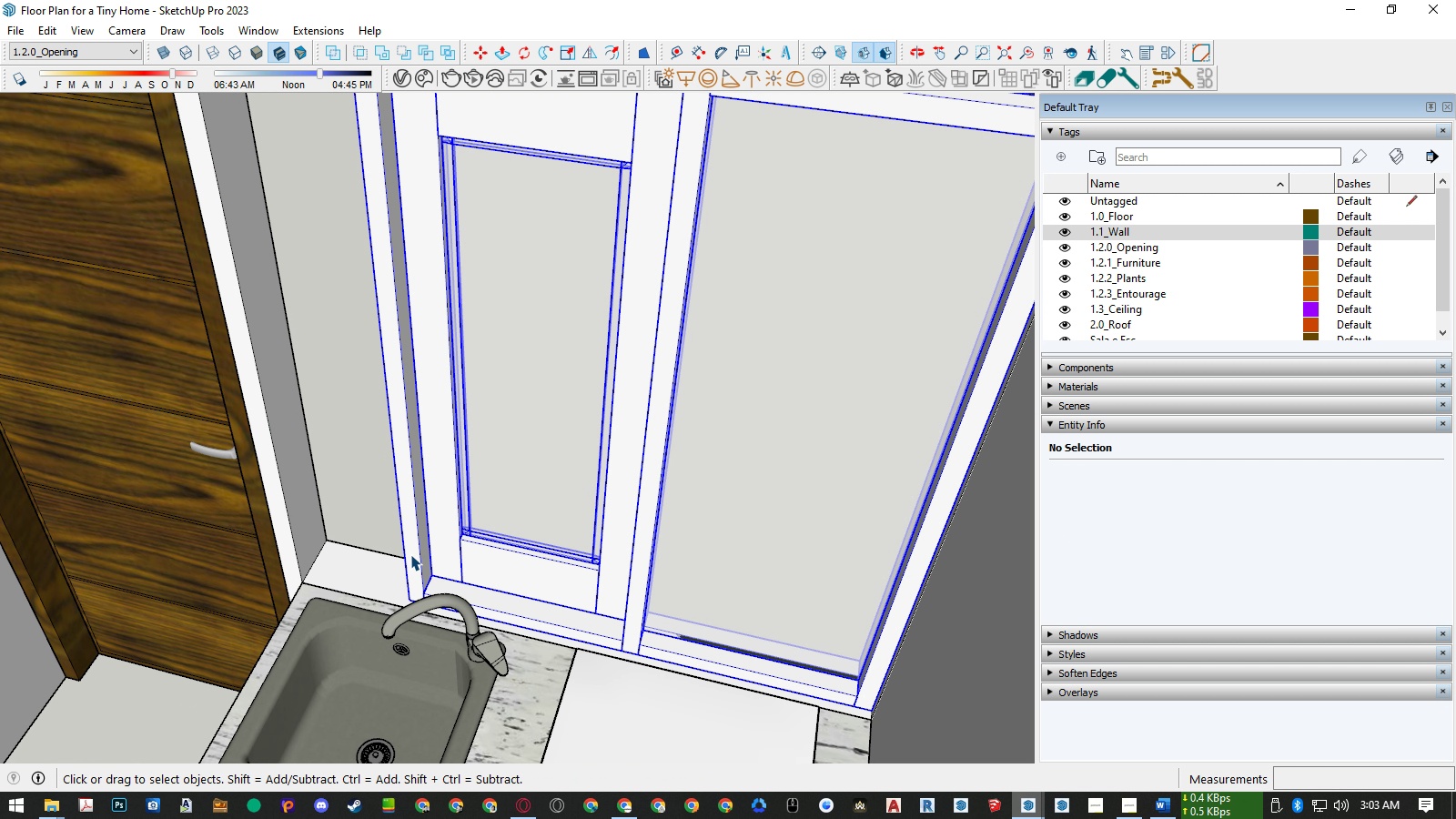 
left_click([410, 554])
 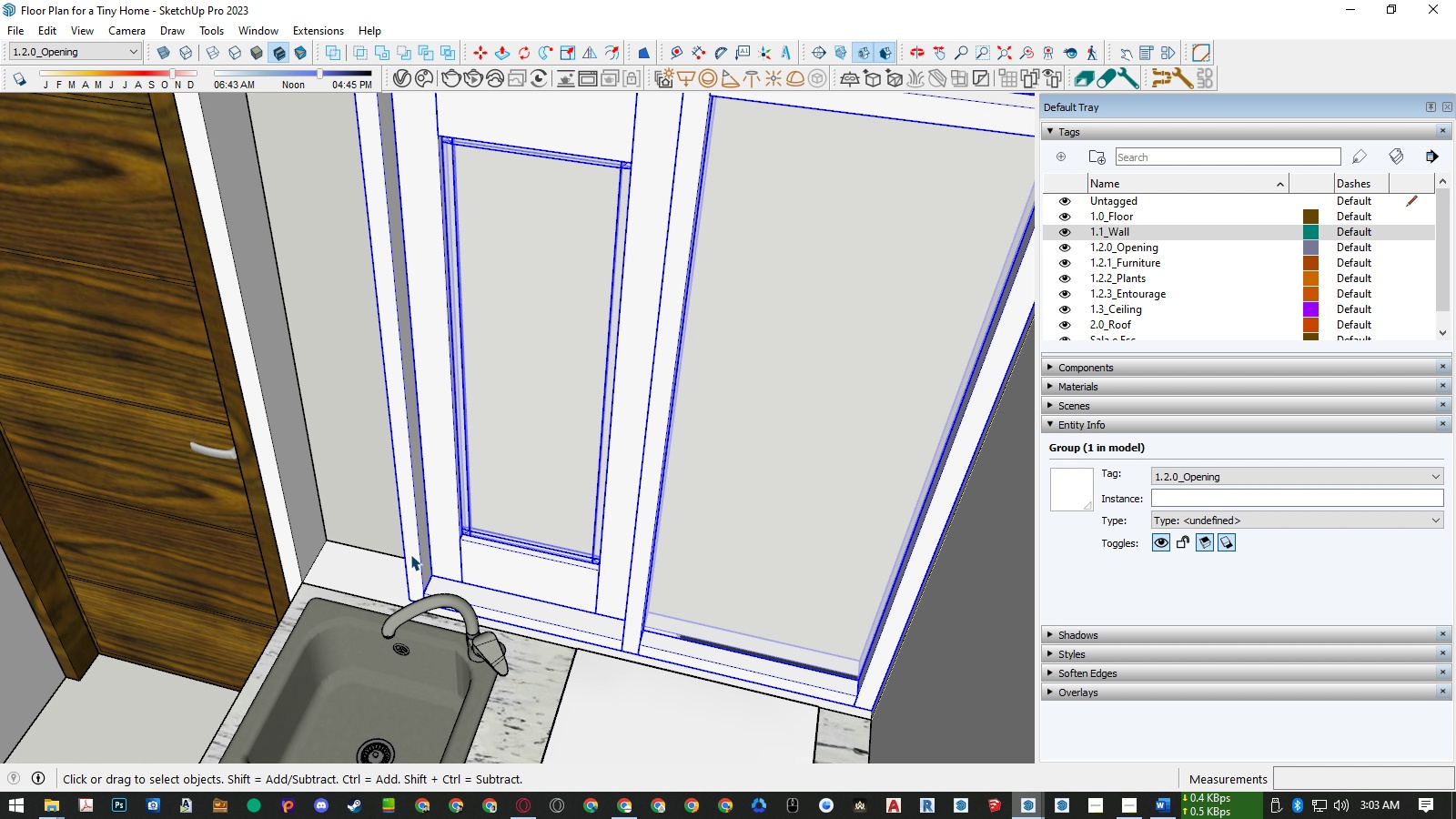 
double_click([410, 554])
 